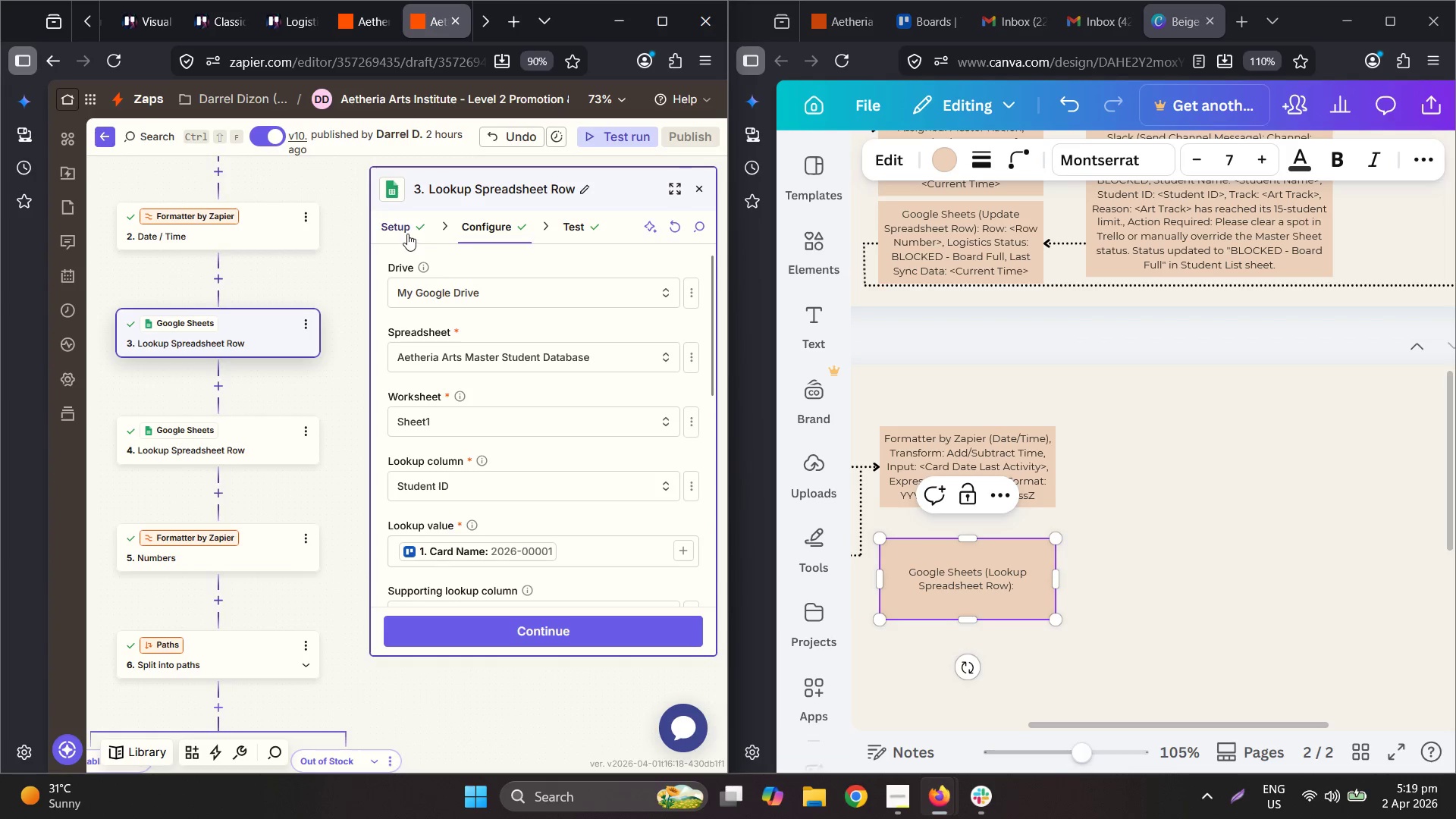 
left_click([407, 232])
 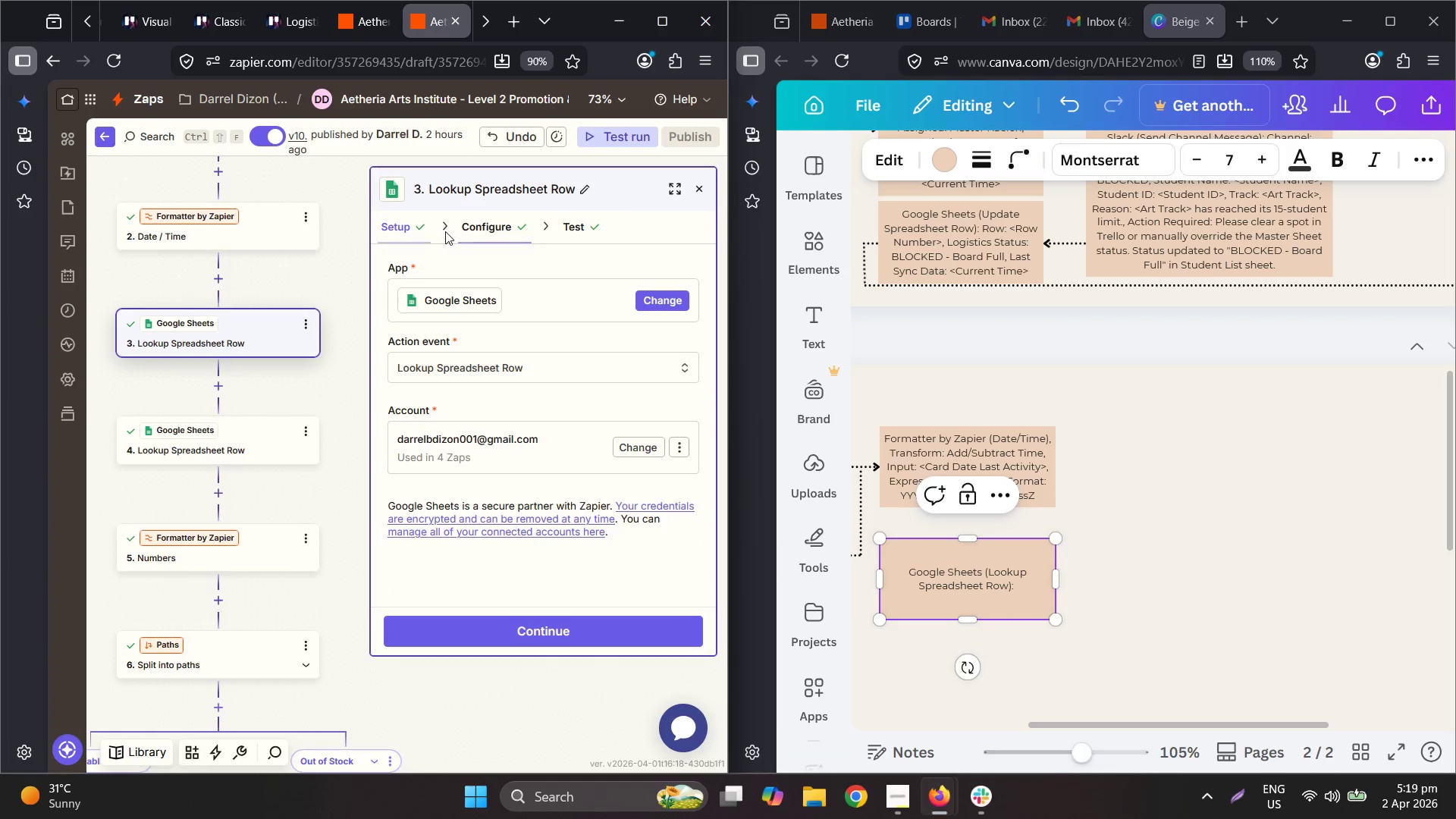 
left_click([464, 230])
 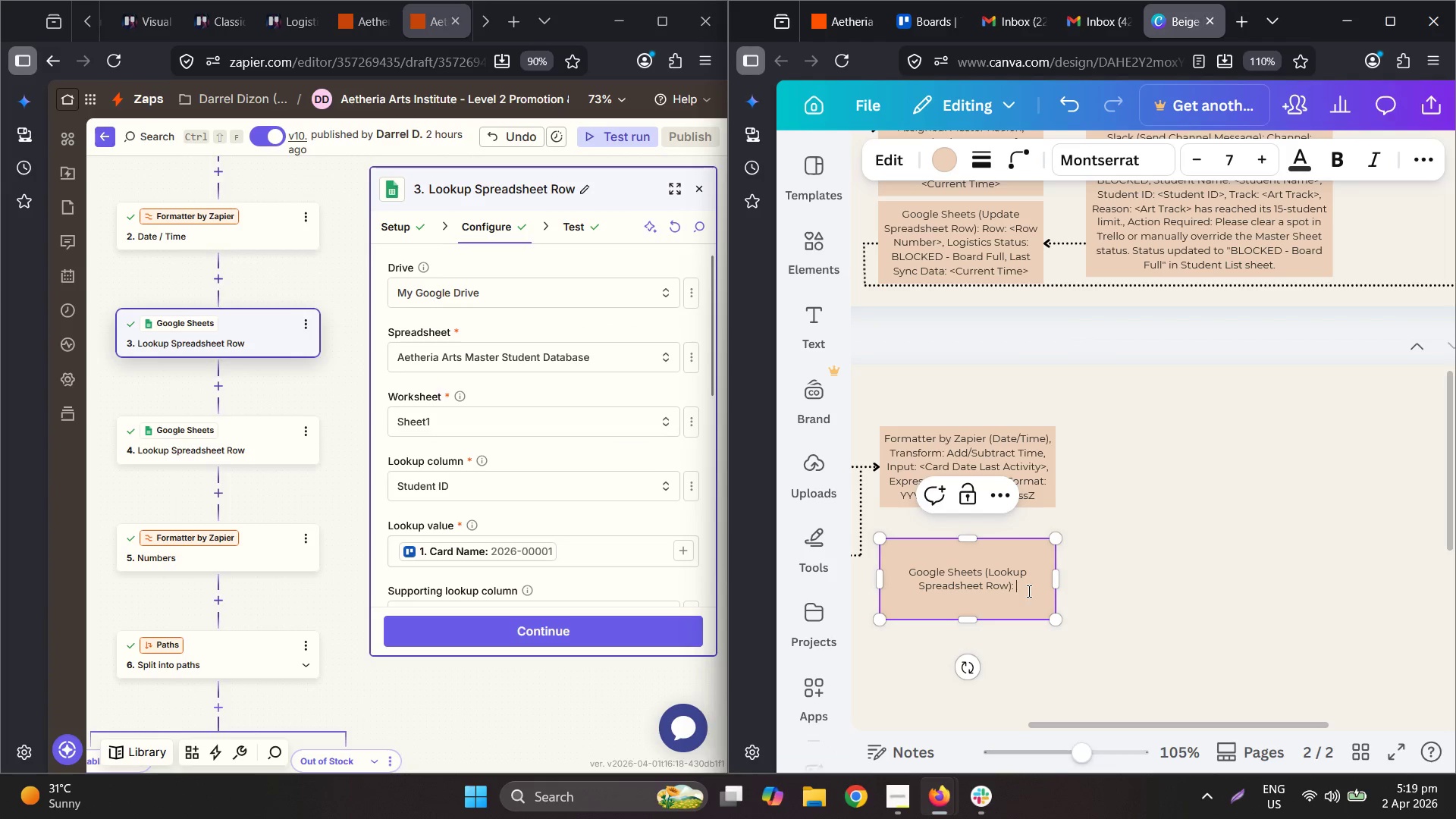 
type(Worksheet: Stiu)
key(Backspace)
type(den)
key(Backspace)
key(Backspace)
key(Backspace)
key(Backspace)
key(Backspace)
key(Backspace)
type(<)
key(Backspace)
type(Su)
key(Backspace)
type(tudent Lst)
key(Backspace)
key(Backspace)
type(ist)
 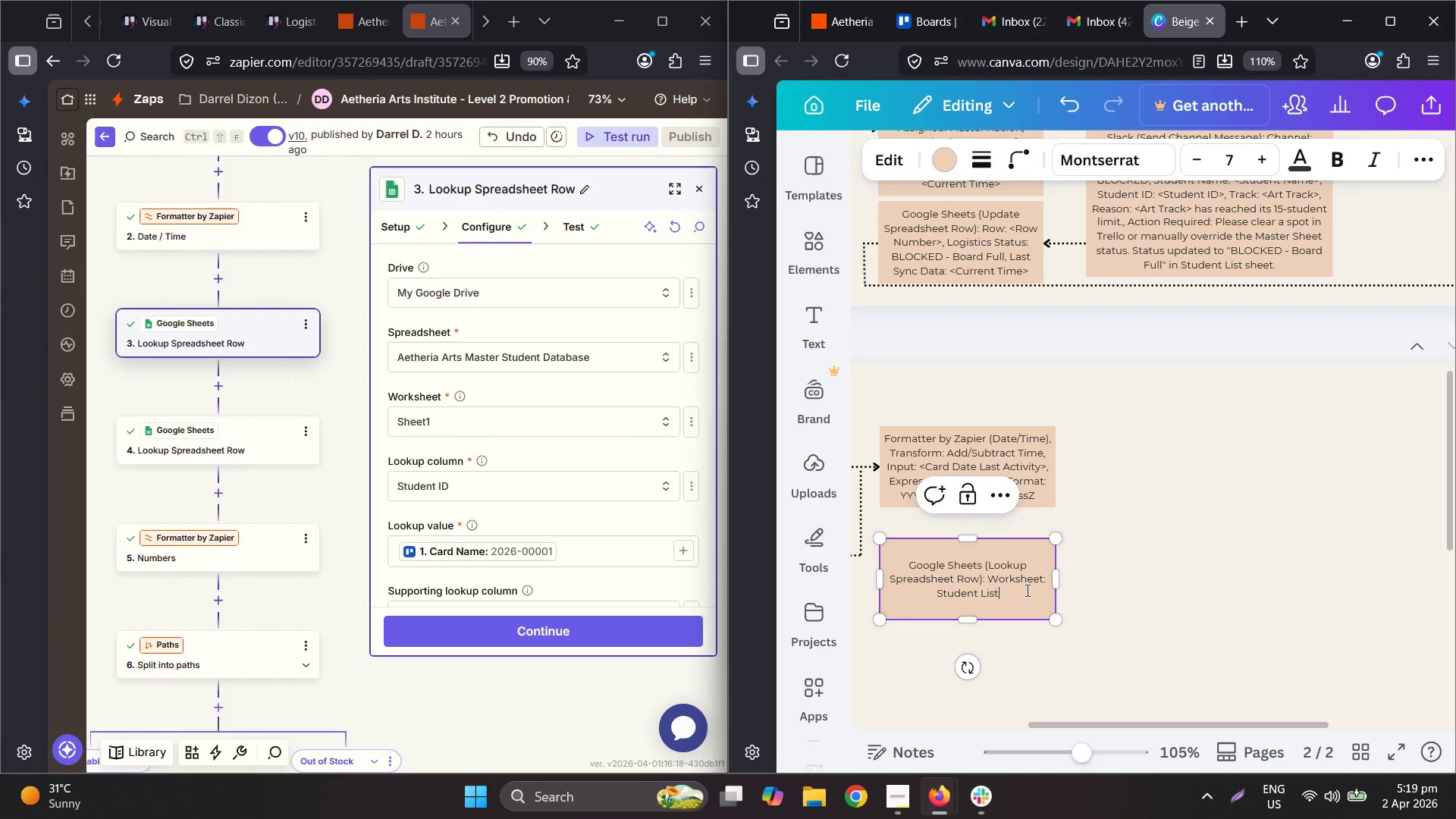 
left_click([1207, 395])
 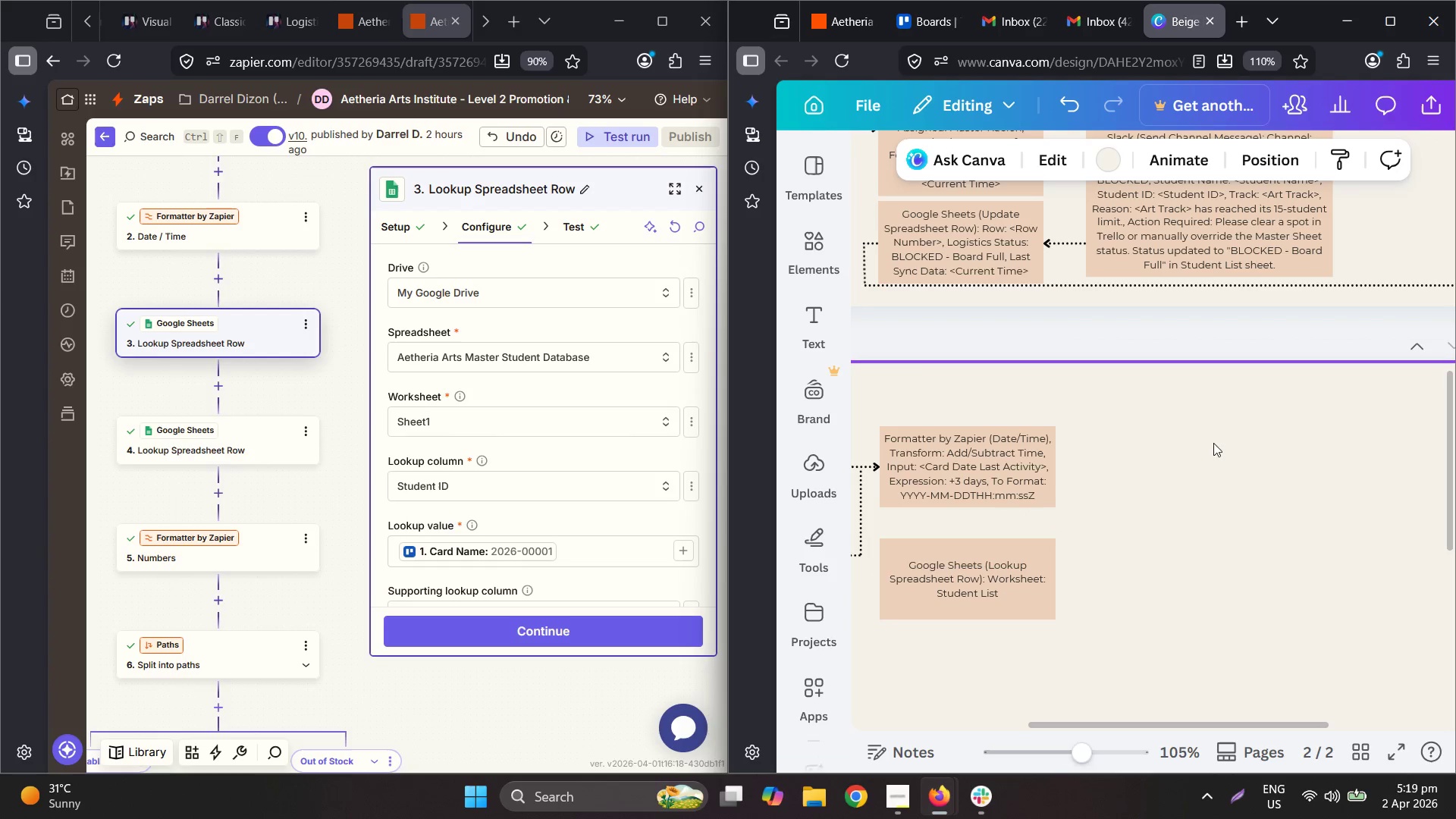 
hold_key(key=ControlLeft, duration=0.78)
scroll: coordinate [1255, 591], scroll_direction: down, amount: 4.0
 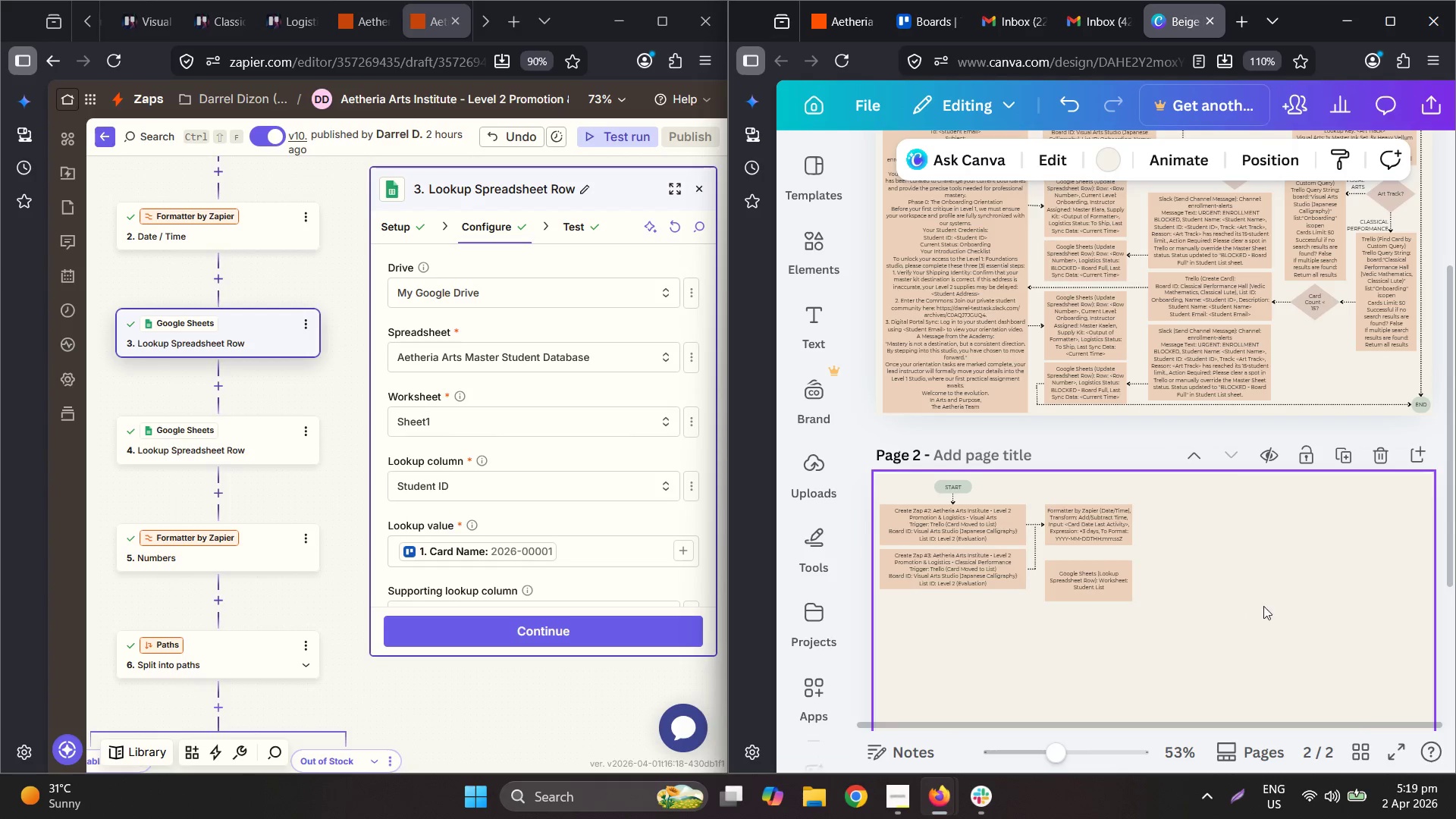 
scroll: coordinate [1306, 610], scroll_direction: up, amount: 3.0
 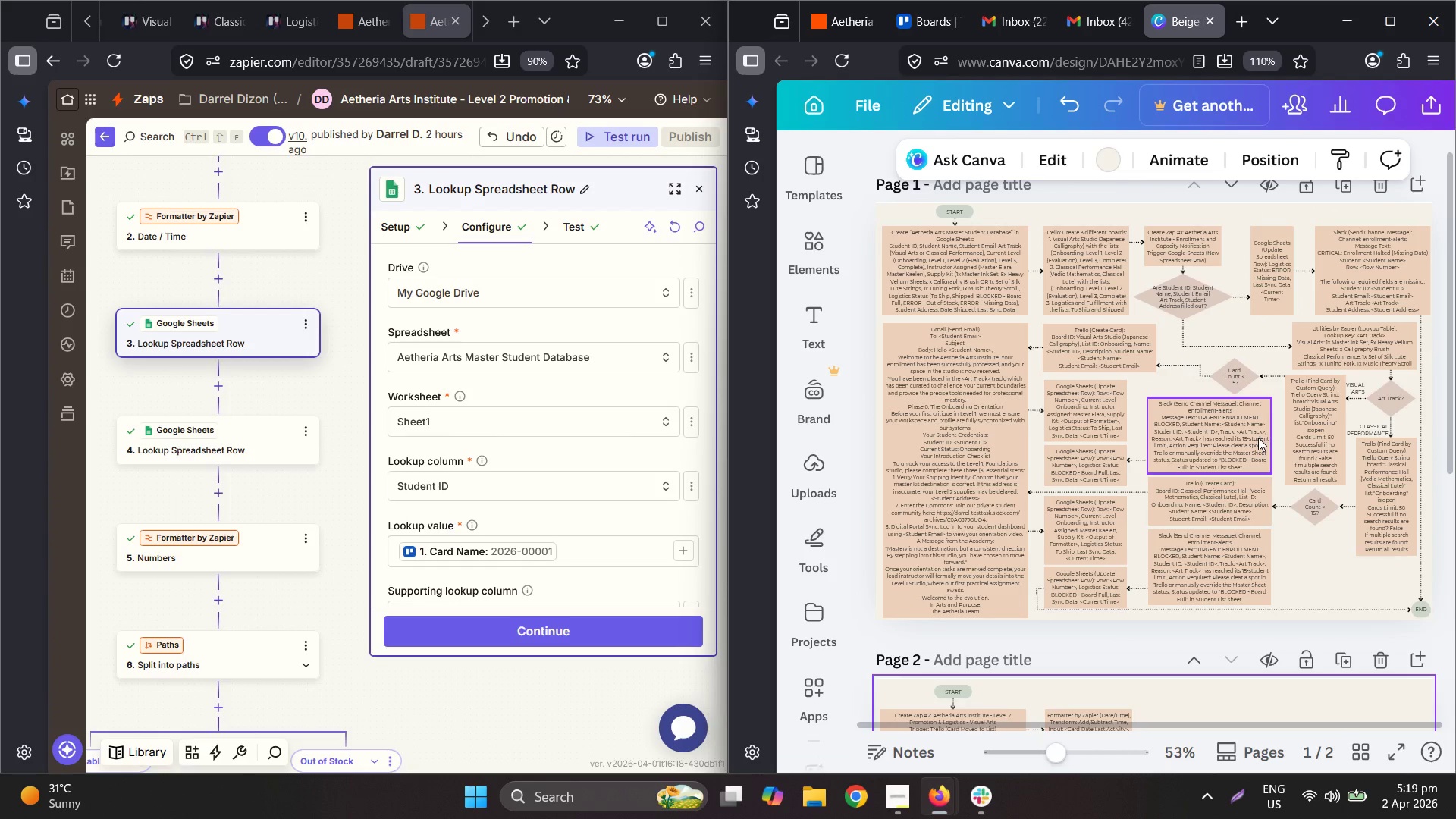 
hold_key(key=ControlLeft, duration=0.78)
scroll: coordinate [1025, 281], scroll_direction: up, amount: 6.0
 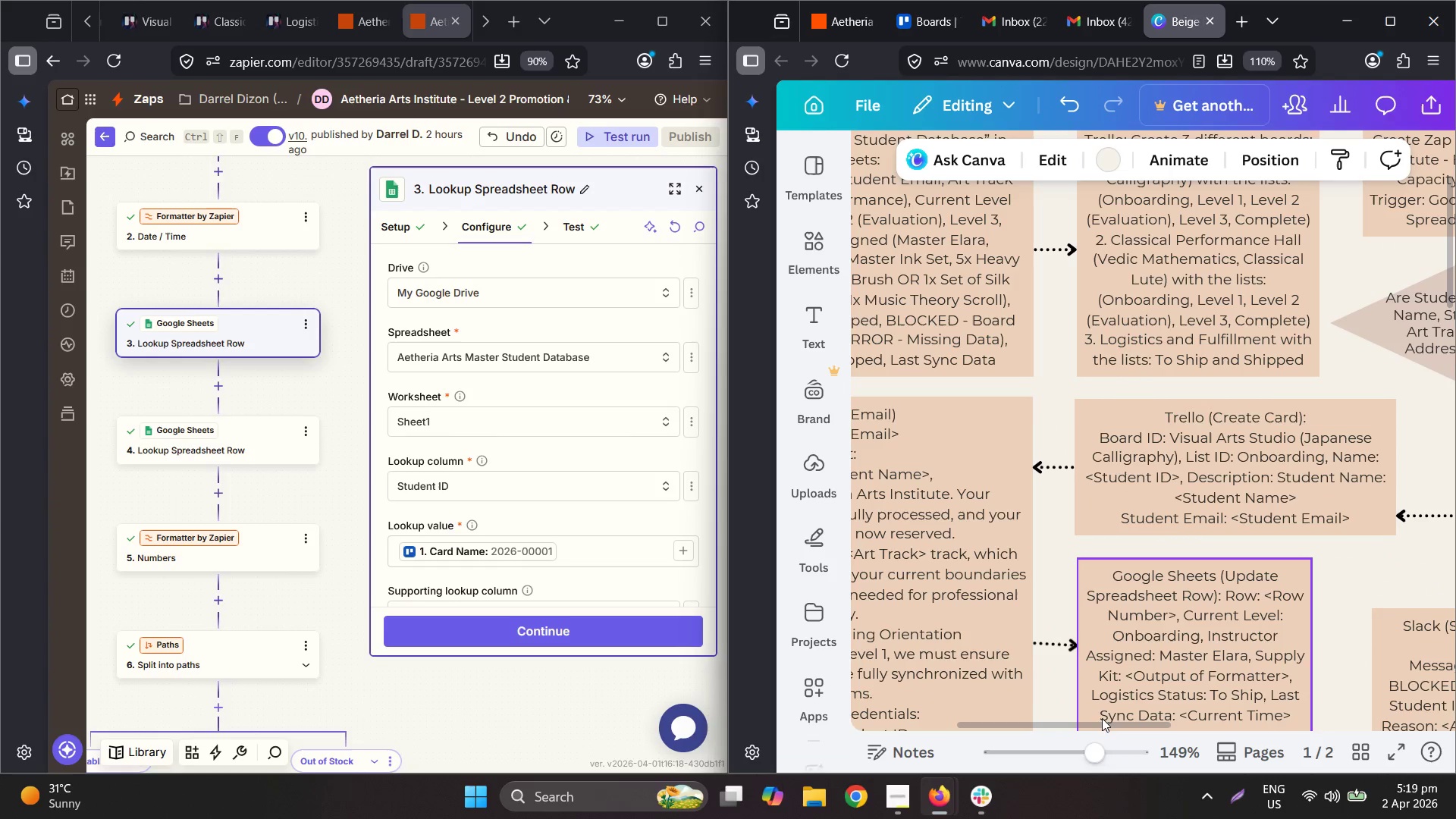 
left_click_drag(start_coordinate=[1093, 723], to_coordinate=[940, 720])
 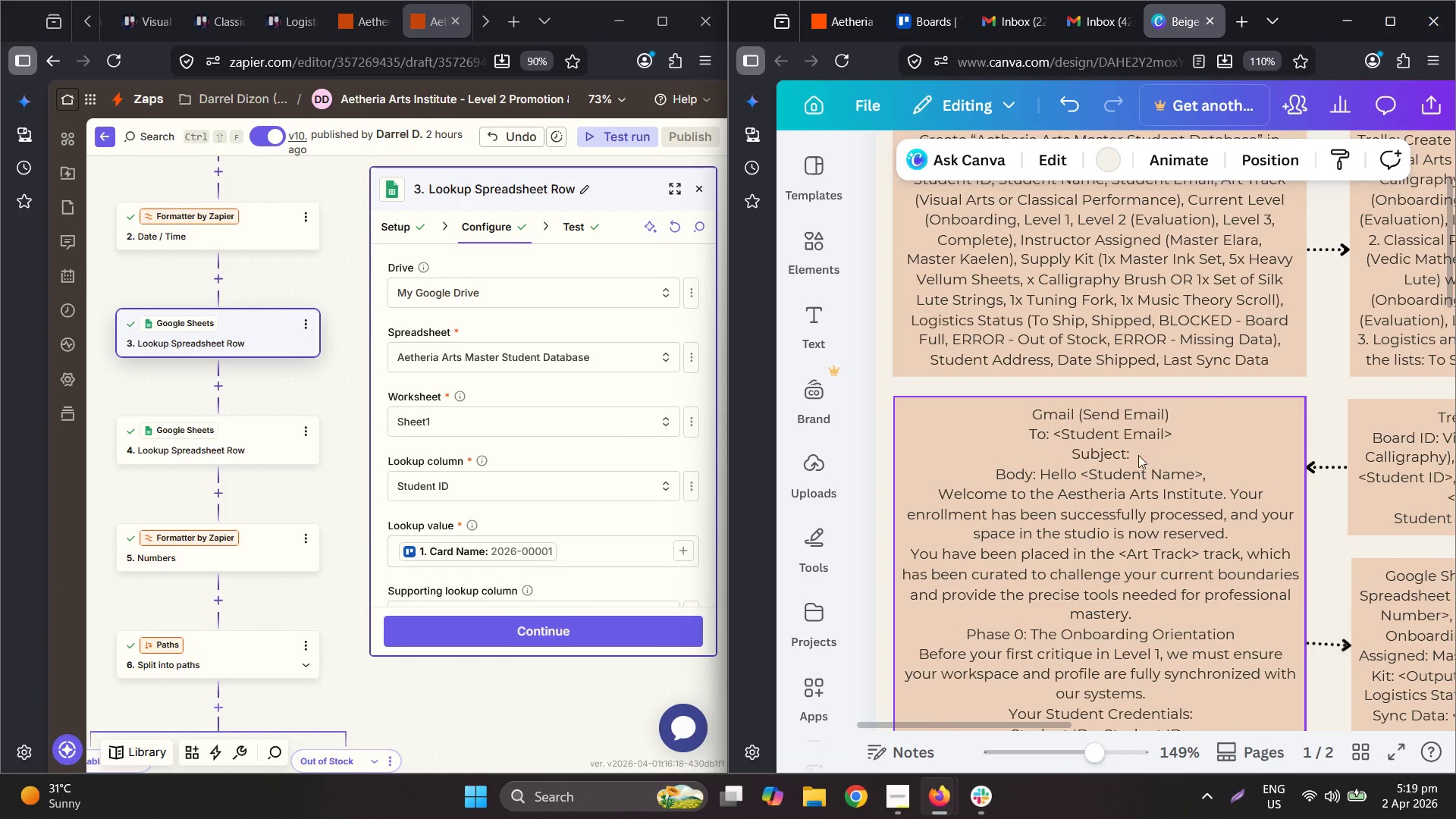 
scroll: coordinate [1210, 423], scroll_direction: up, amount: 4.0
 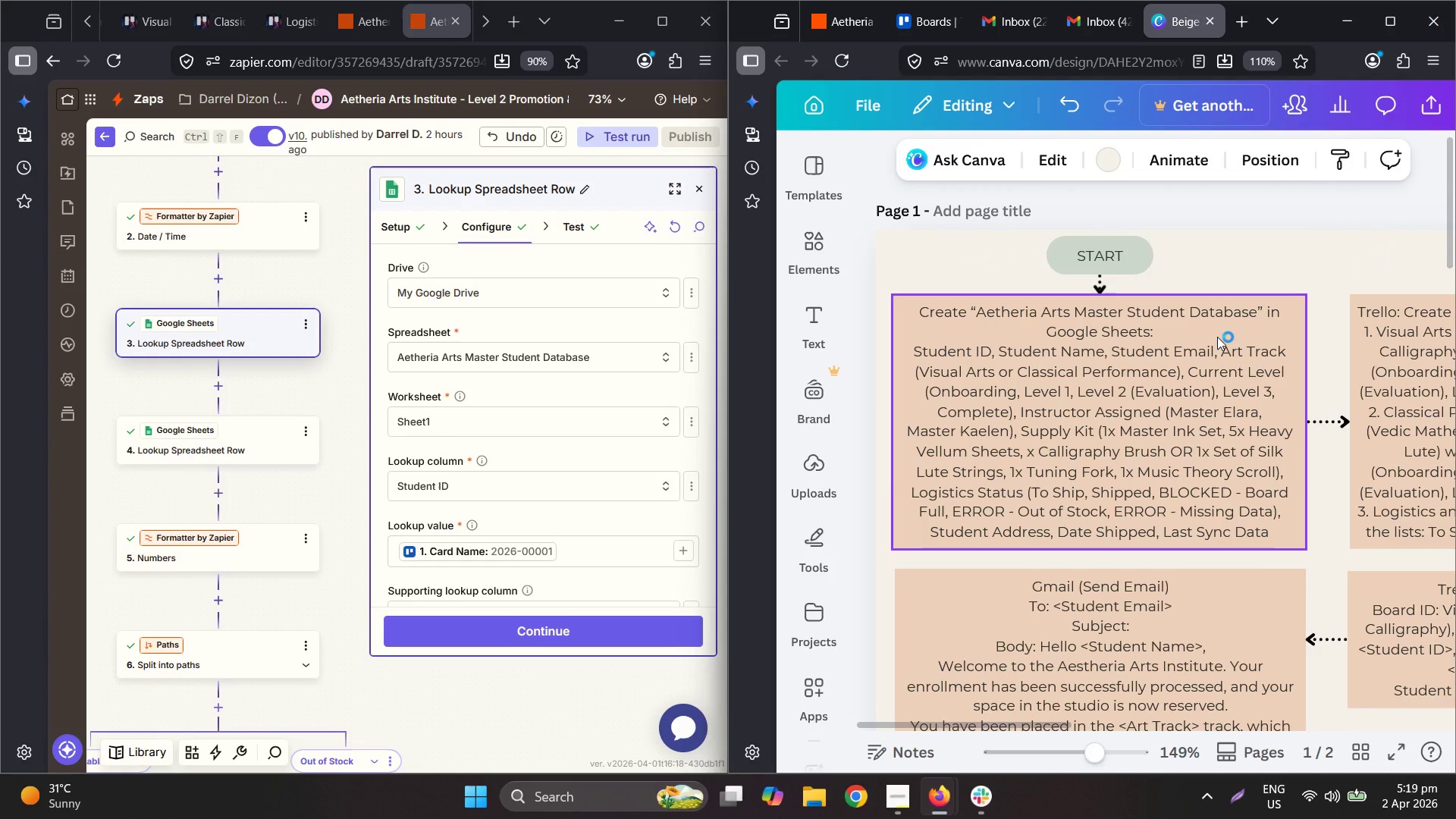 
double_click([1217, 337])
 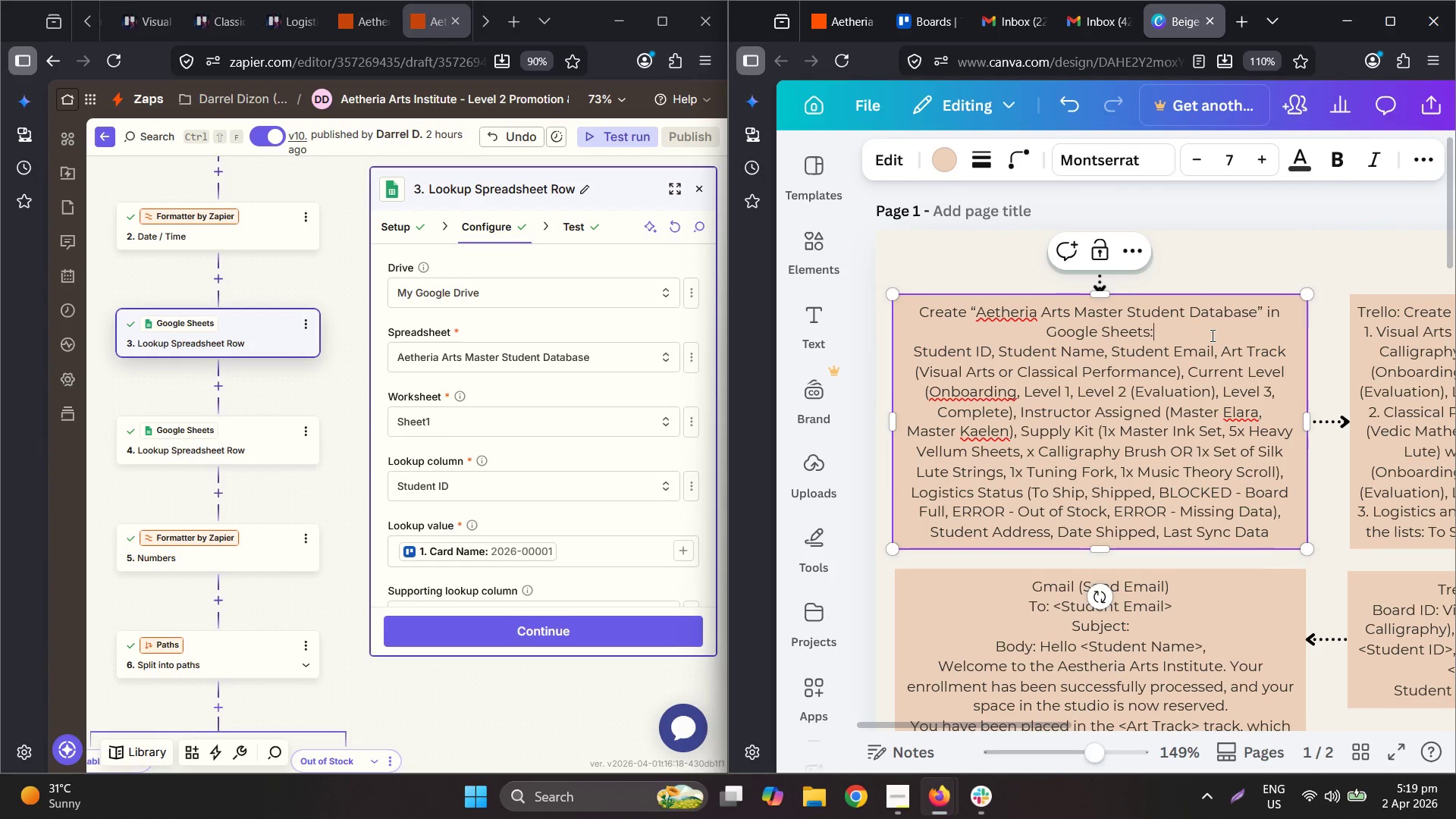 
type( Sheet #1: Student List)
 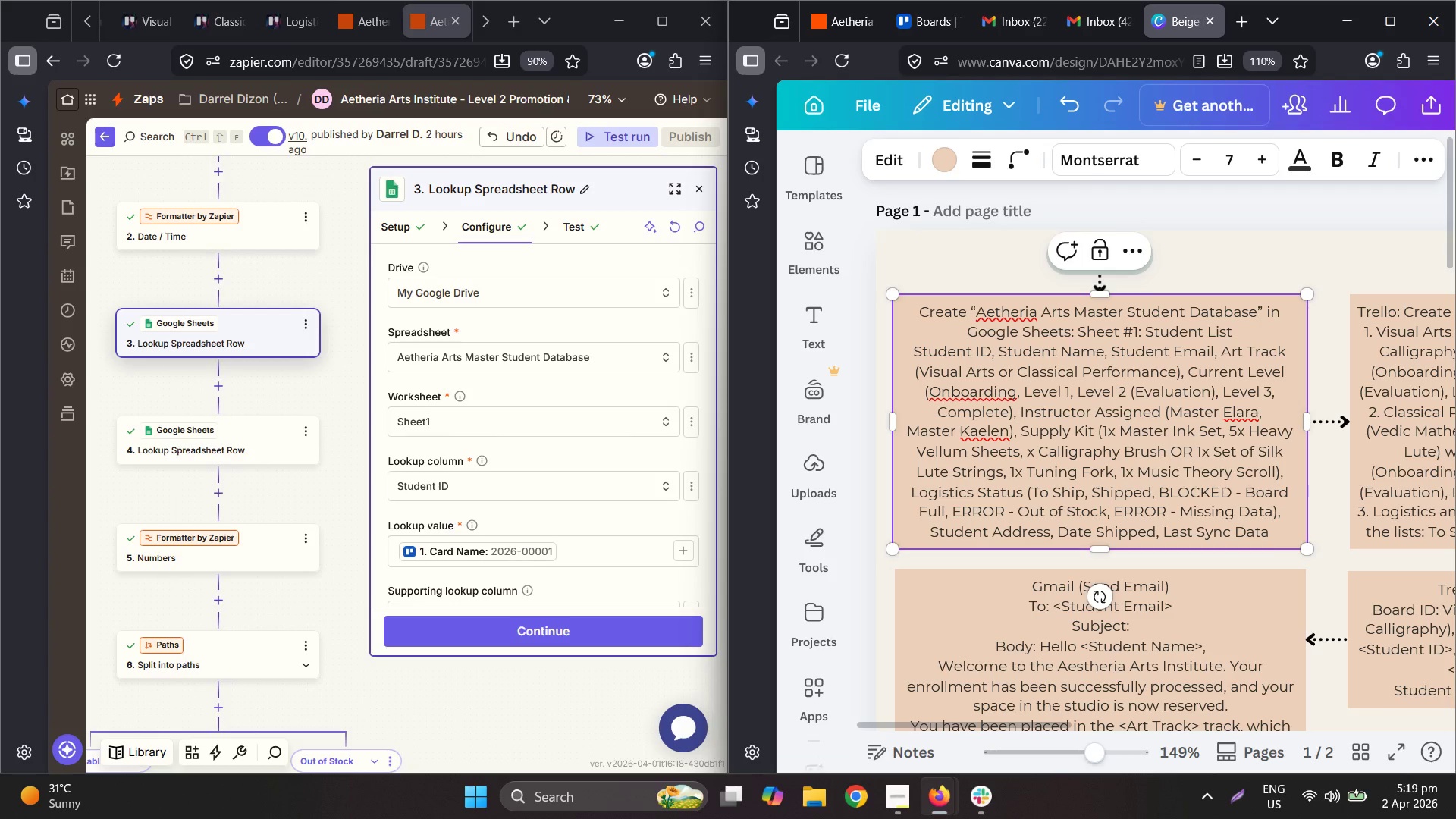 
left_click([1295, 240])
 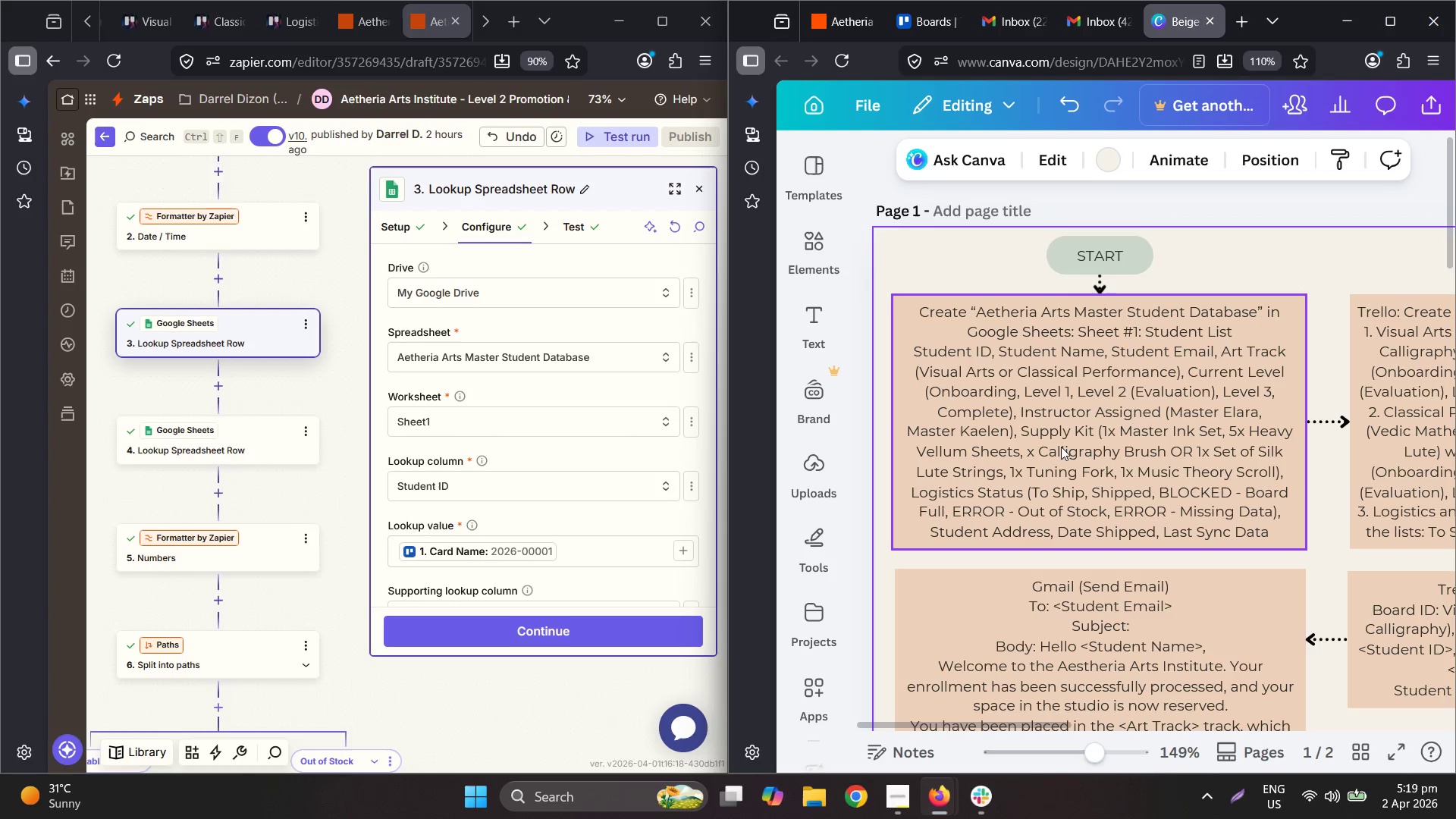 
hold_key(key=ControlLeft, duration=0.48)
 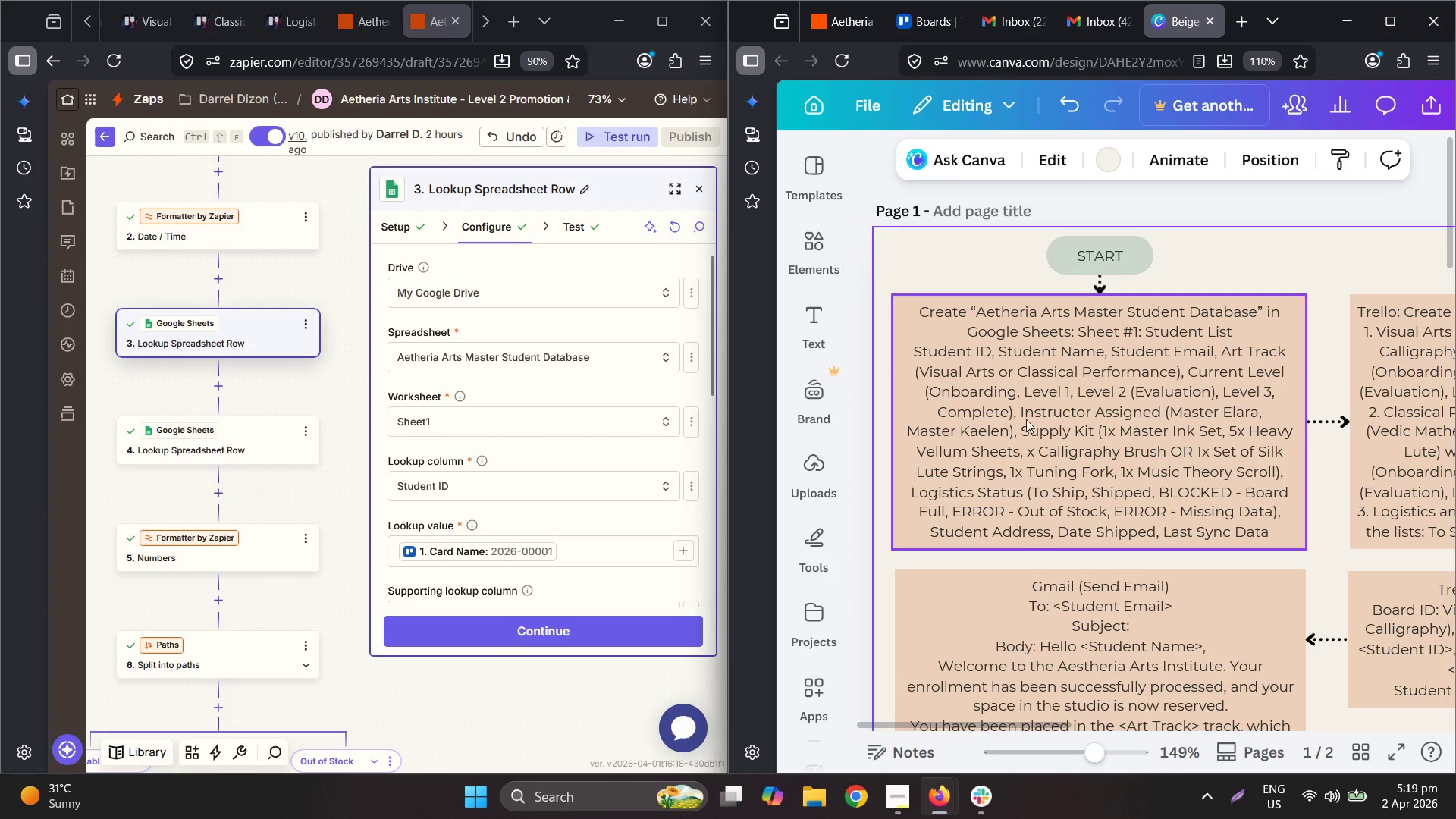 
hold_key(key=ControlLeft, duration=0.41)
 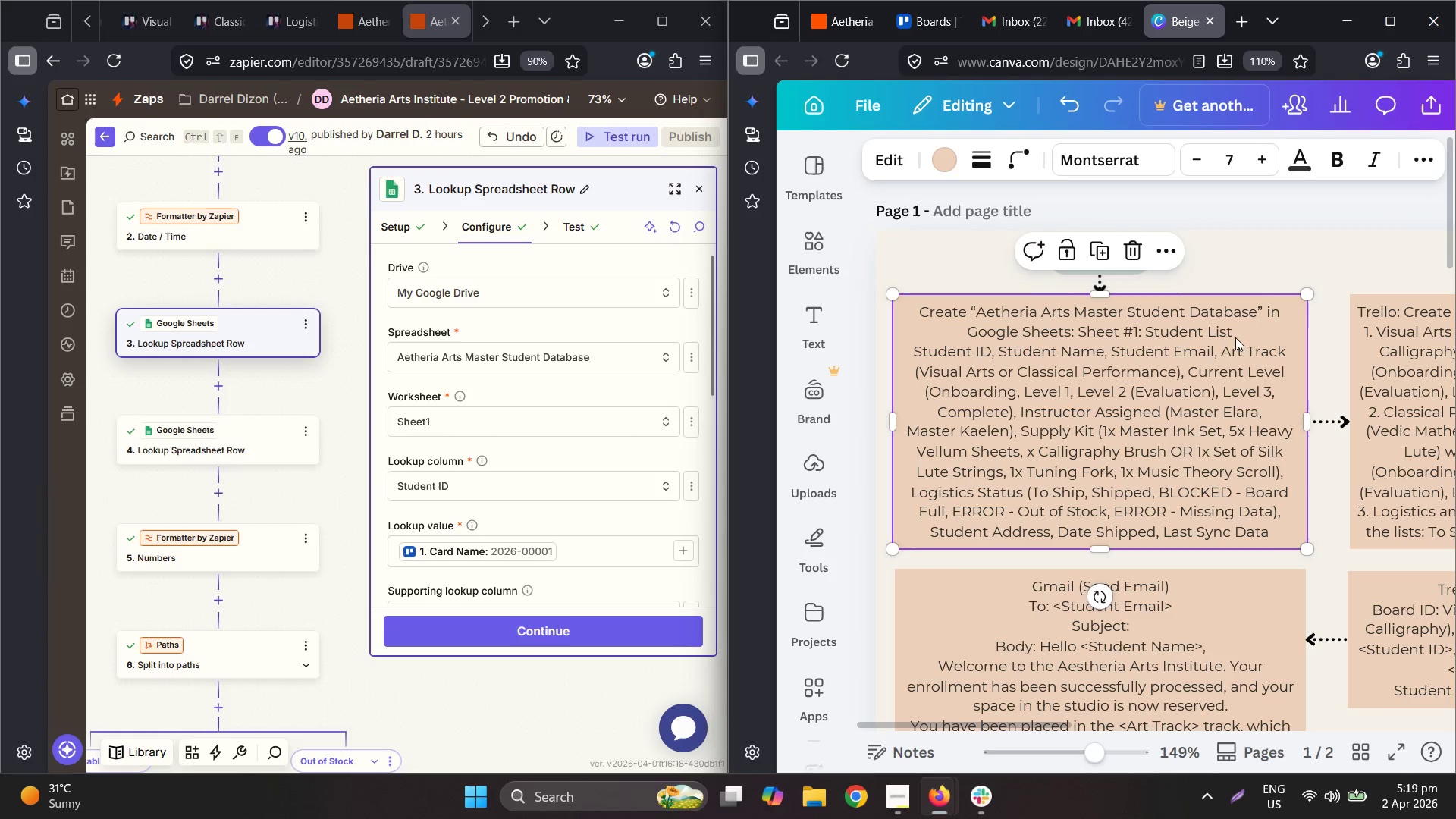 
double_click([1241, 330])
 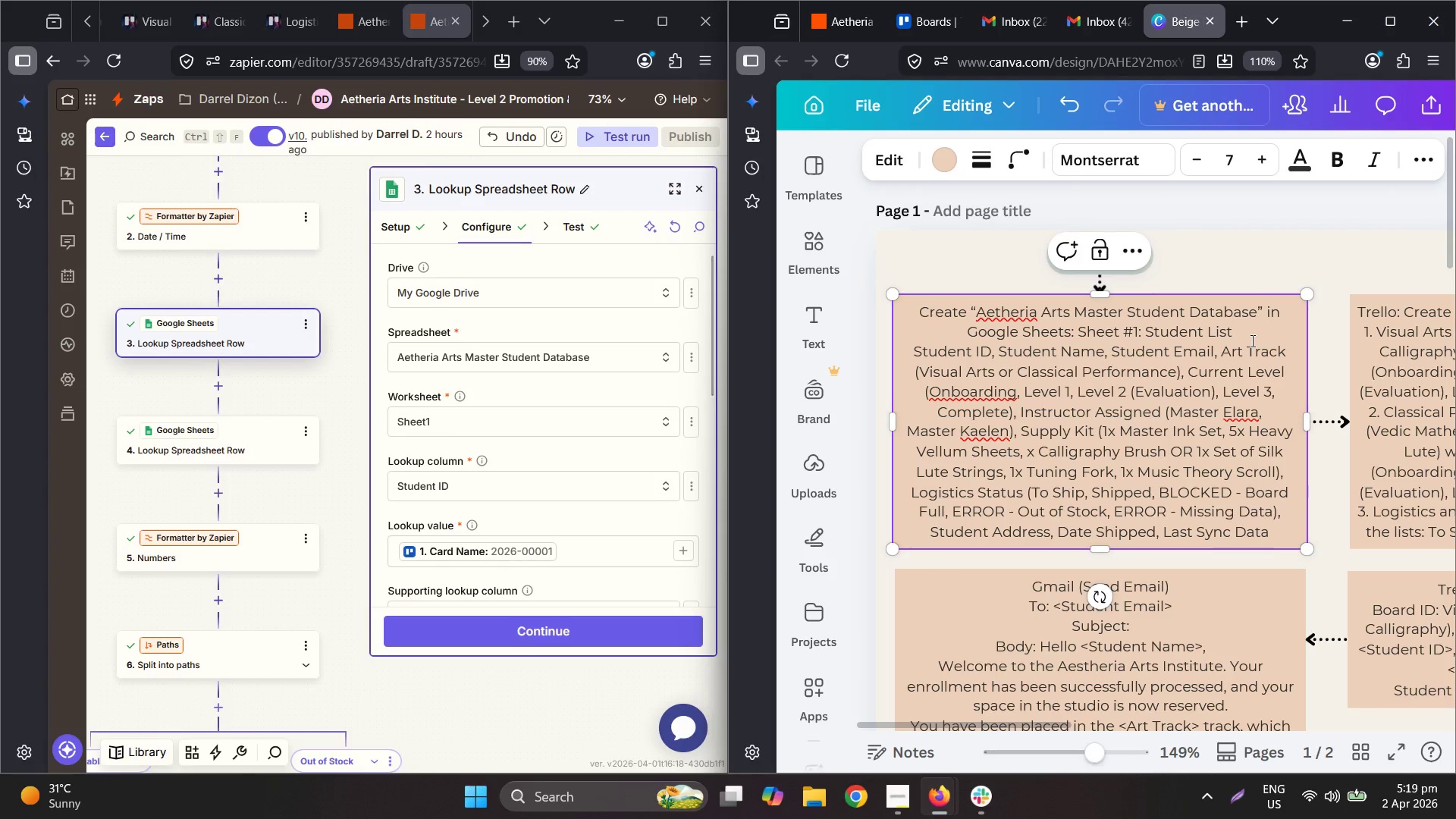 
key(Period)
 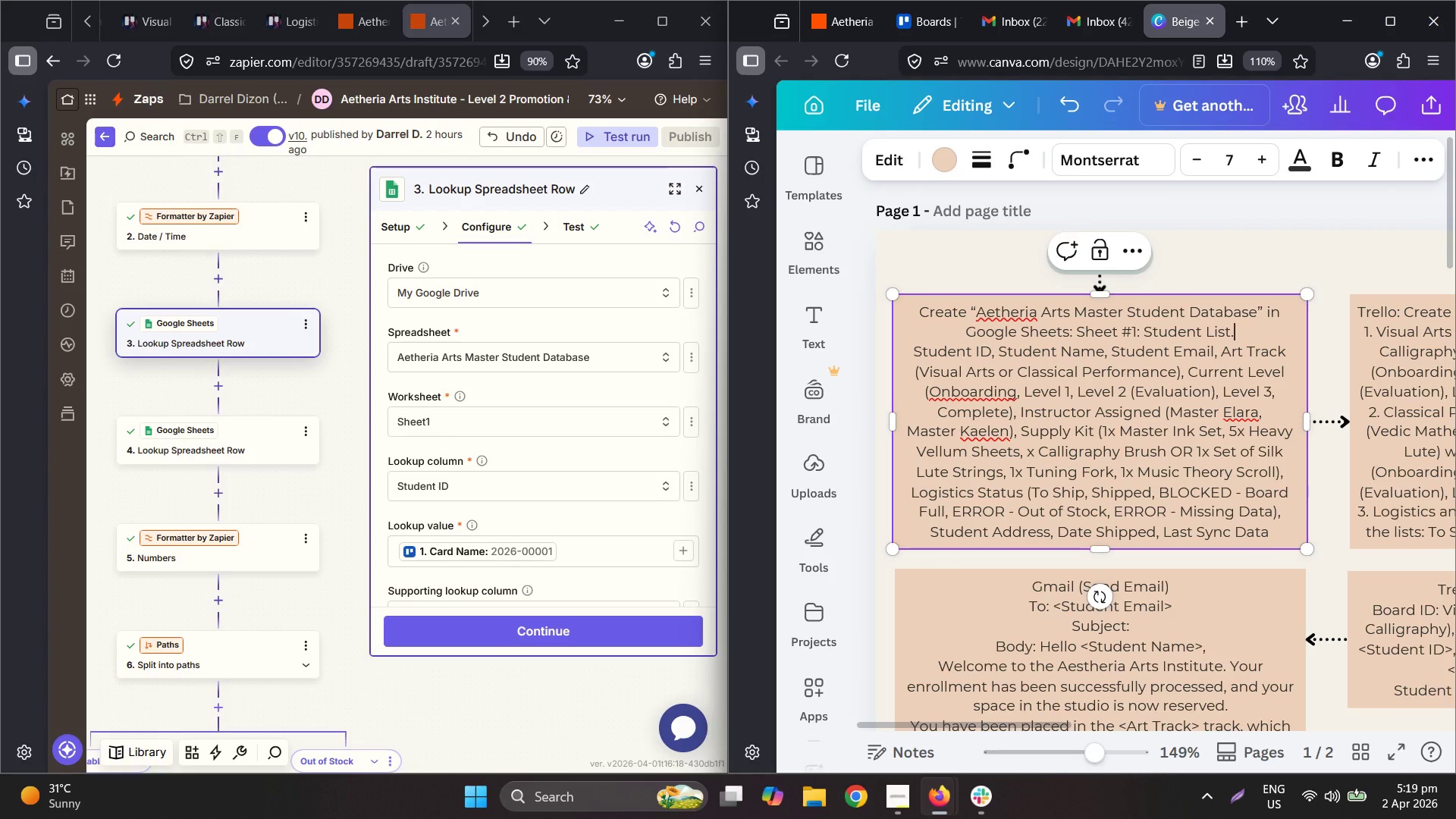 
key(Delete)
 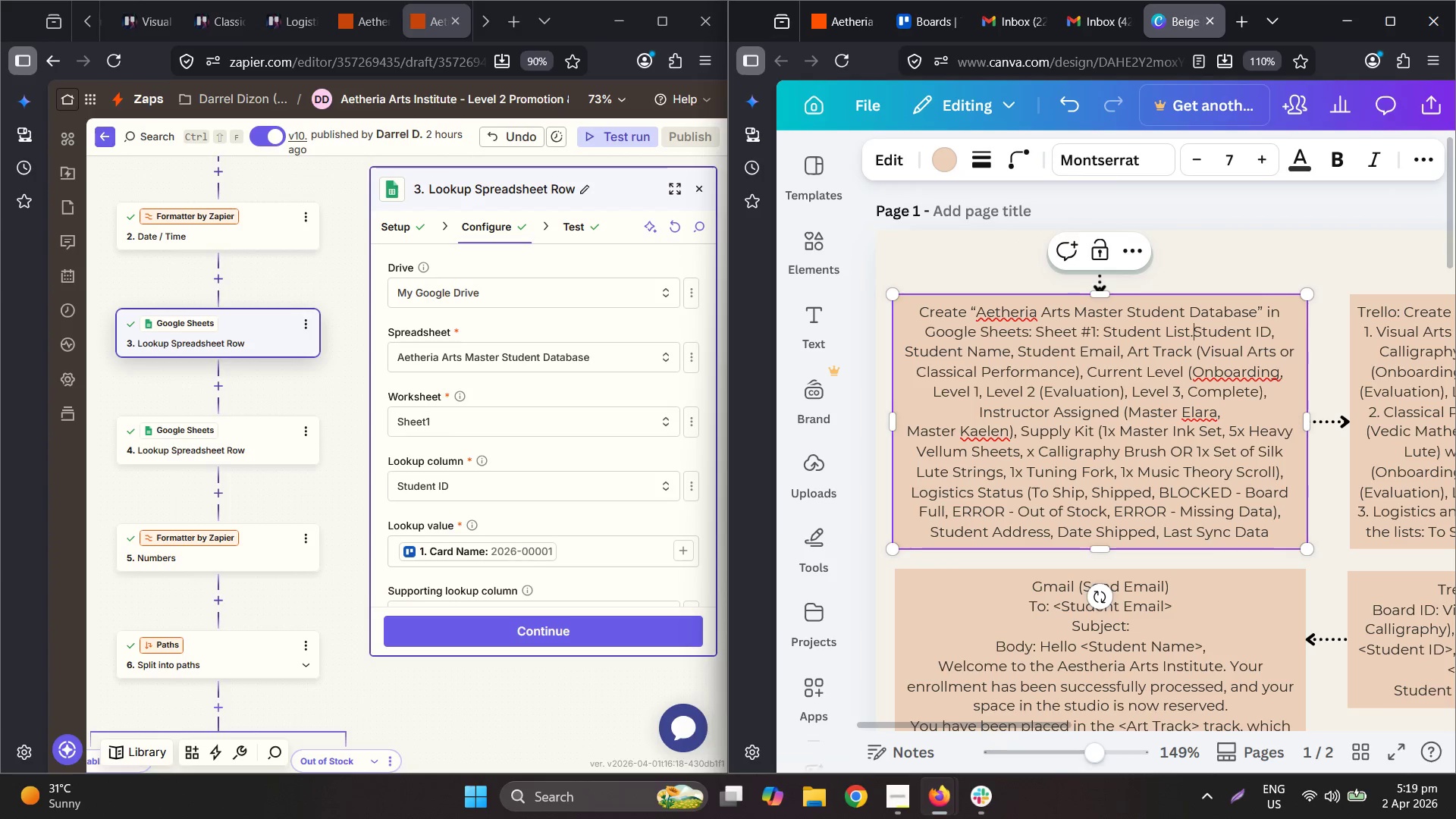 
key(Space)
 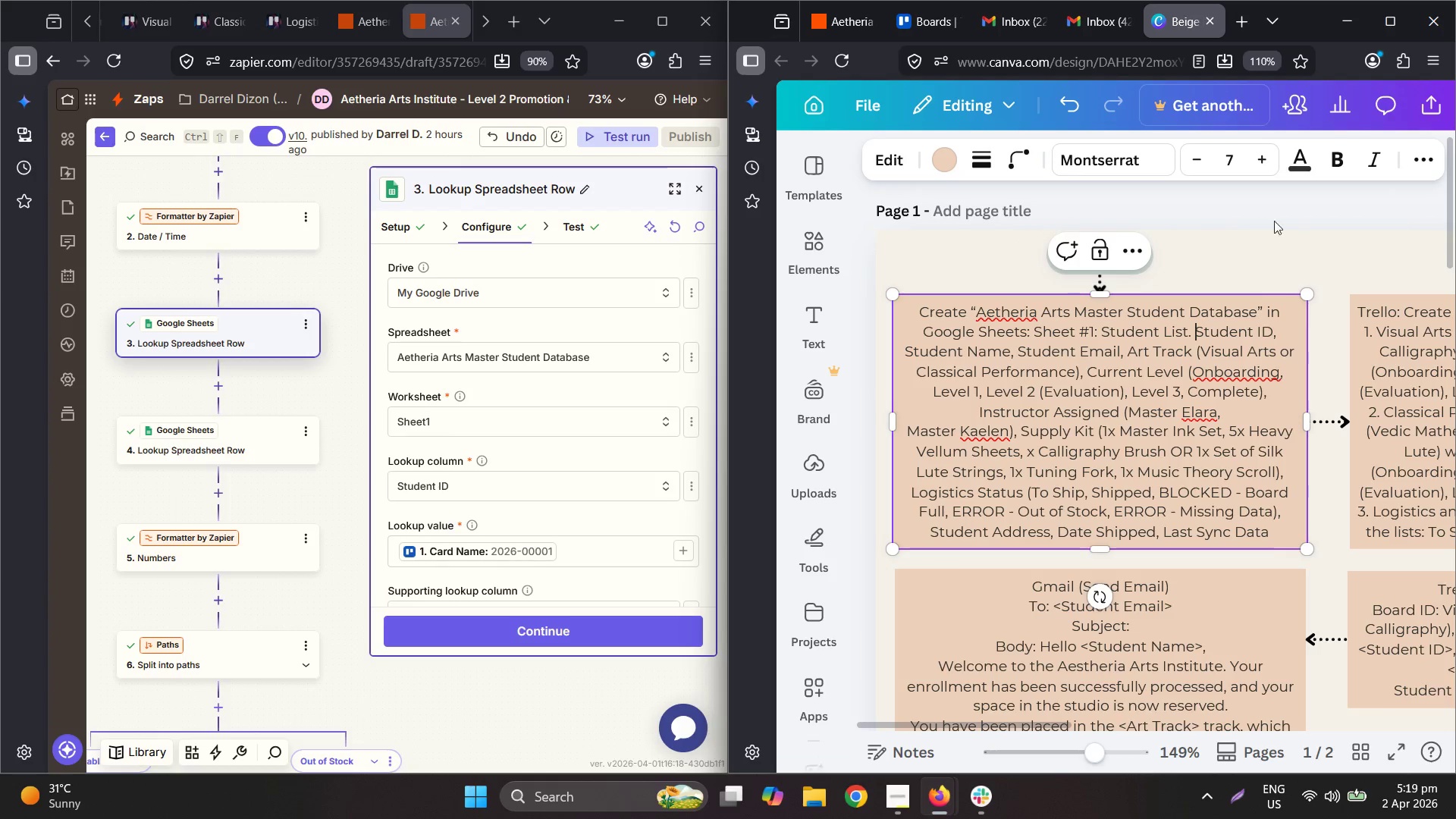 
left_click([1278, 261])
 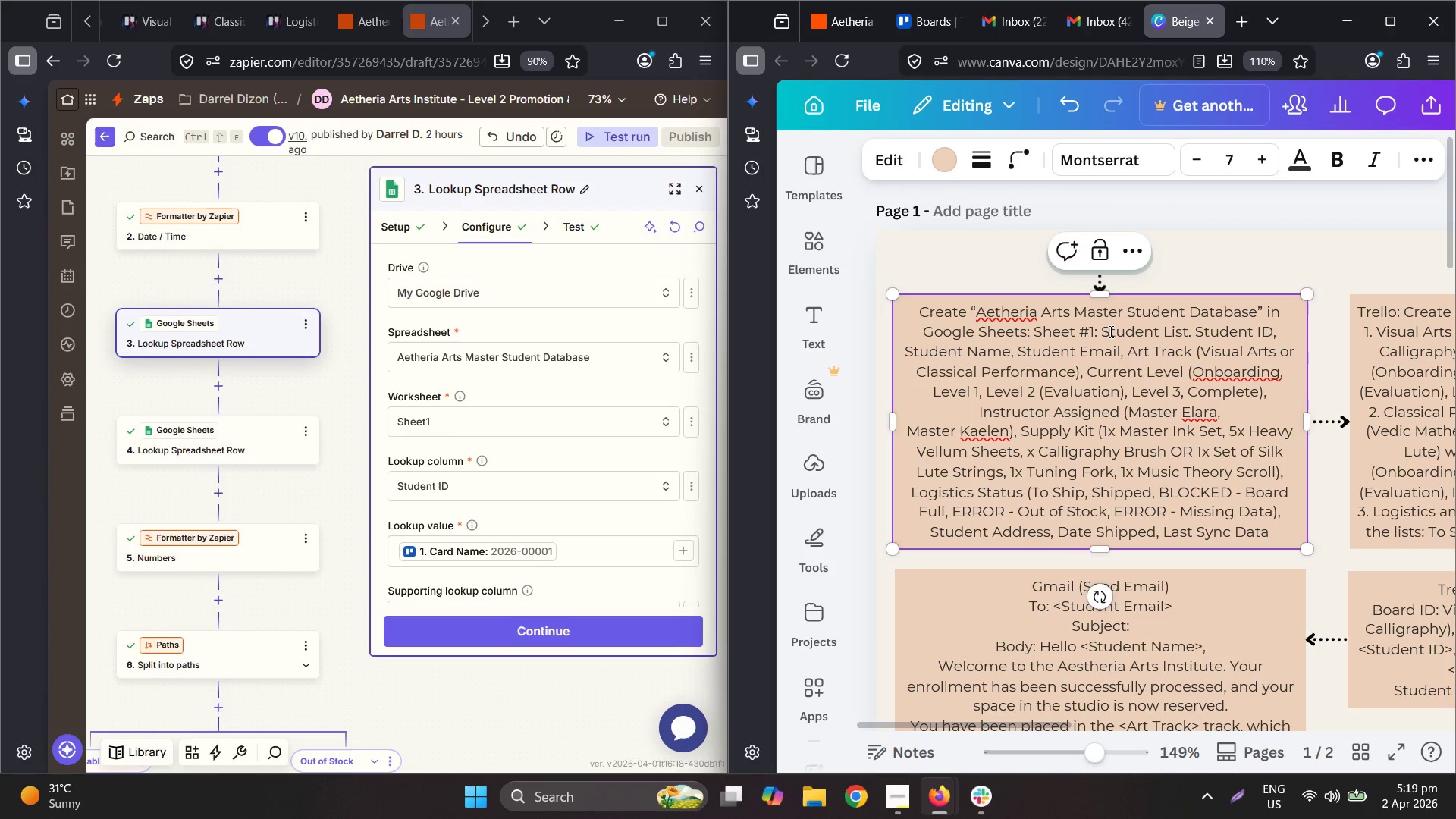 
left_click([1094, 328])
 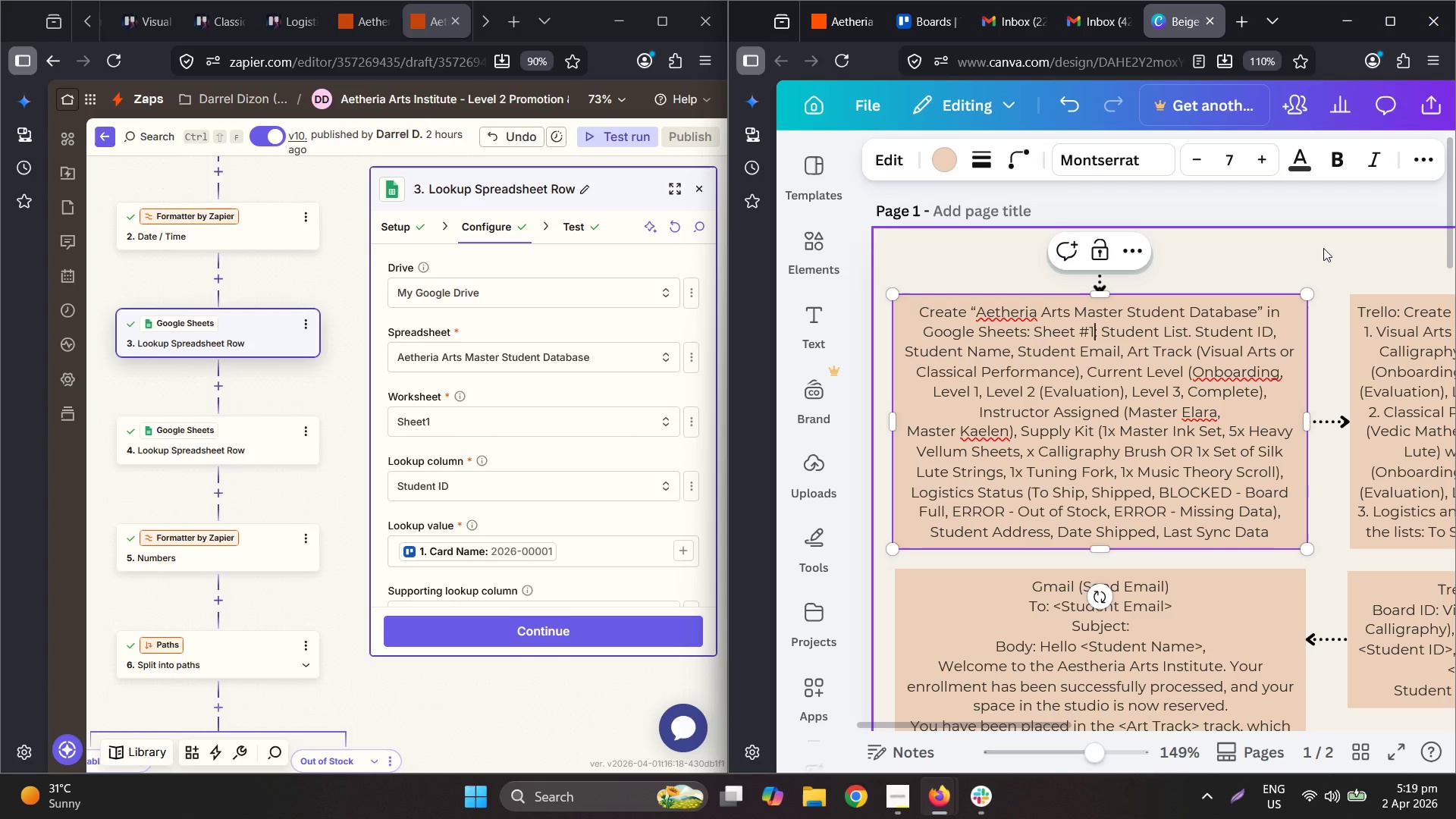 
wait(6.02)
 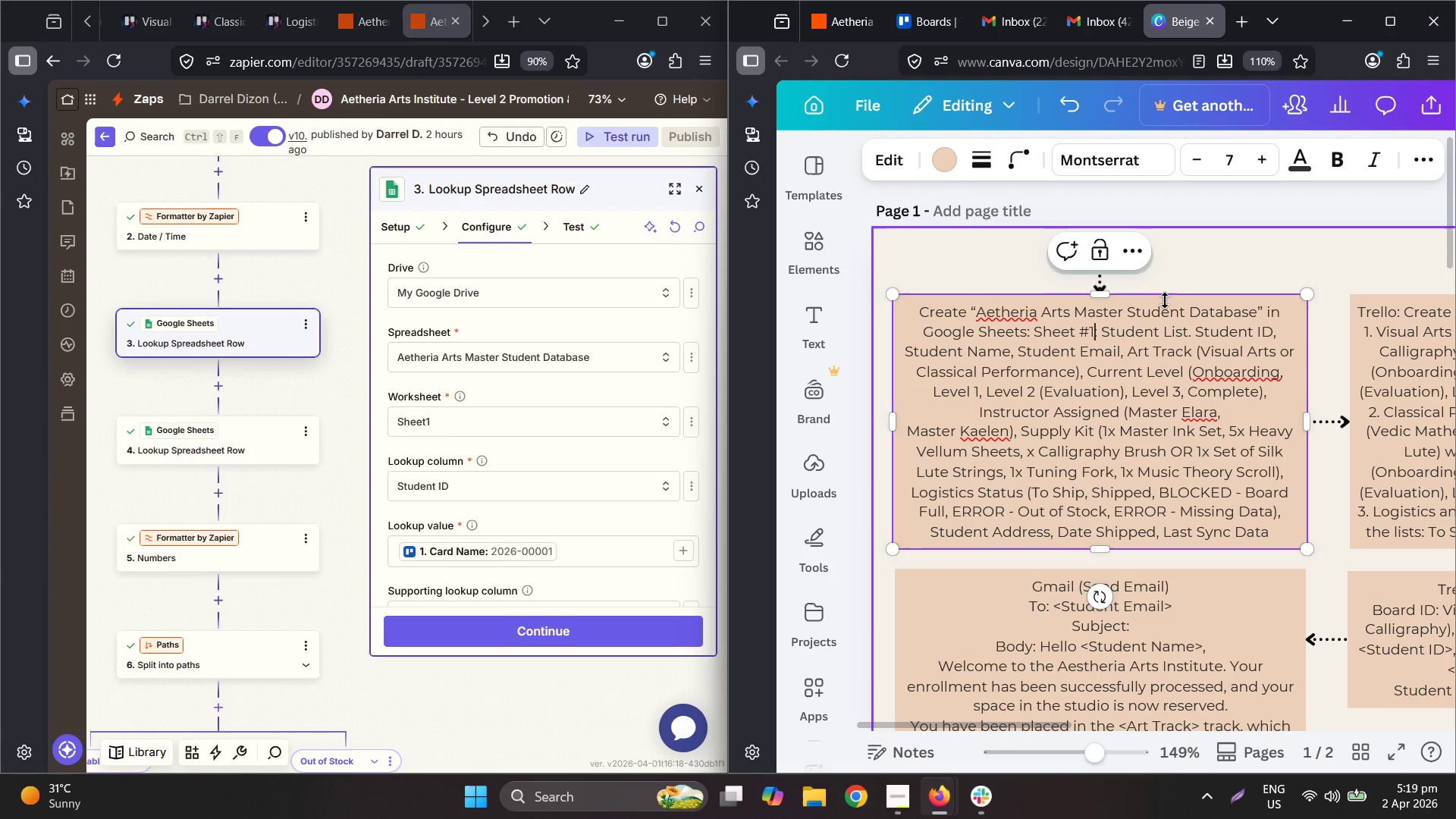 
left_click([1323, 248])
 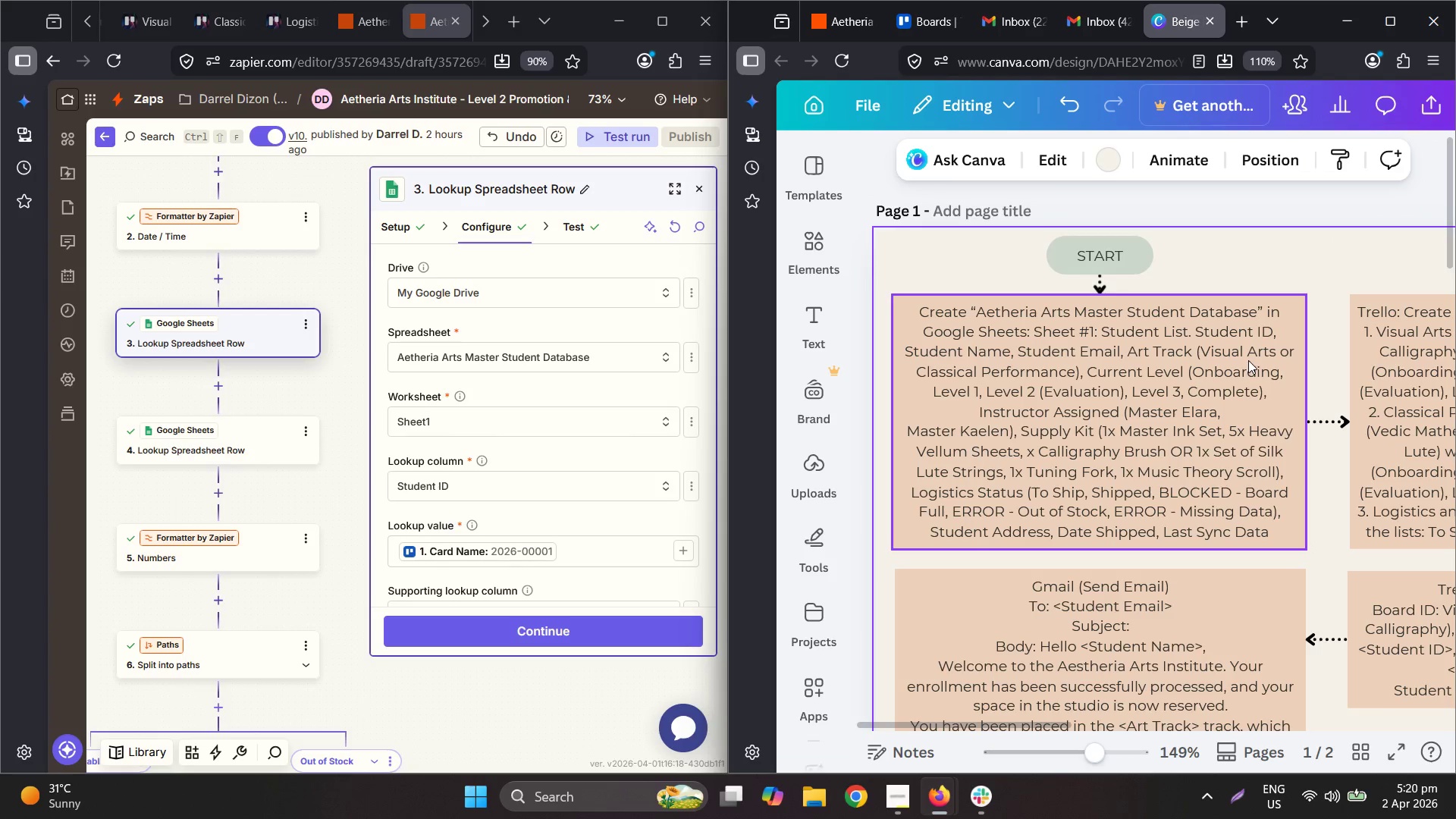 
hold_key(key=ControlLeft, duration=0.55)
hold_key(key=ControlLeft, duration=0.53)
scroll: coordinate [993, 409], scroll_direction: down, amount: 10.0
 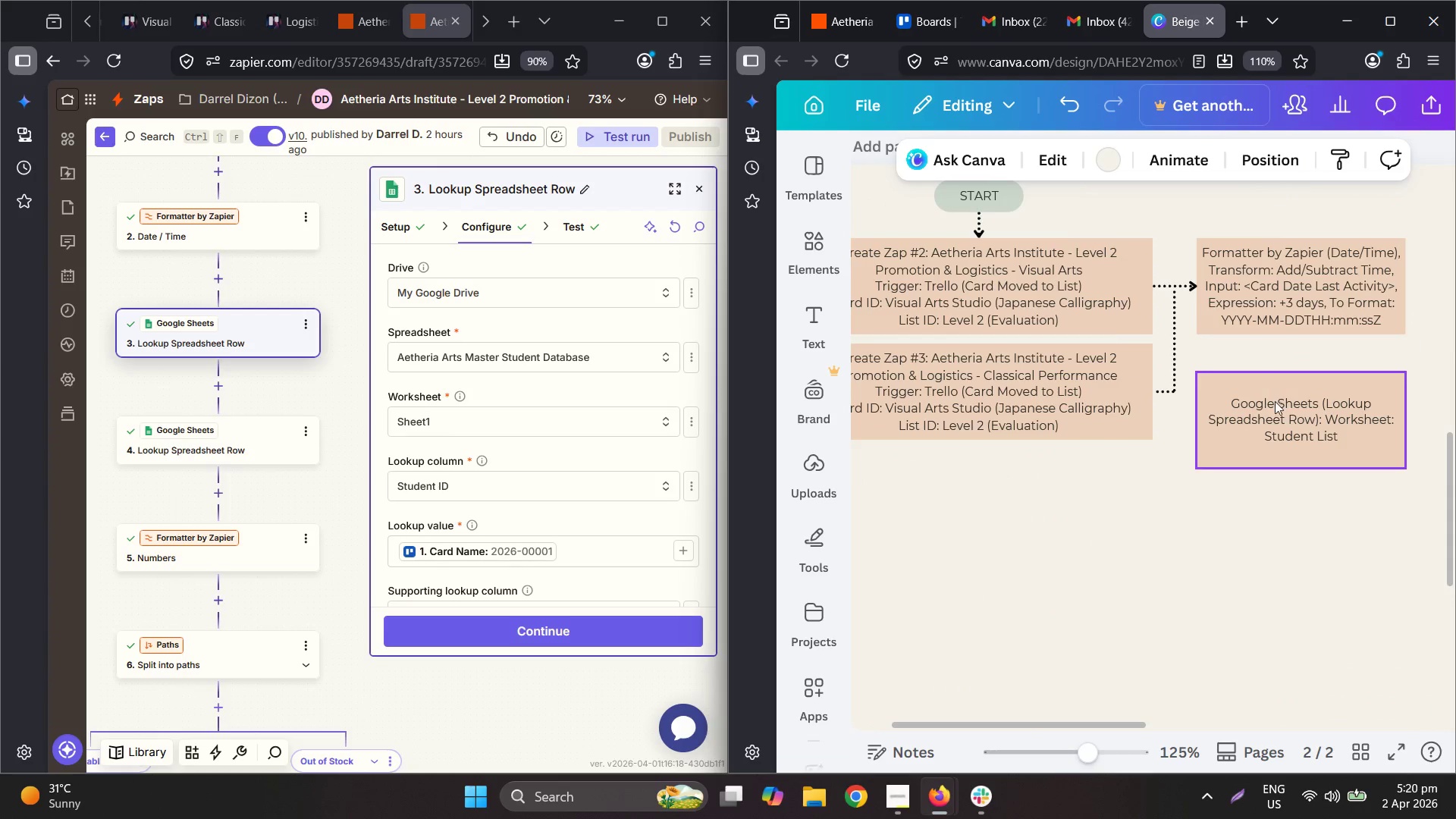 
left_click([1274, 403])
 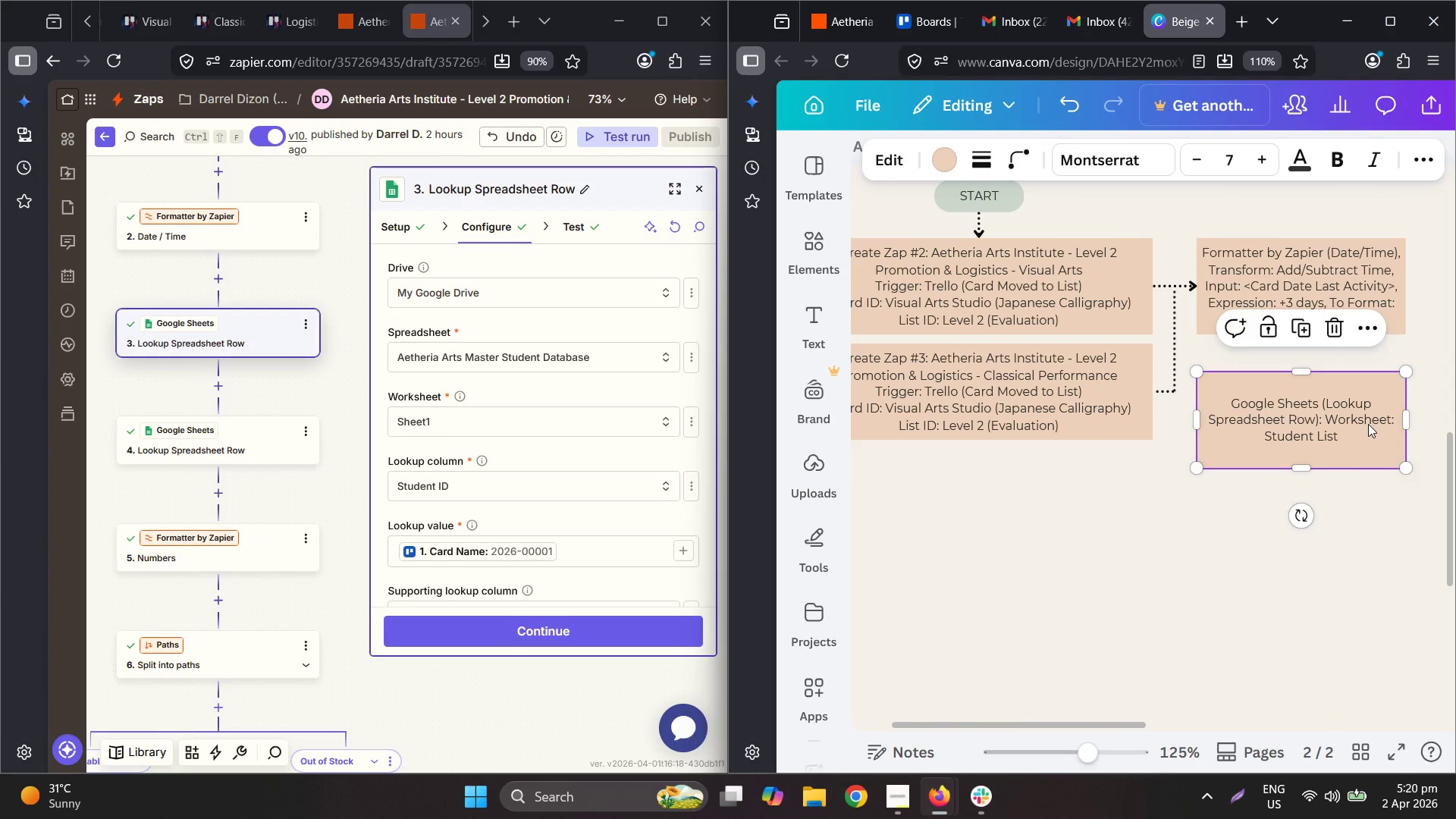 
double_click([1368, 424])
 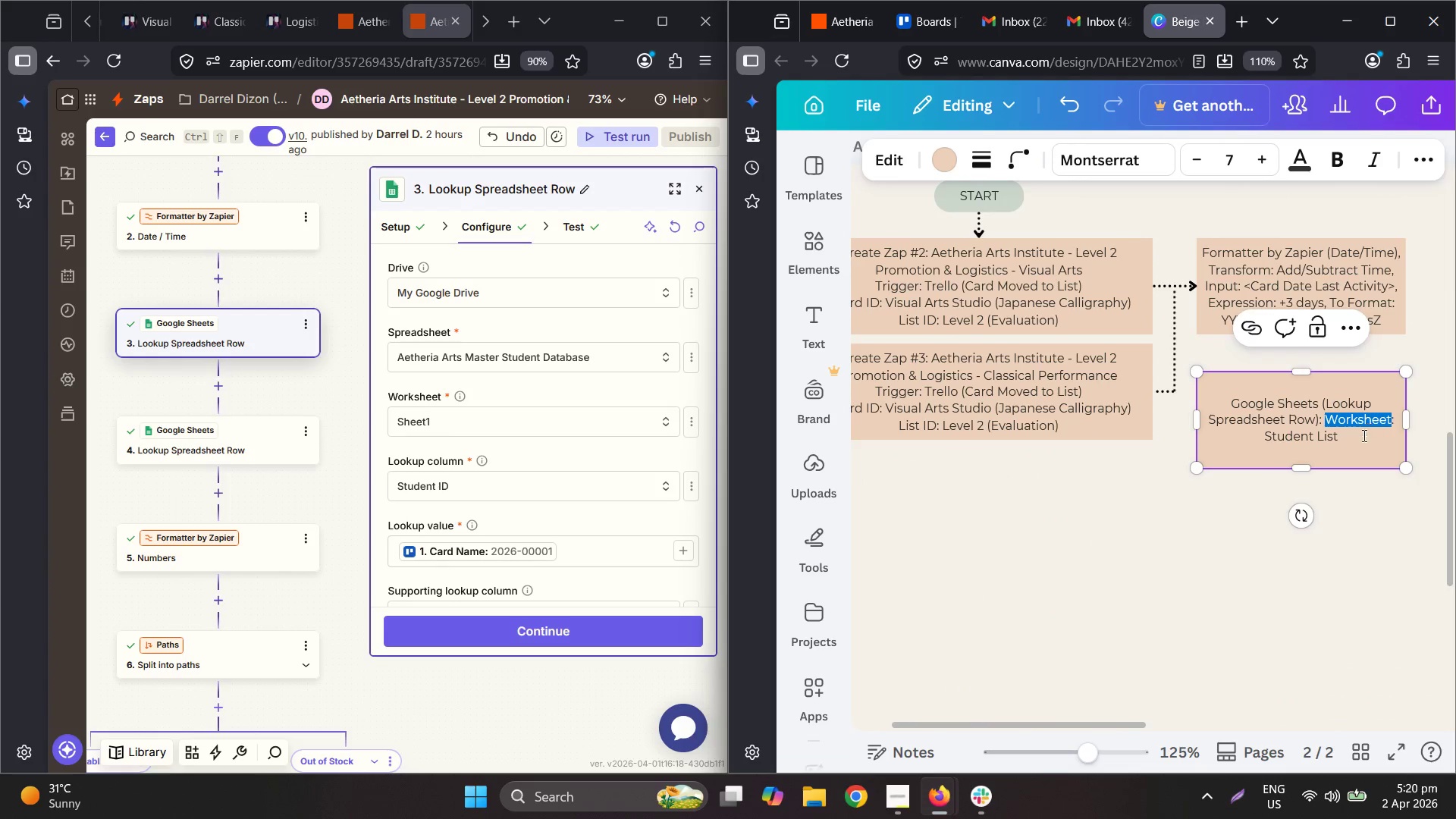 
triple_click([1361, 437])
 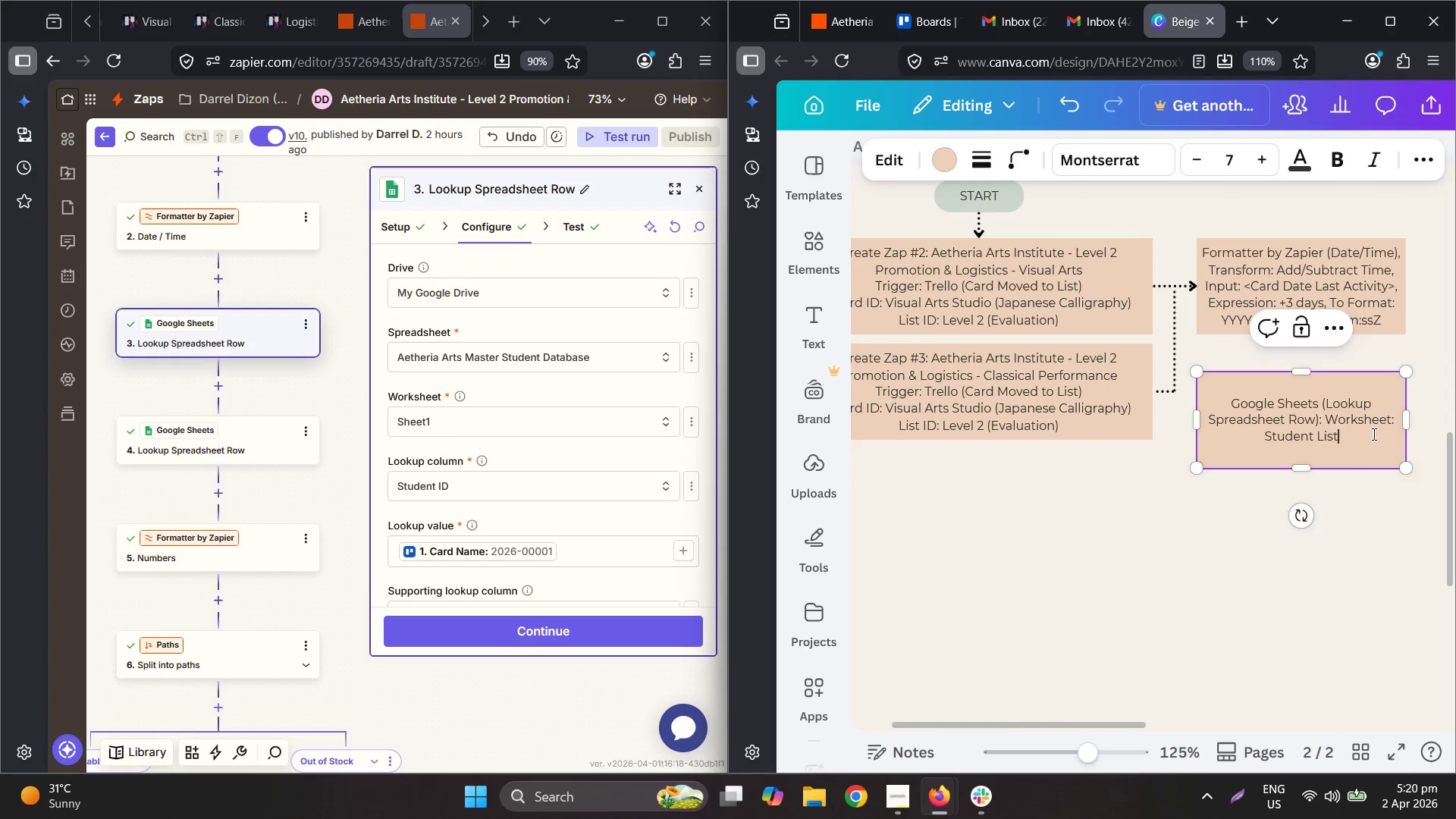 
key(Comma)
 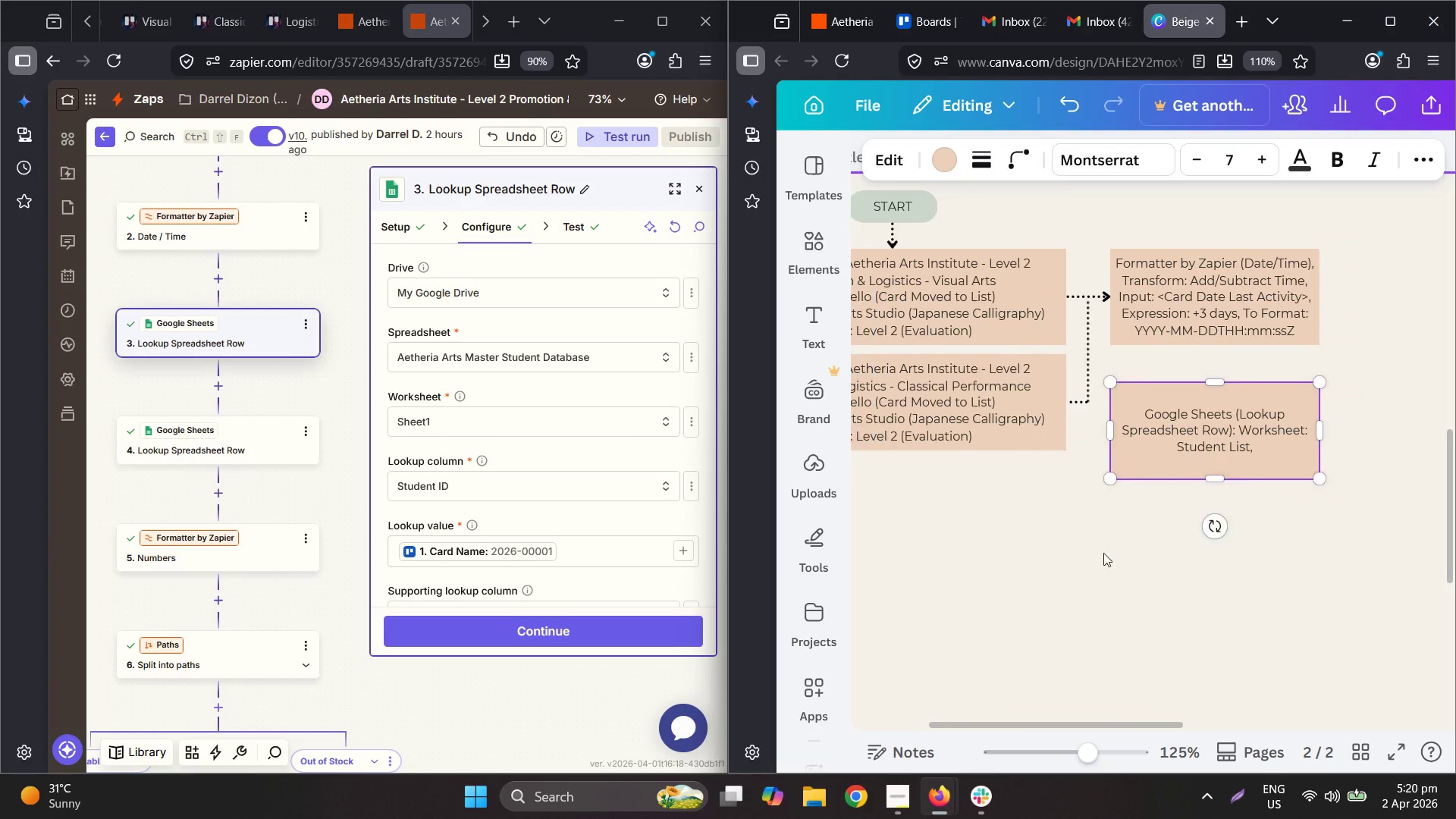 
left_click_drag(start_coordinate=[1098, 728], to_coordinate=[1288, 722])
 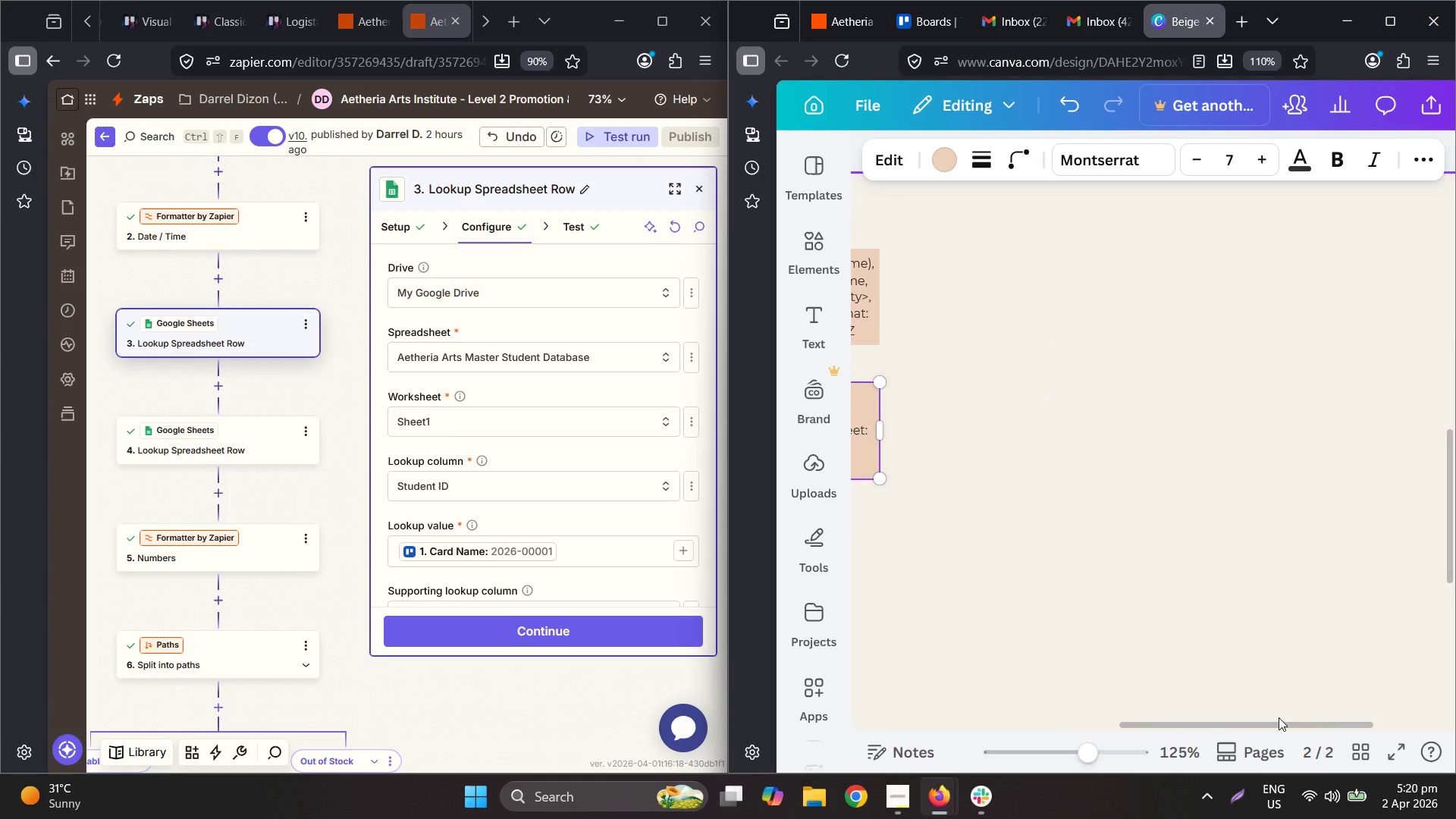 
left_click_drag(start_coordinate=[1266, 729], to_coordinate=[1130, 717])
 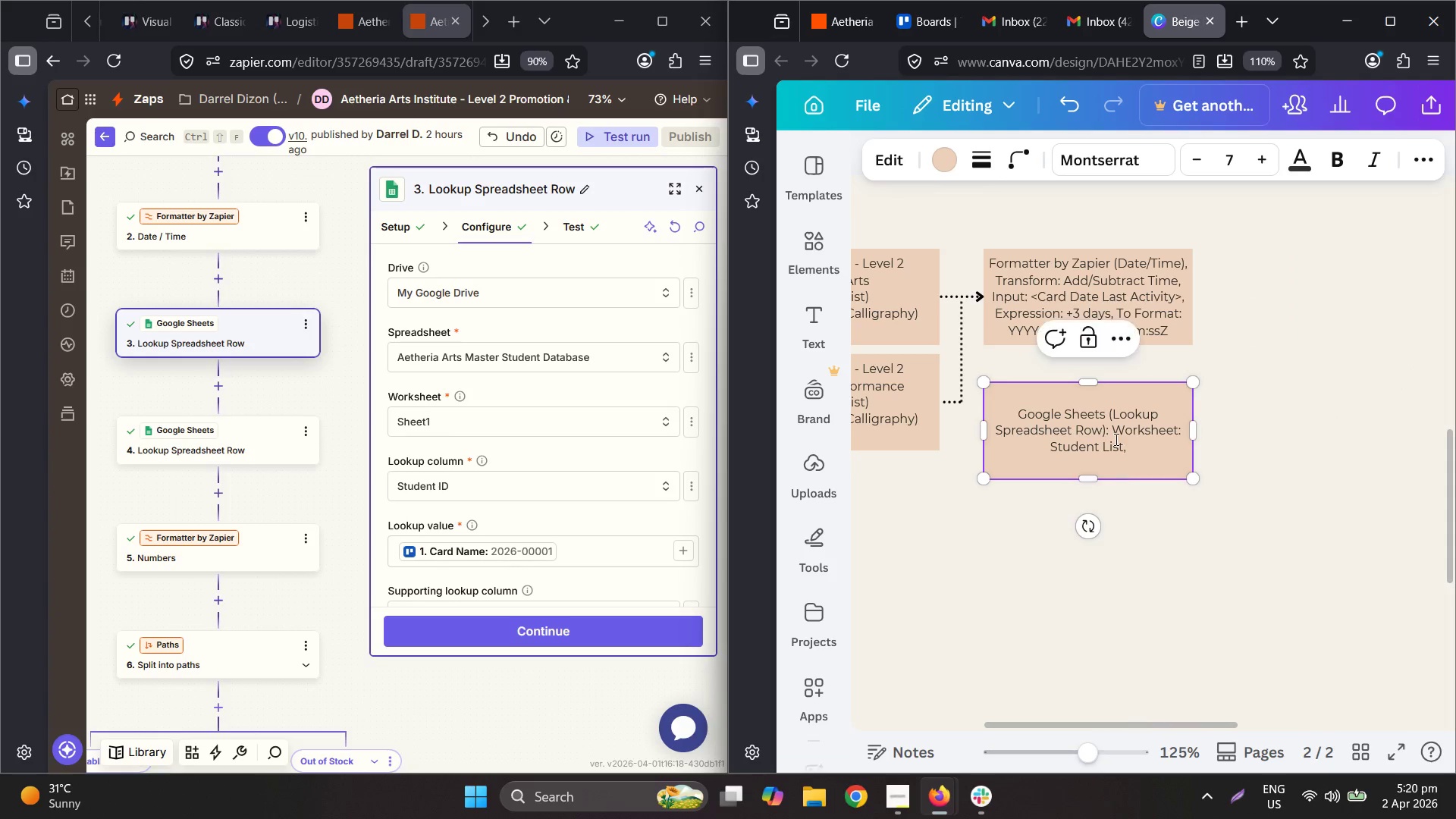 
left_click_drag(start_coordinate=[1115, 439], to_coordinate=[1119, 438])
 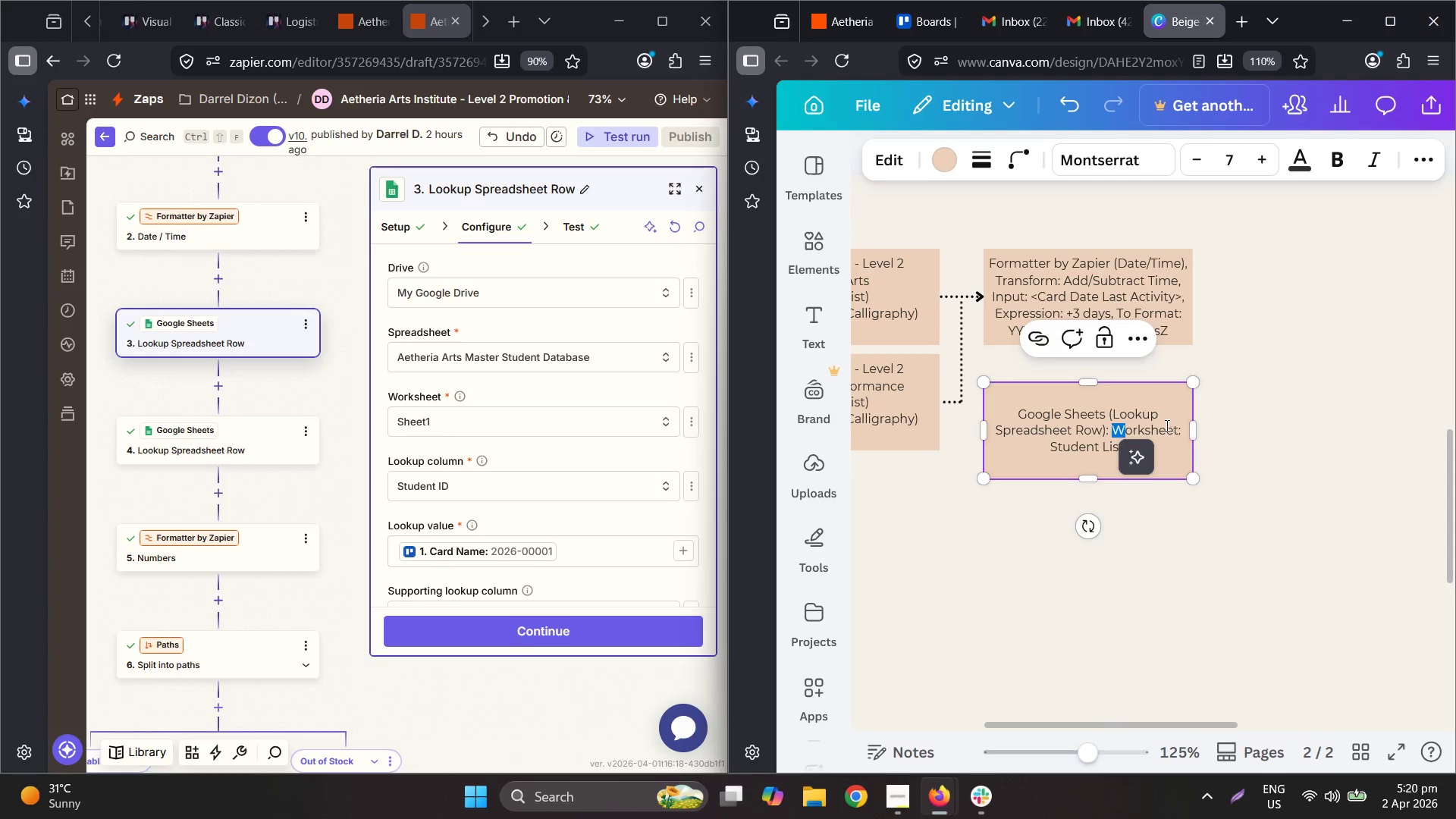 
double_click([1152, 443])
 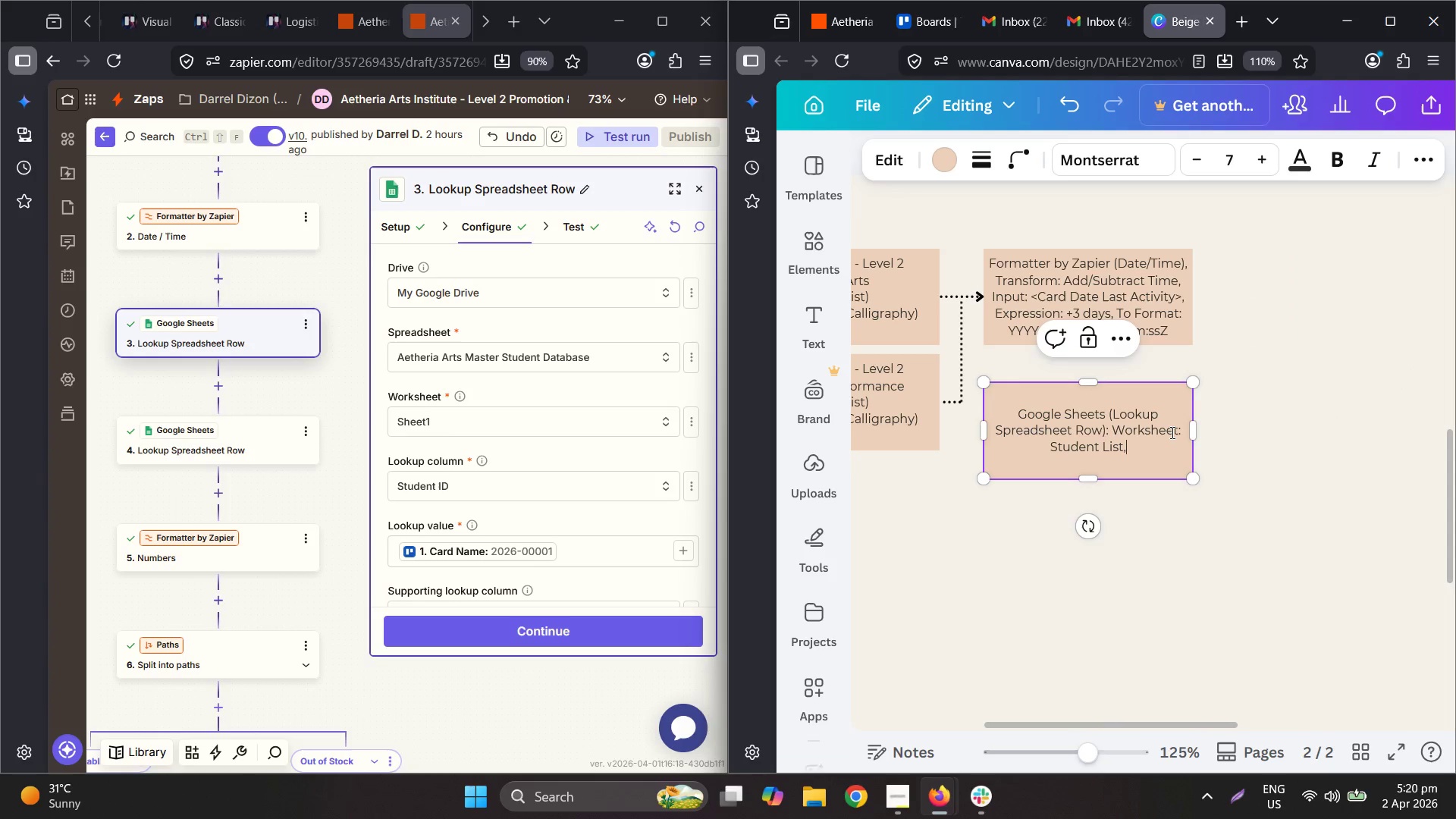 
key(Space)
 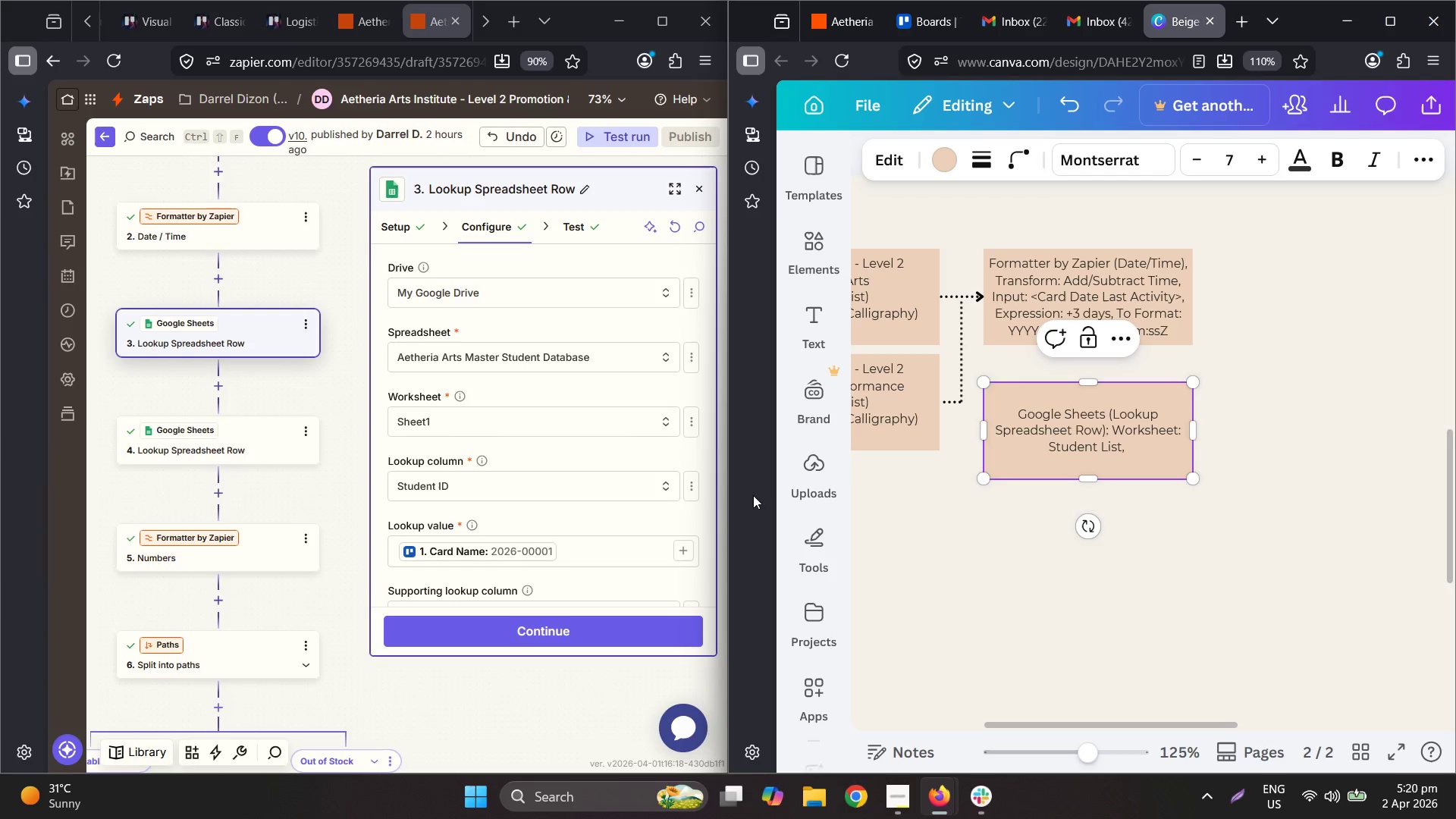 
scroll: coordinate [612, 463], scroll_direction: down, amount: 2.0
 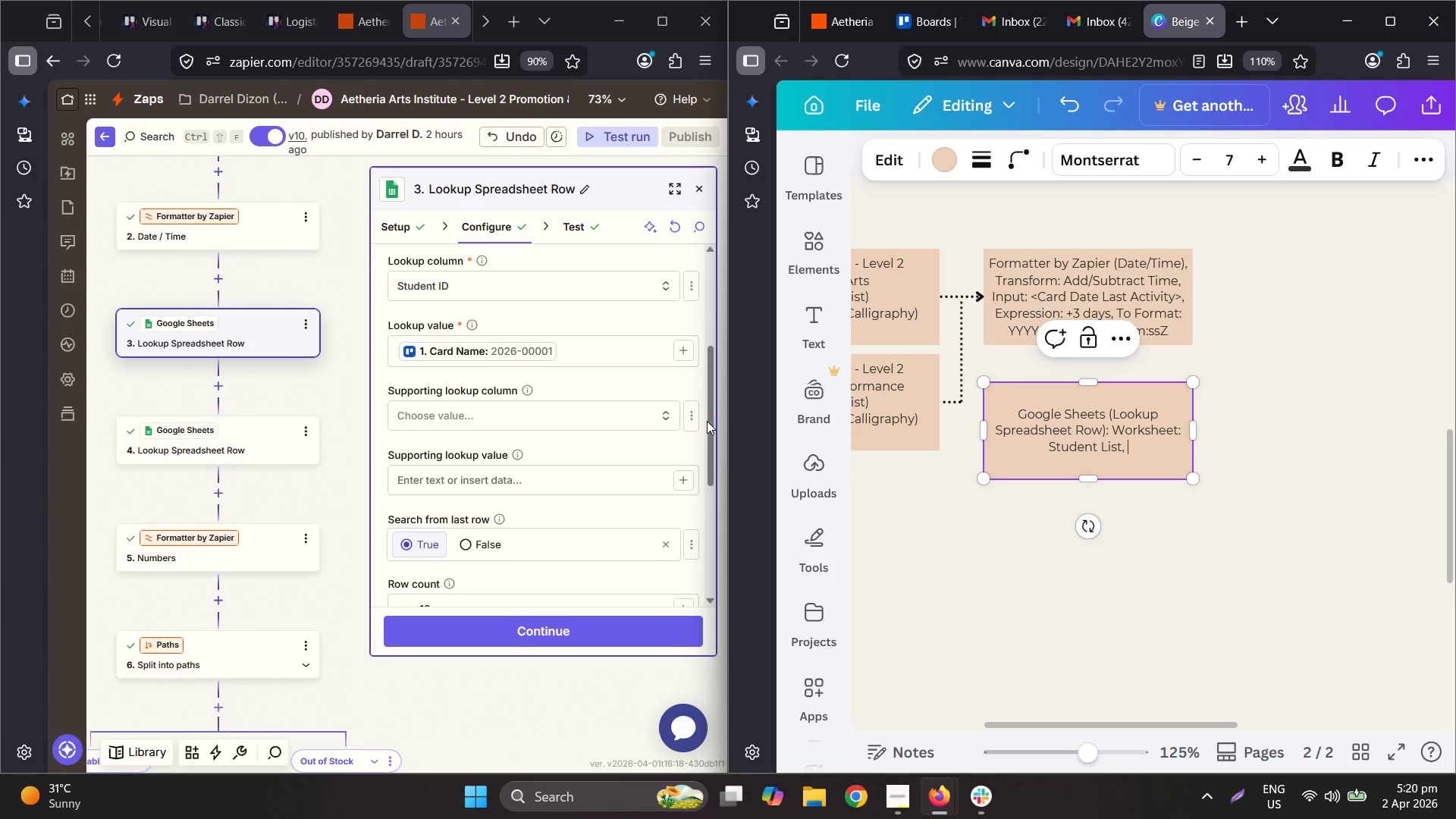 
type(Lookup Value )
key(Backspace)
type(: <car)
key(Backspace)
key(Backspace)
key(Backspace)
type(Card Name>,)
 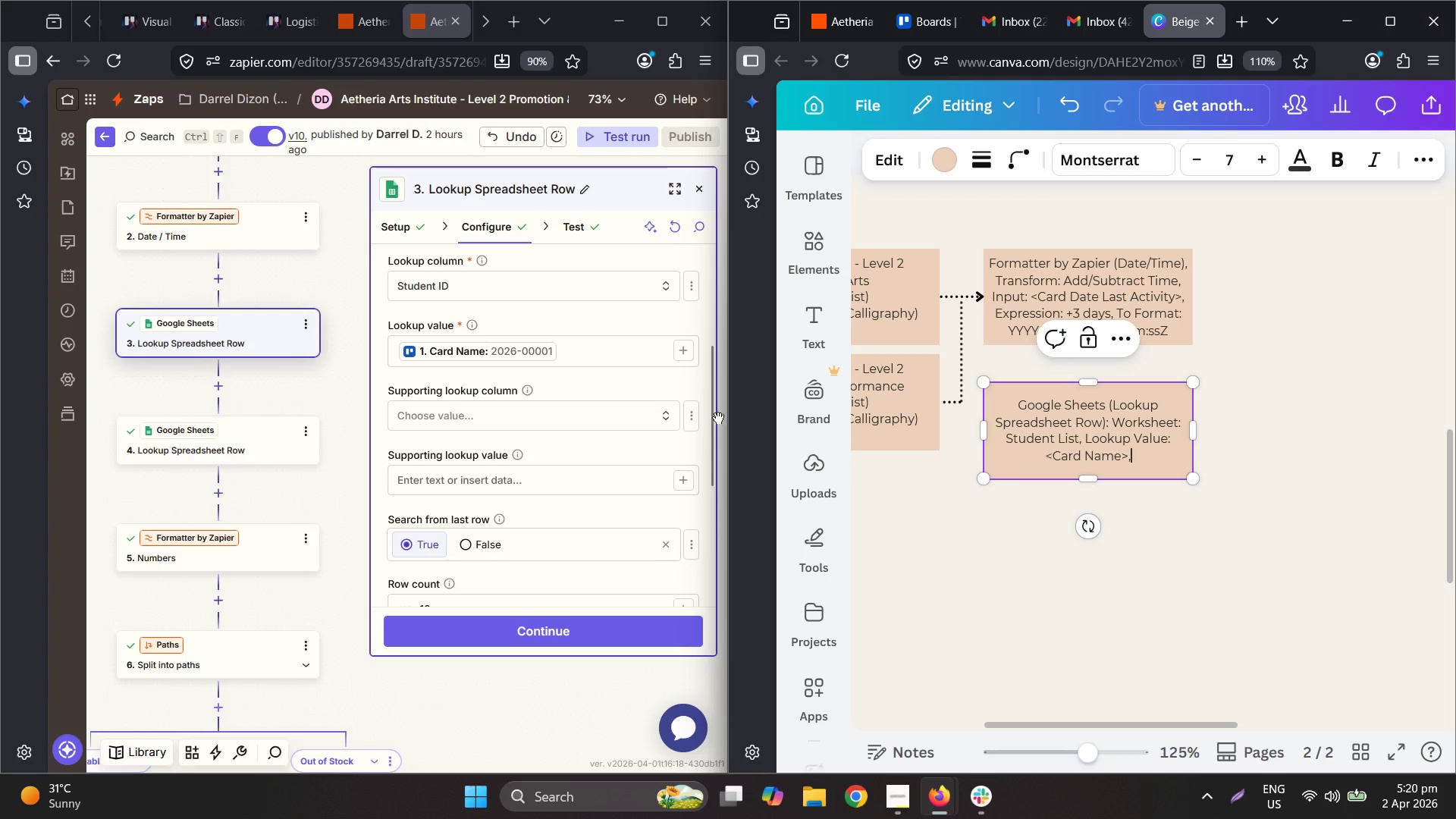 
key(Space)
 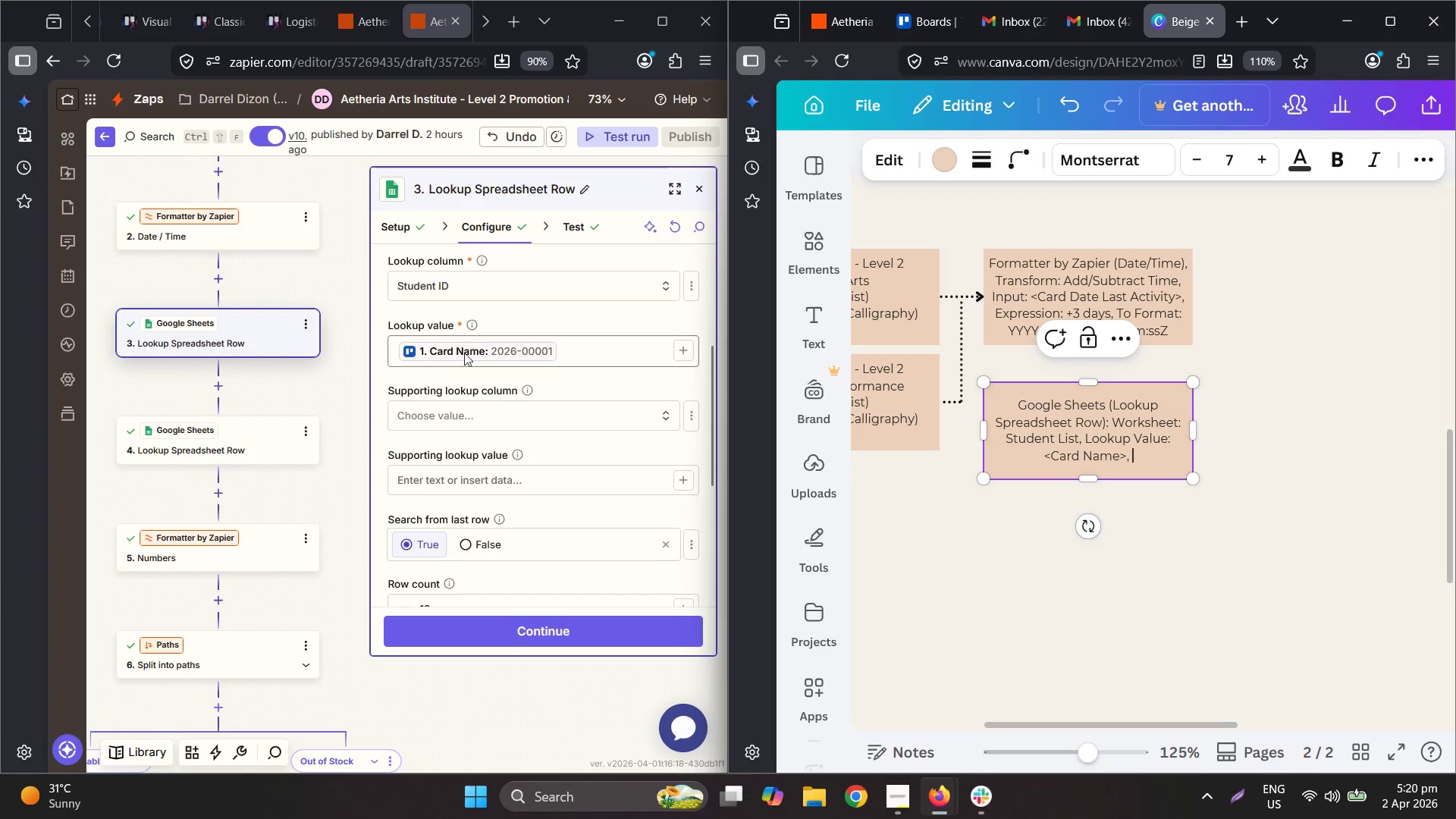 
scroll: coordinate [603, 410], scroll_direction: down, amount: 4.0
 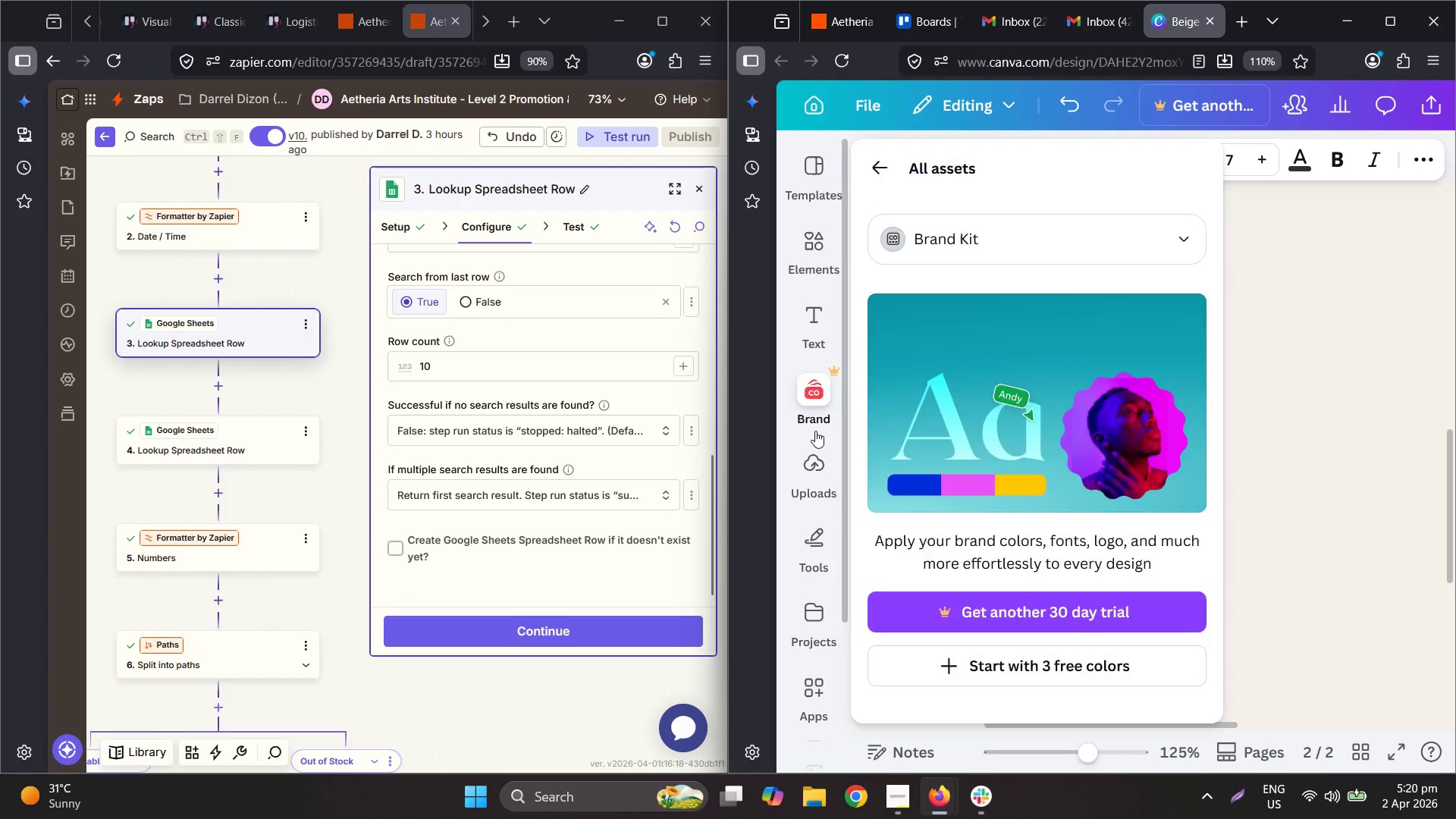 
left_click([566, 403])
 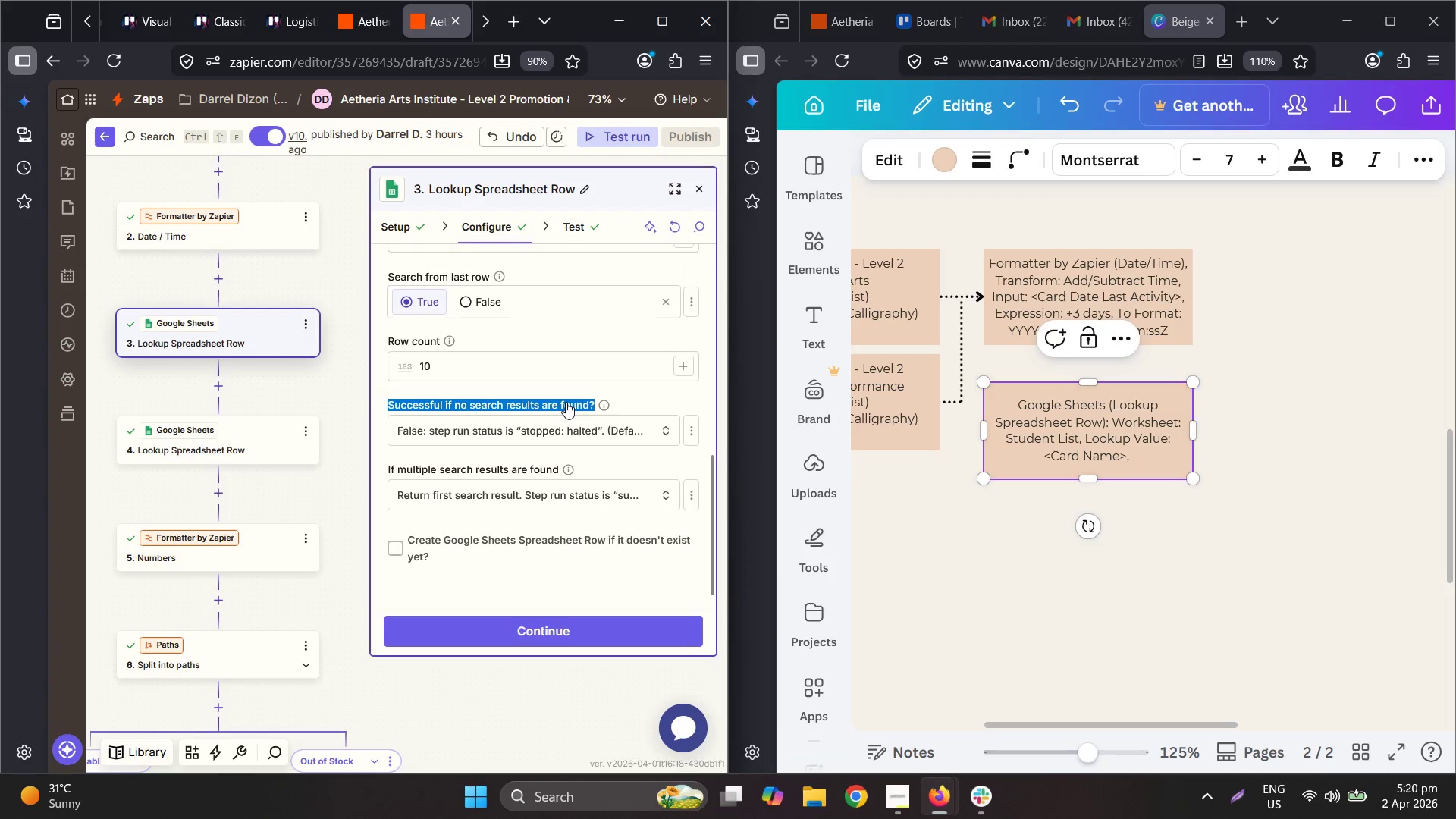 
key(Control+ControlLeft)
 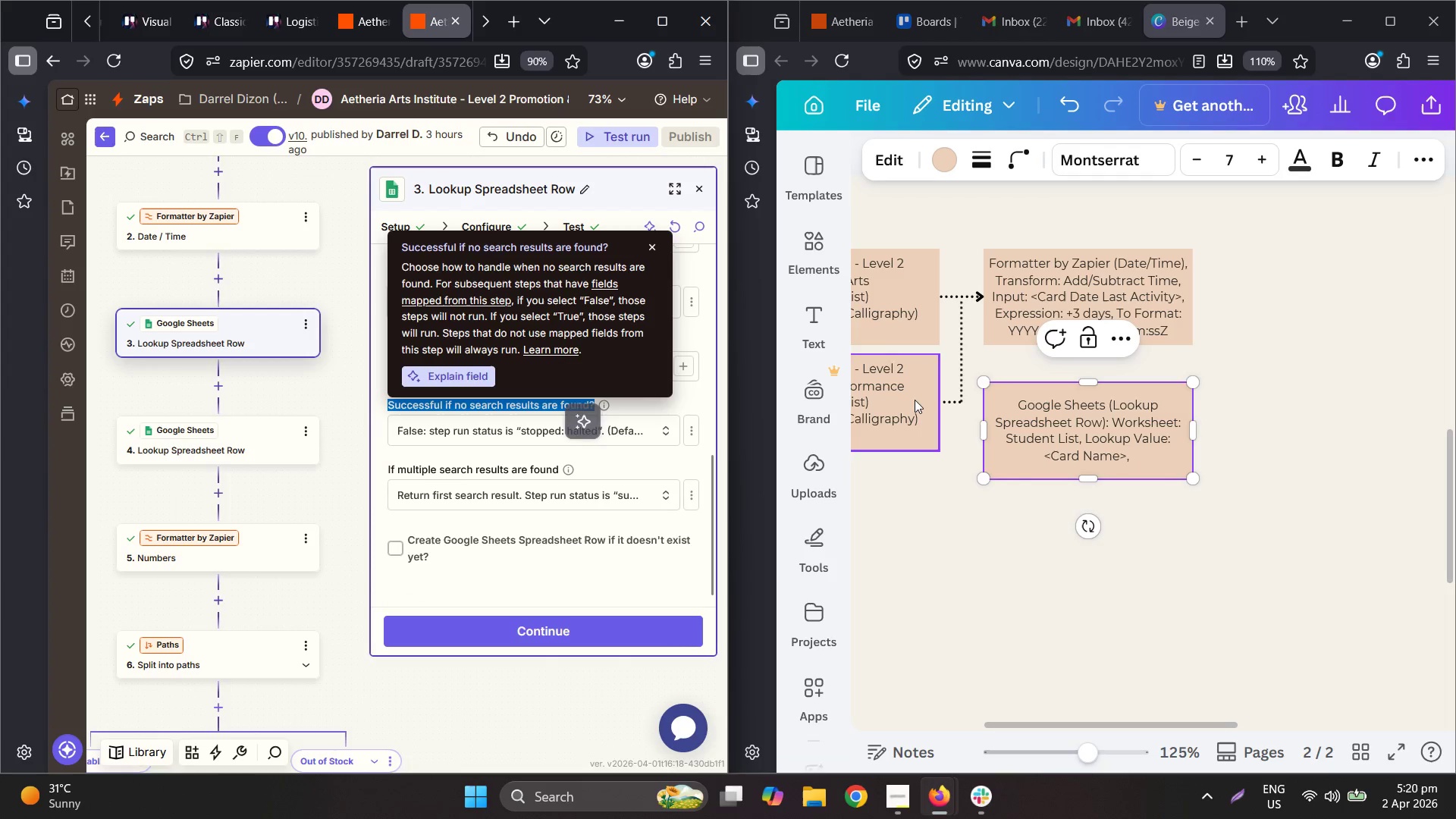 
key(Control+C)
 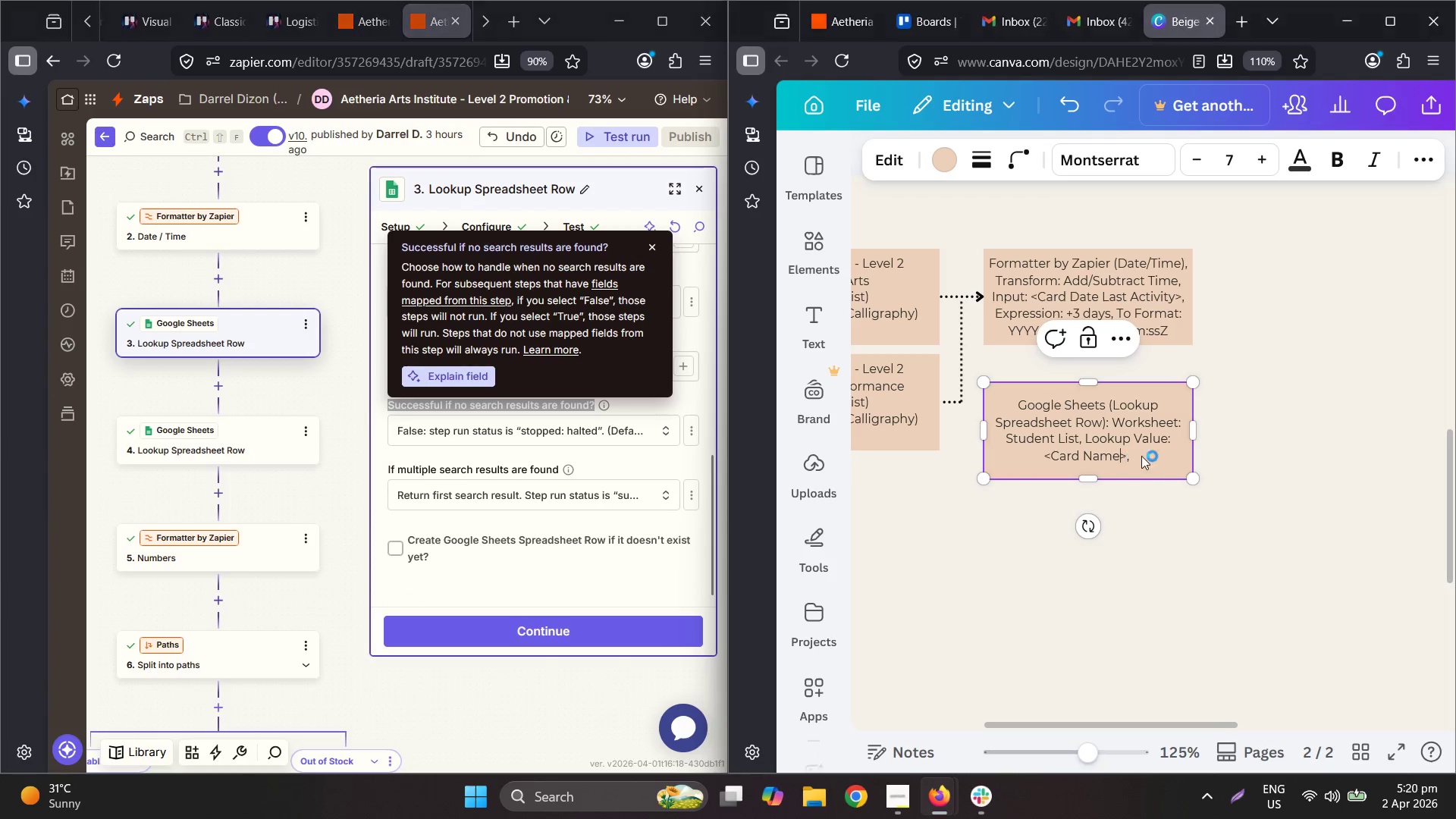 
key(Control+ControlLeft)
 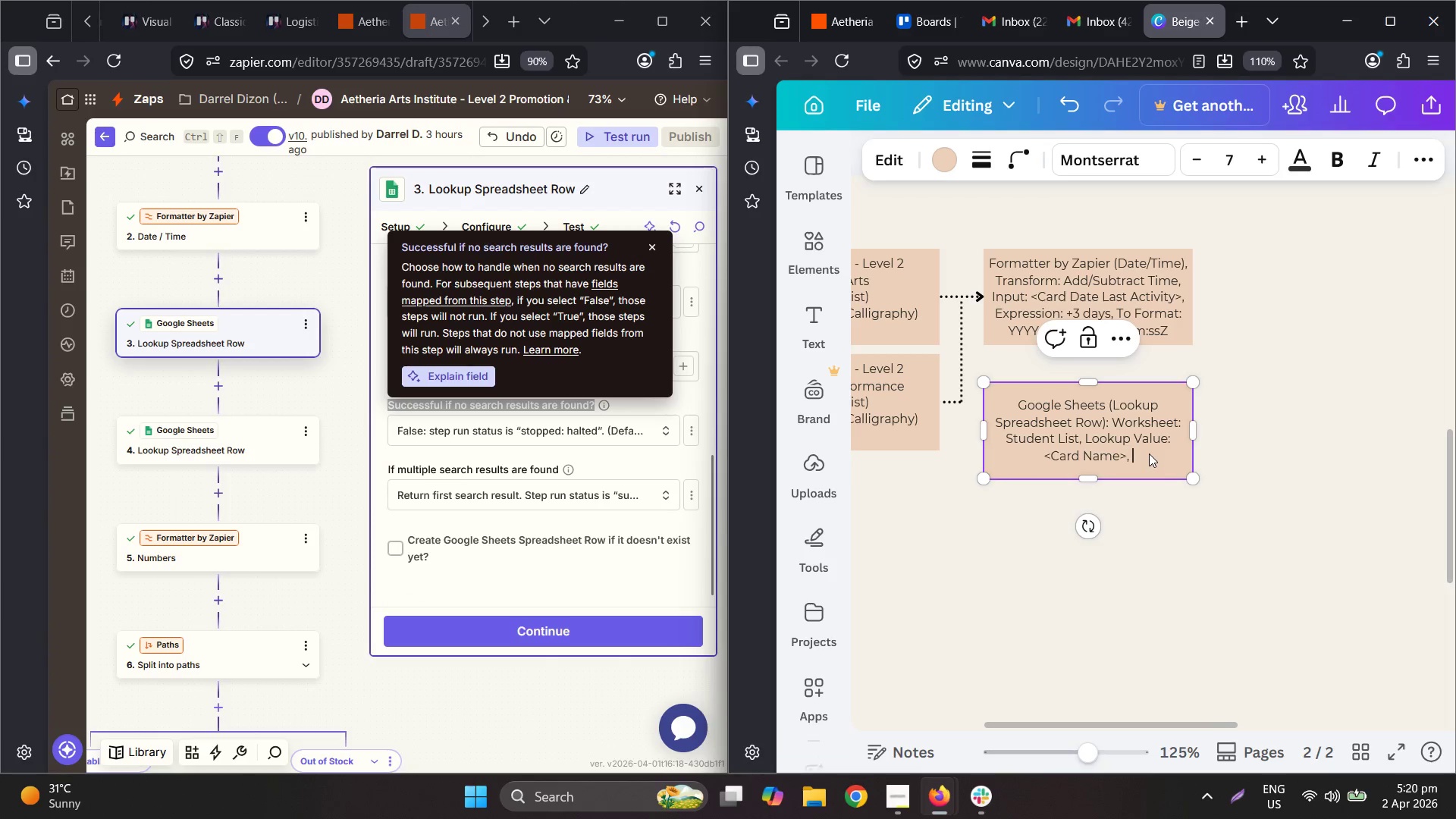 
key(Control+V)
 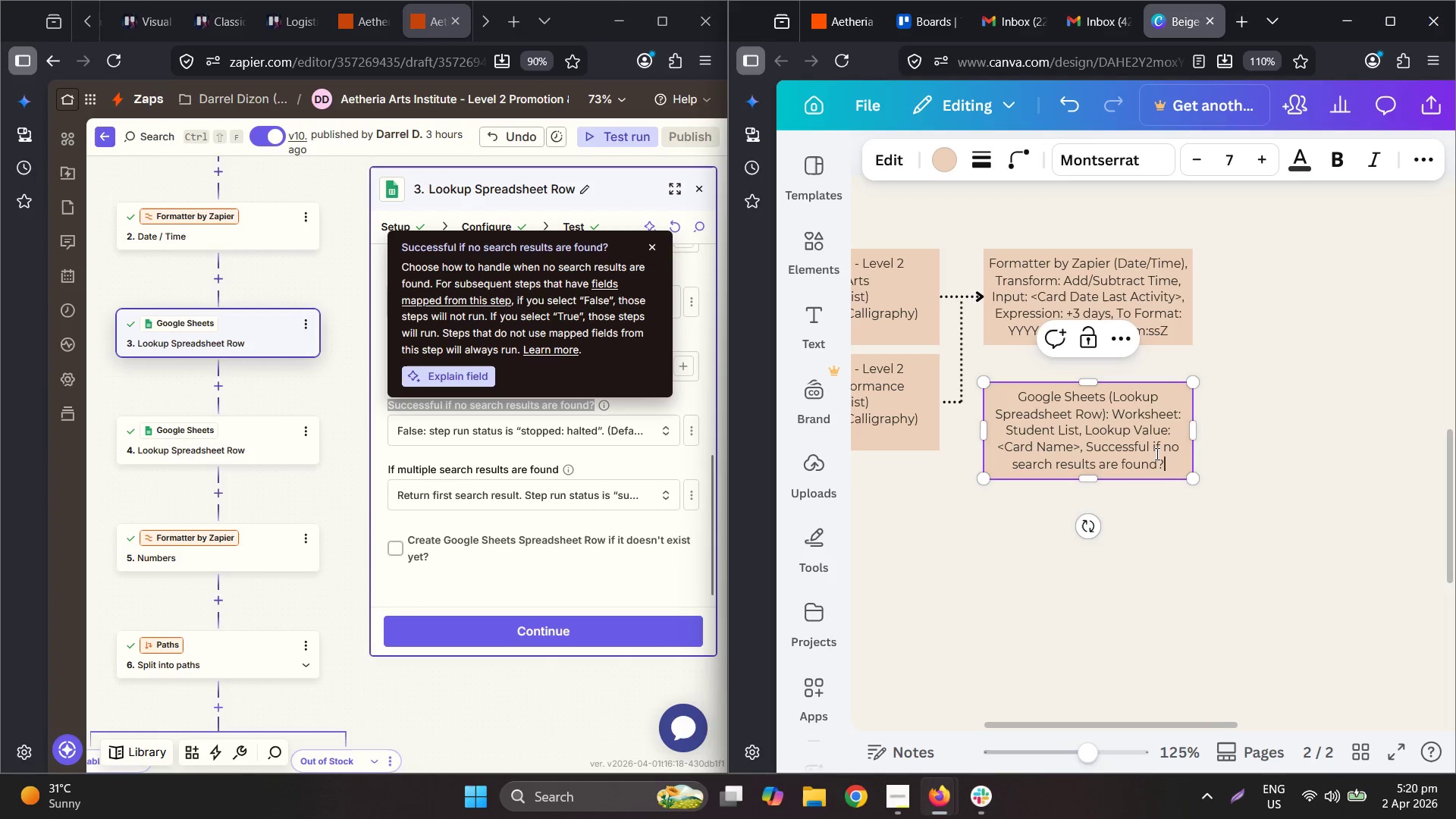 
type(: False,)
 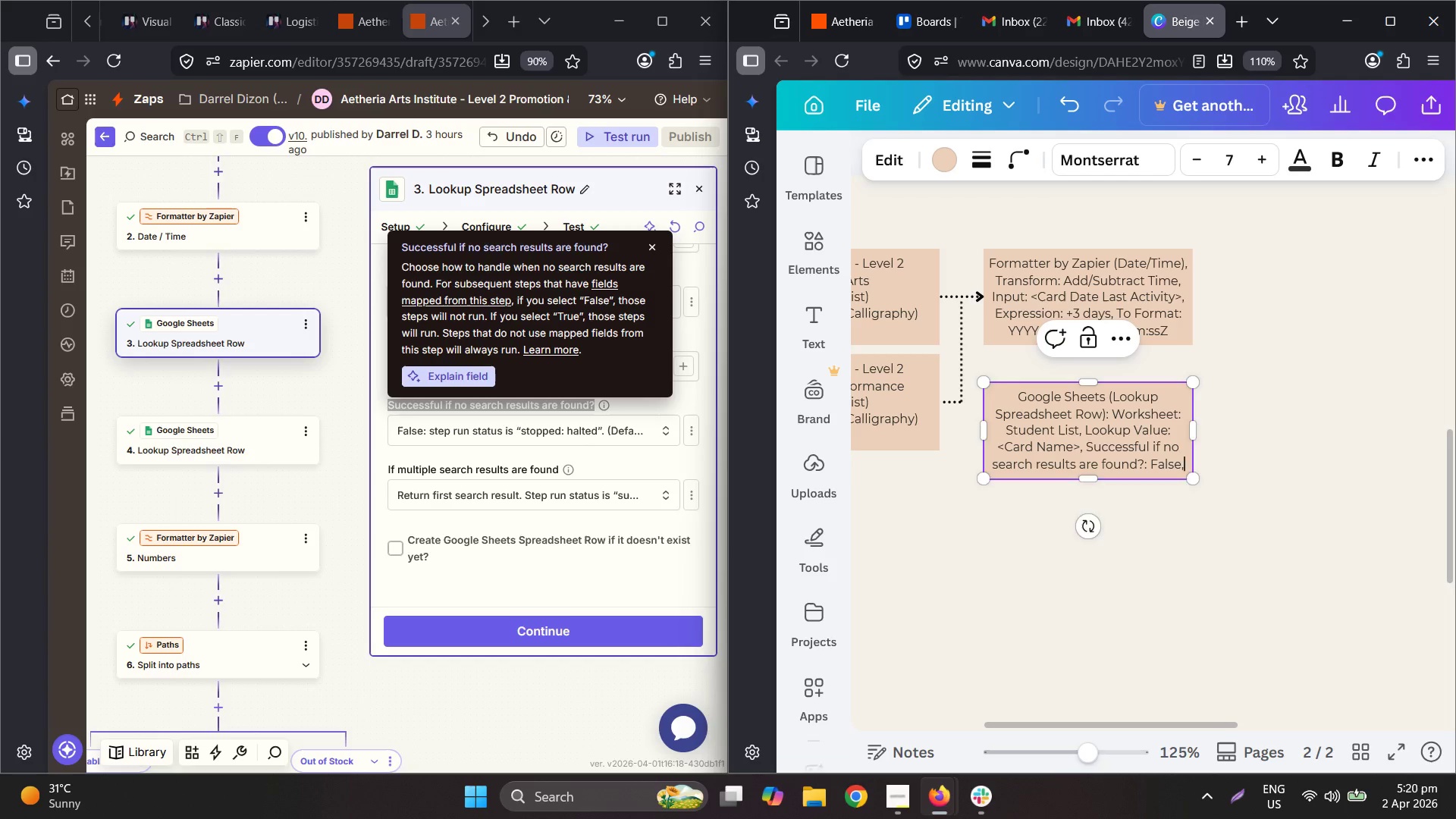 
key(Enter)
 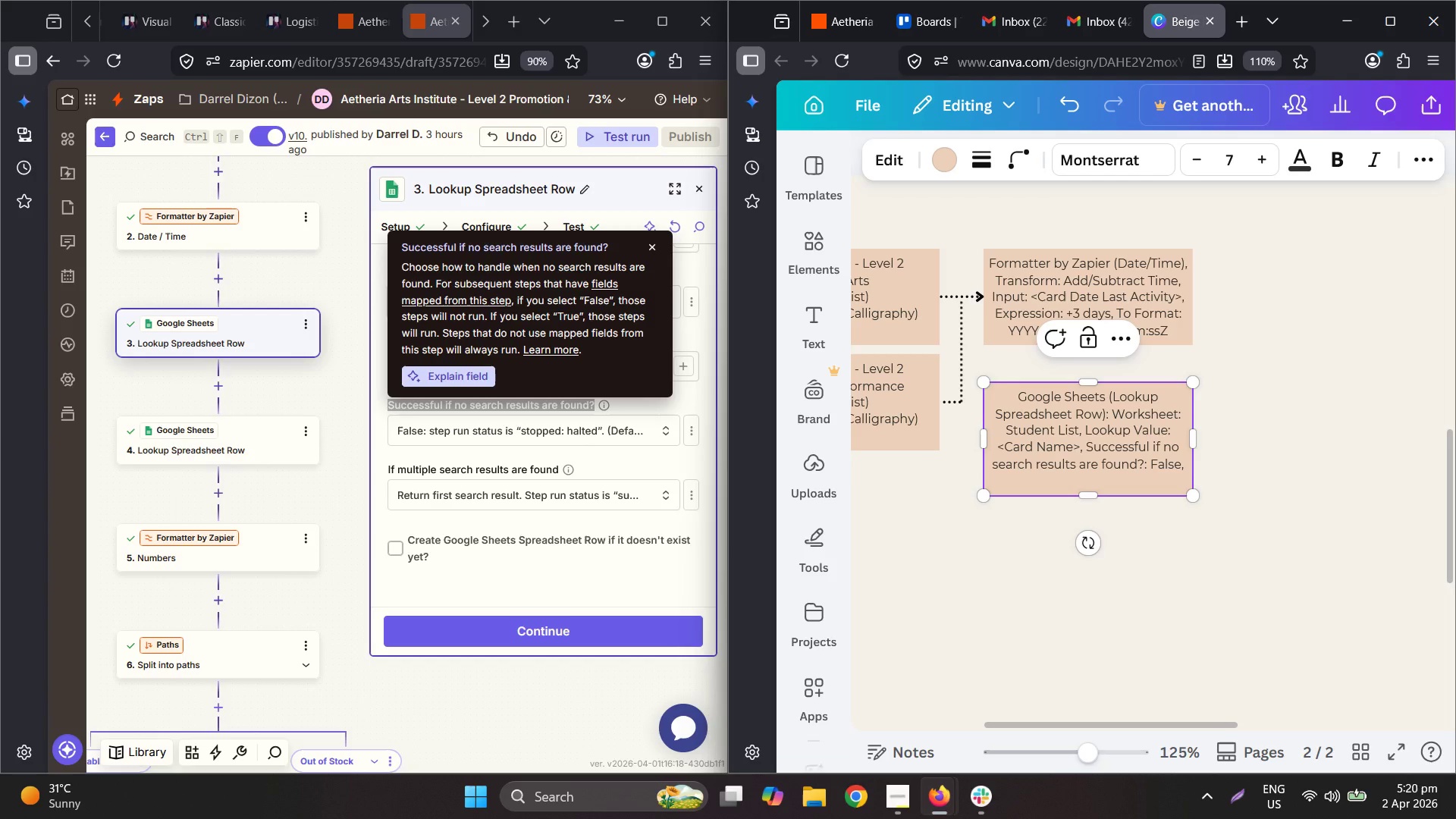 
key(Backspace)
 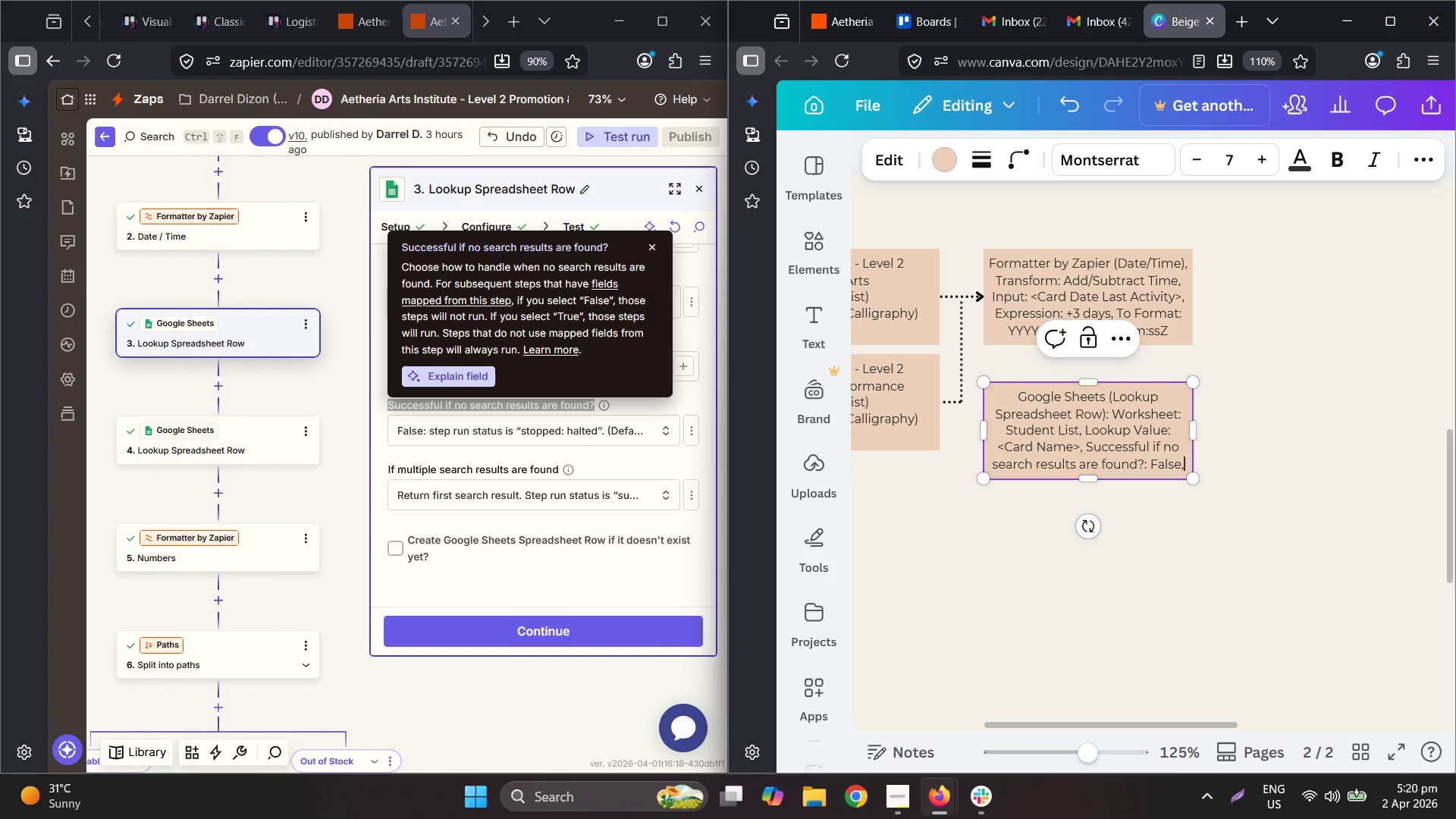 
key(Space)
 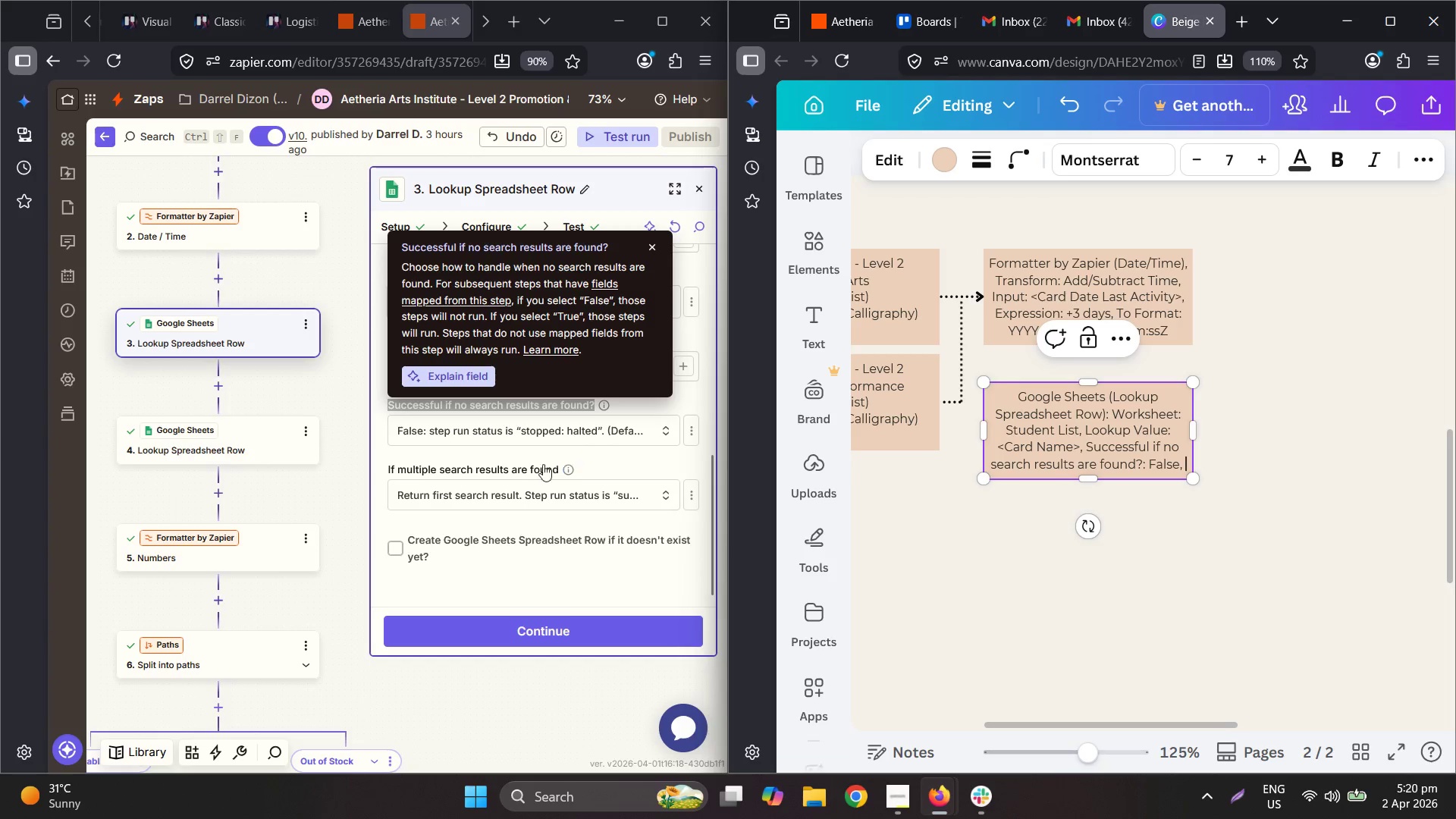 
double_click([514, 474])
 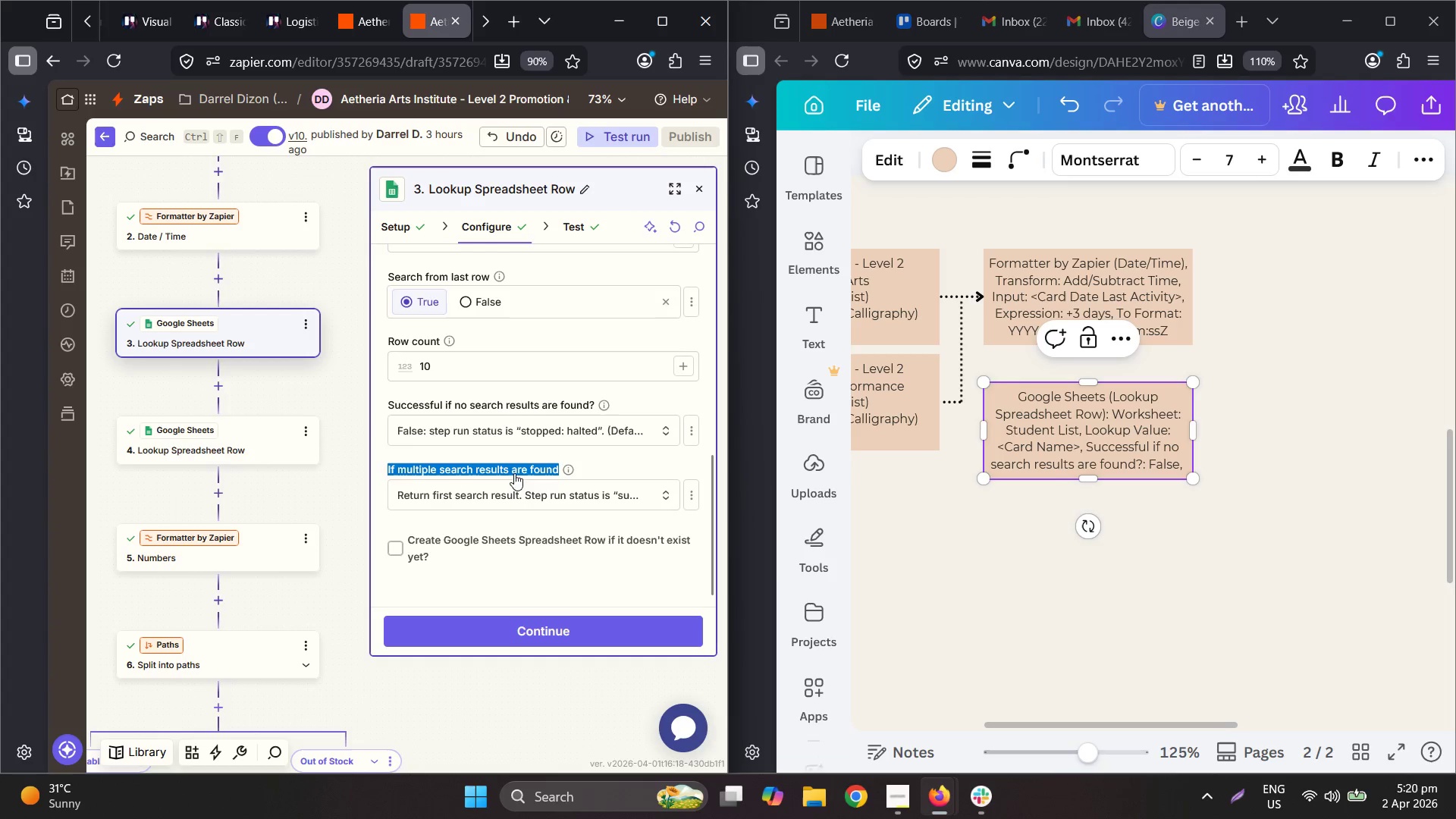 
key(Control+C)
 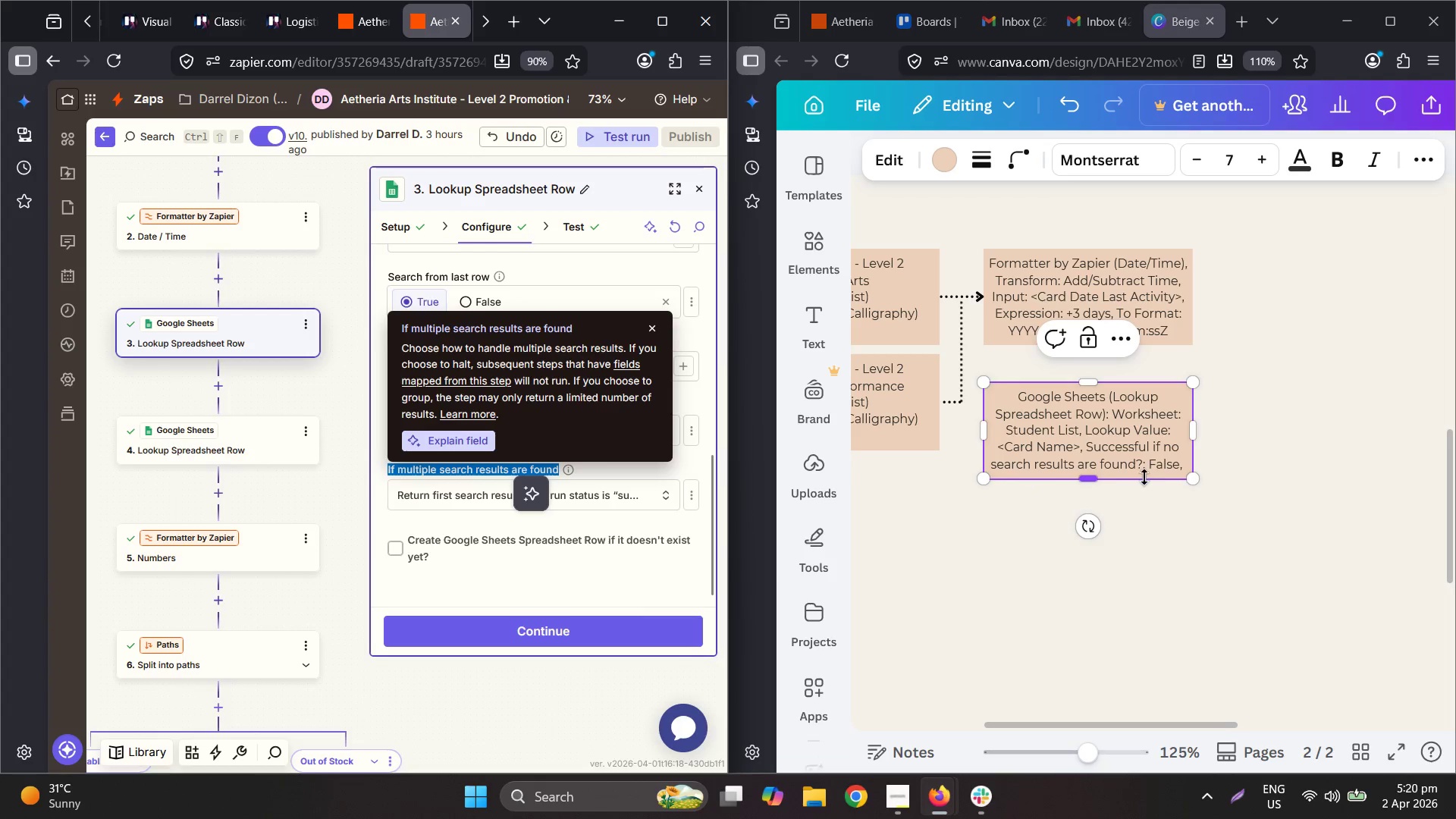 
left_click([1157, 475])
 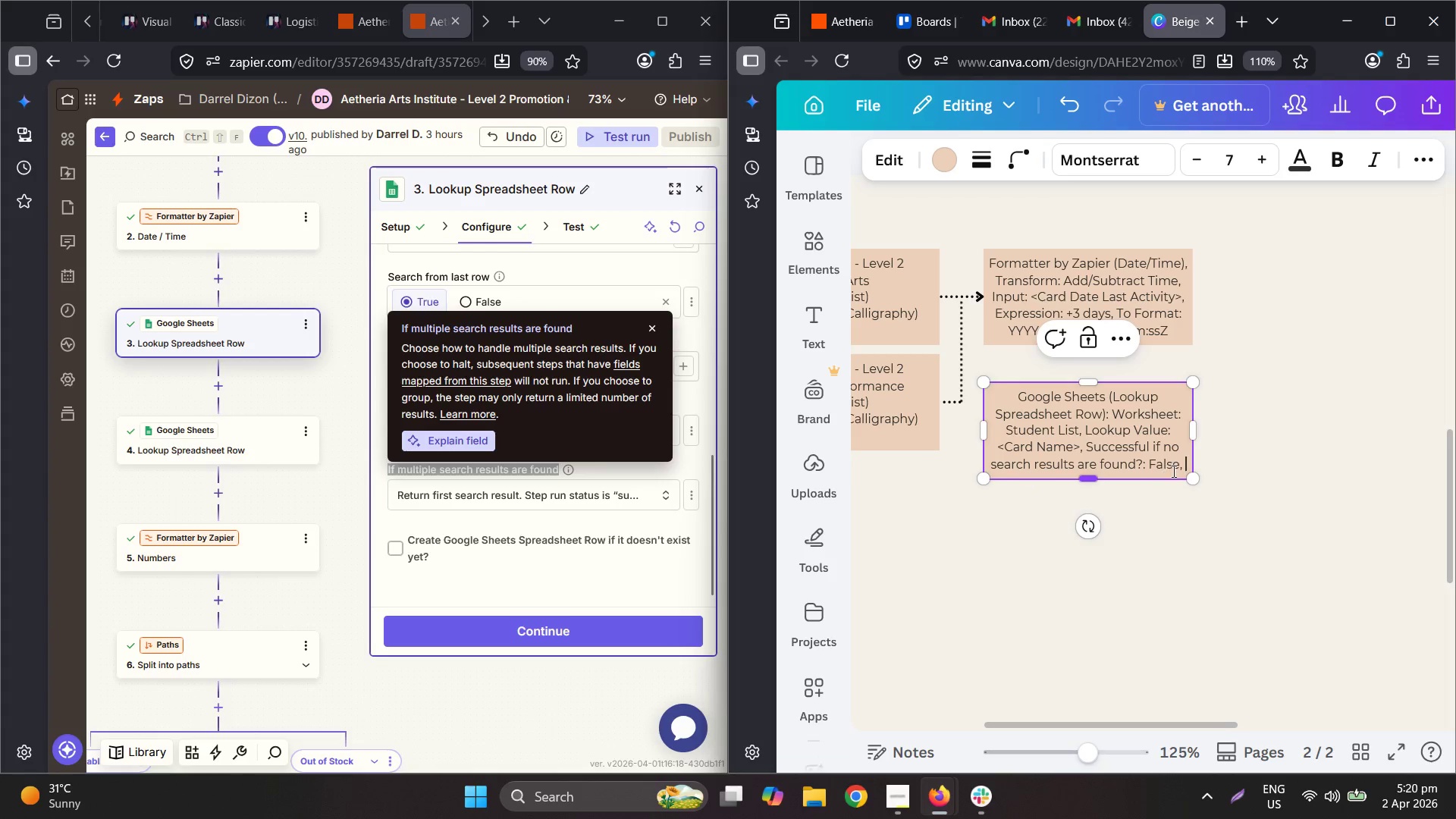 
key(Control+ControlLeft)
 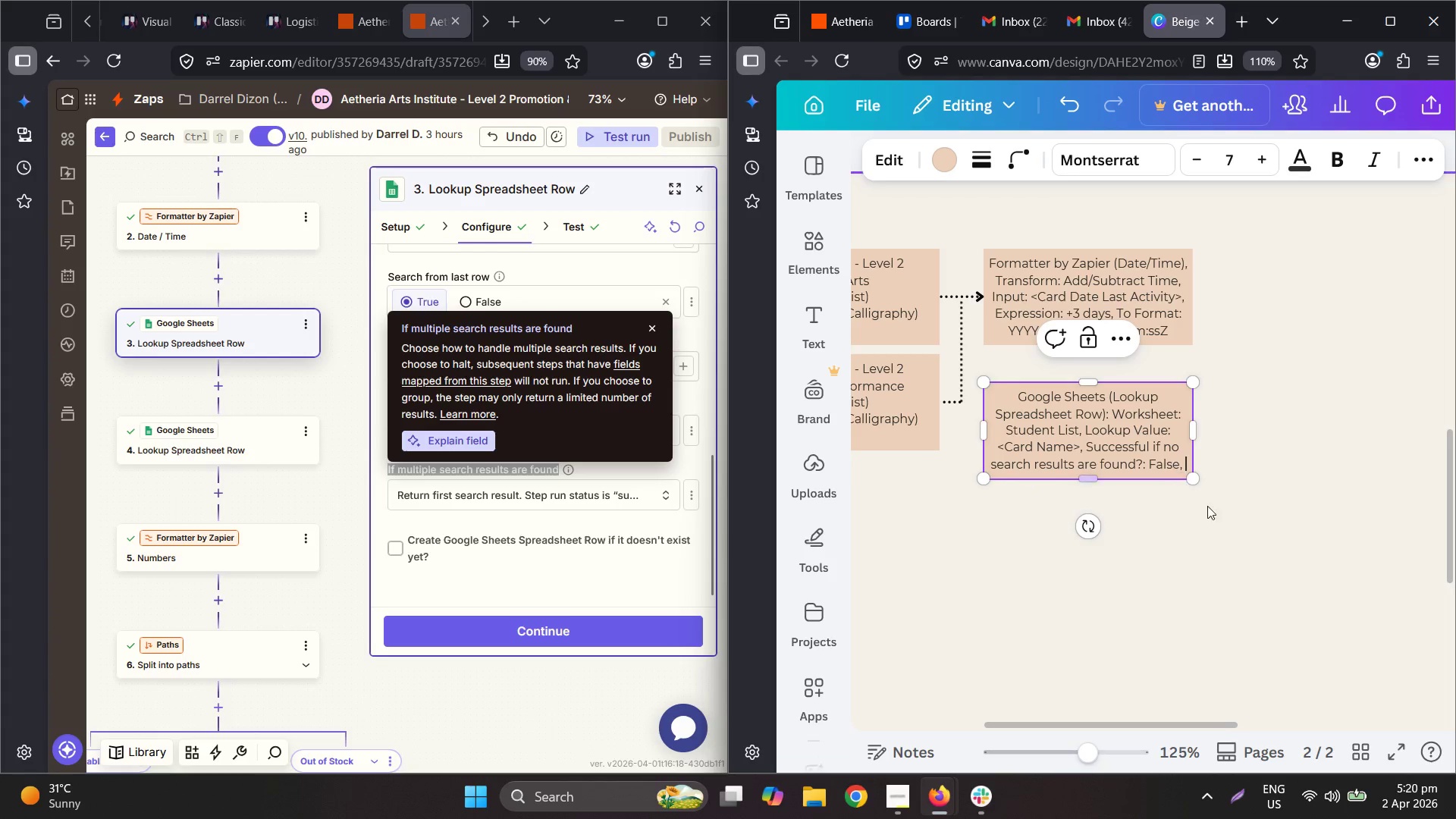 
key(Control+V)
 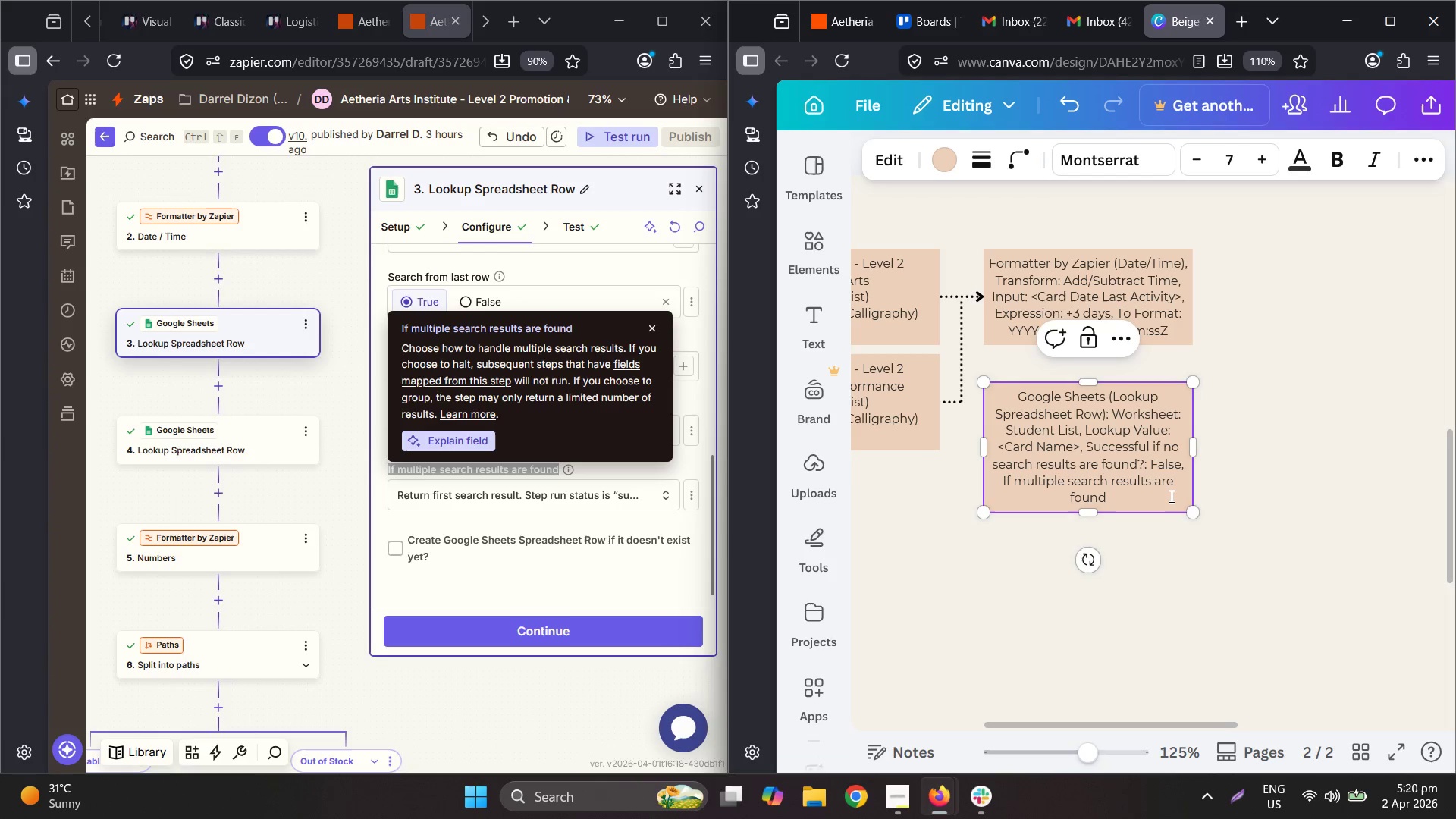 
key(Shift+Semicolon)
 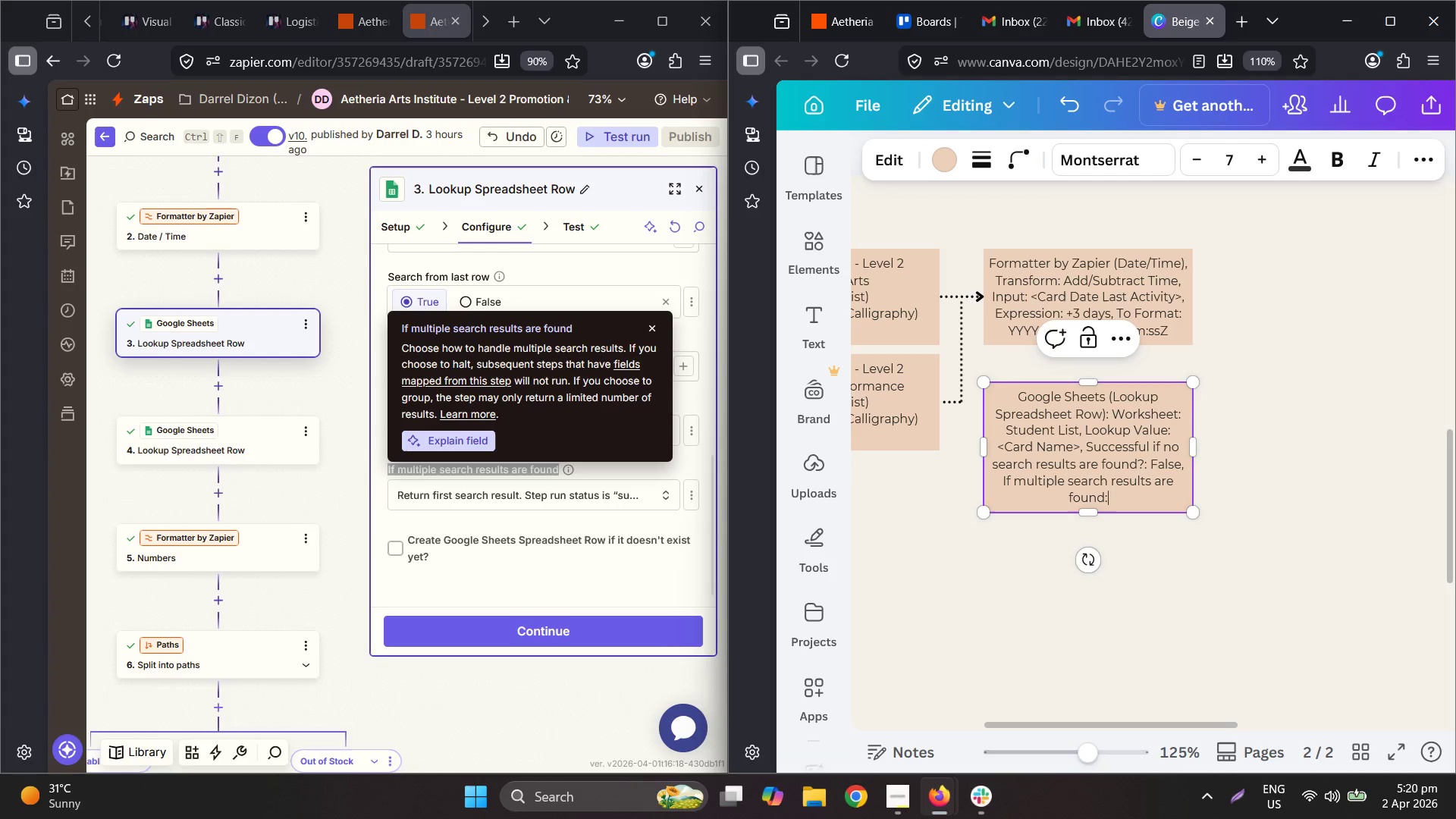 
key(Space)
 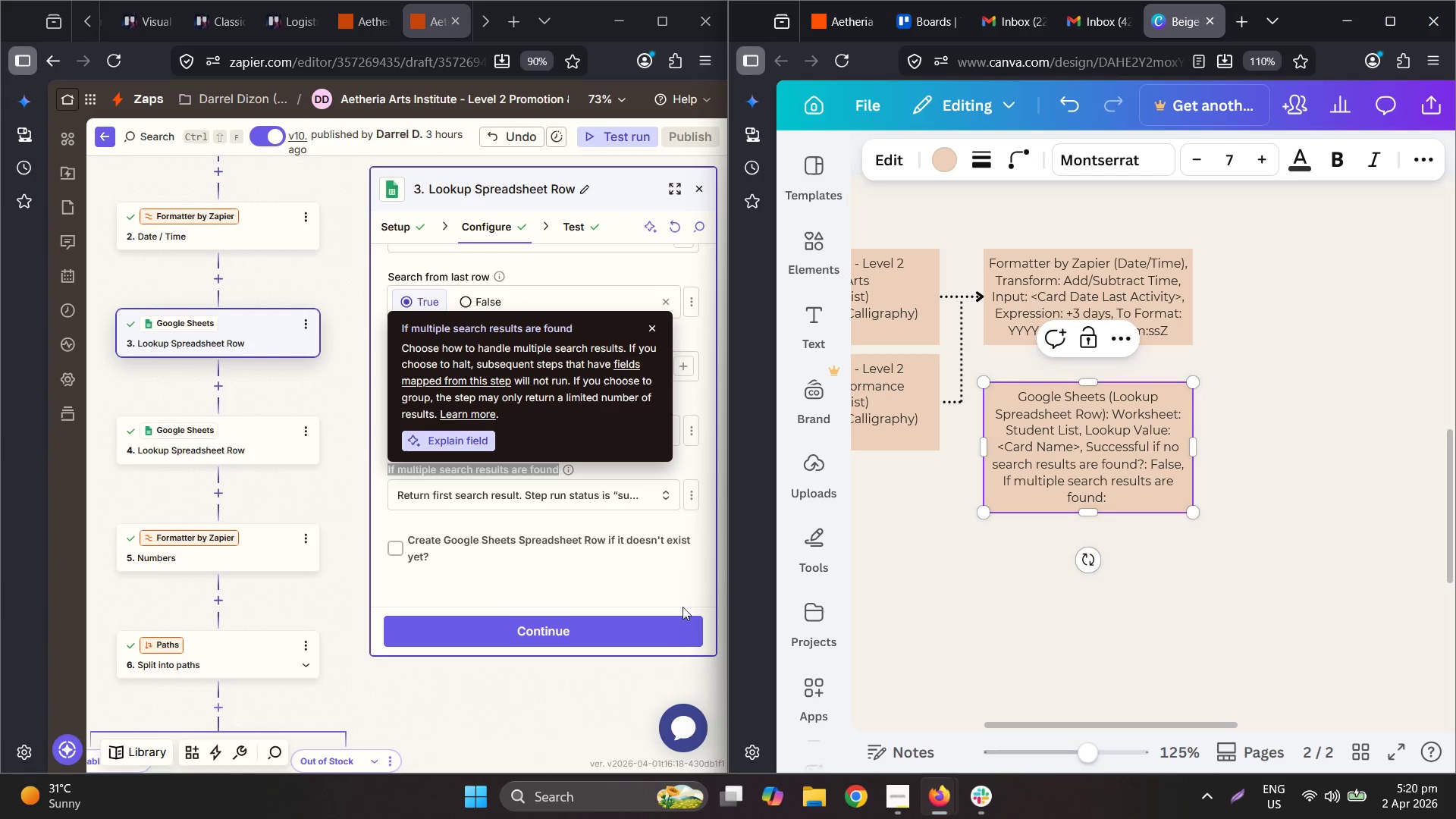 
type(Return F)
key(Backspace)
type(ri)
key(Backspace)
key(Backspace)
type(first search result)
 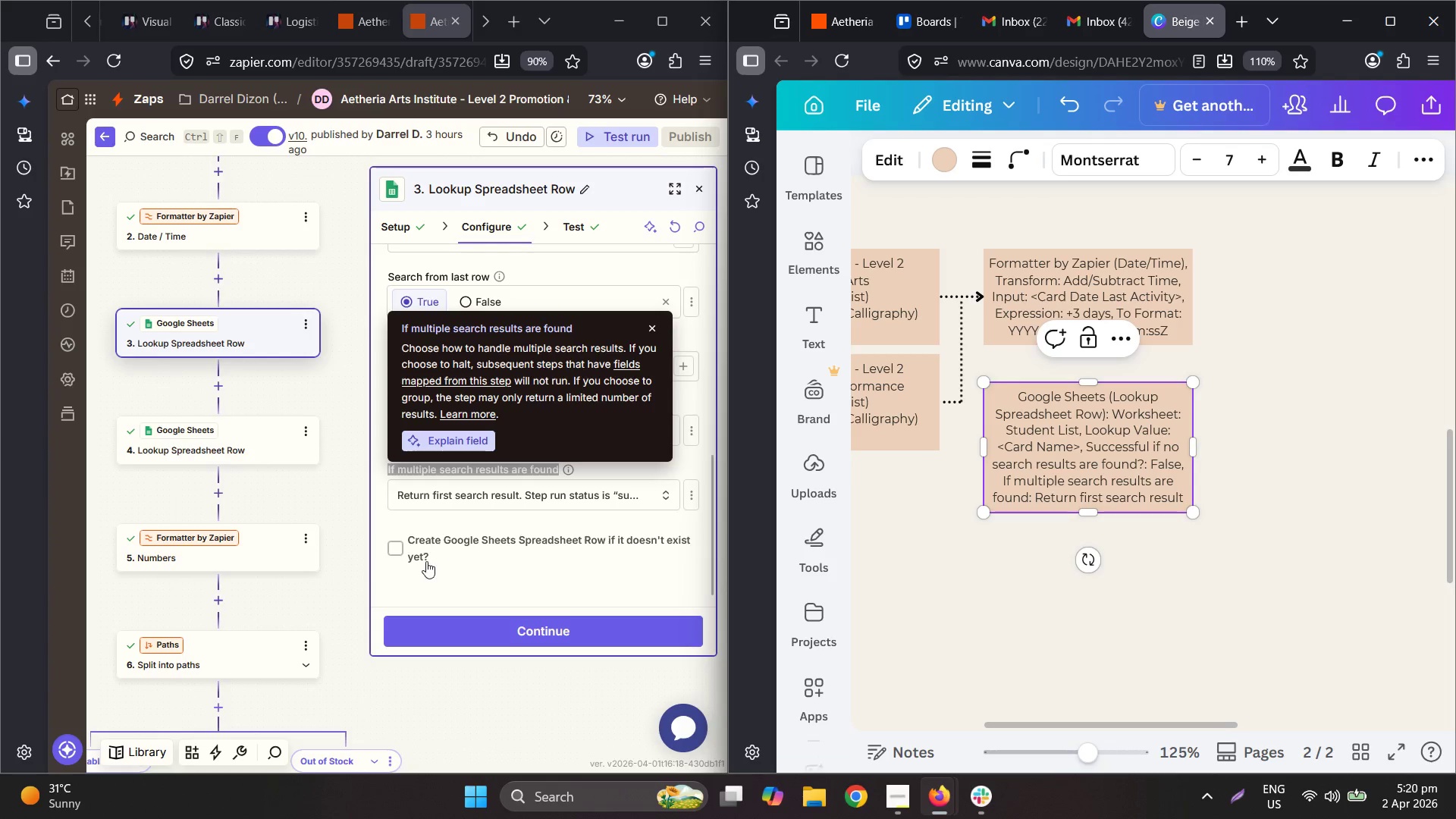 
left_click_drag(start_coordinate=[547, 566], to_coordinate=[551, 563])
 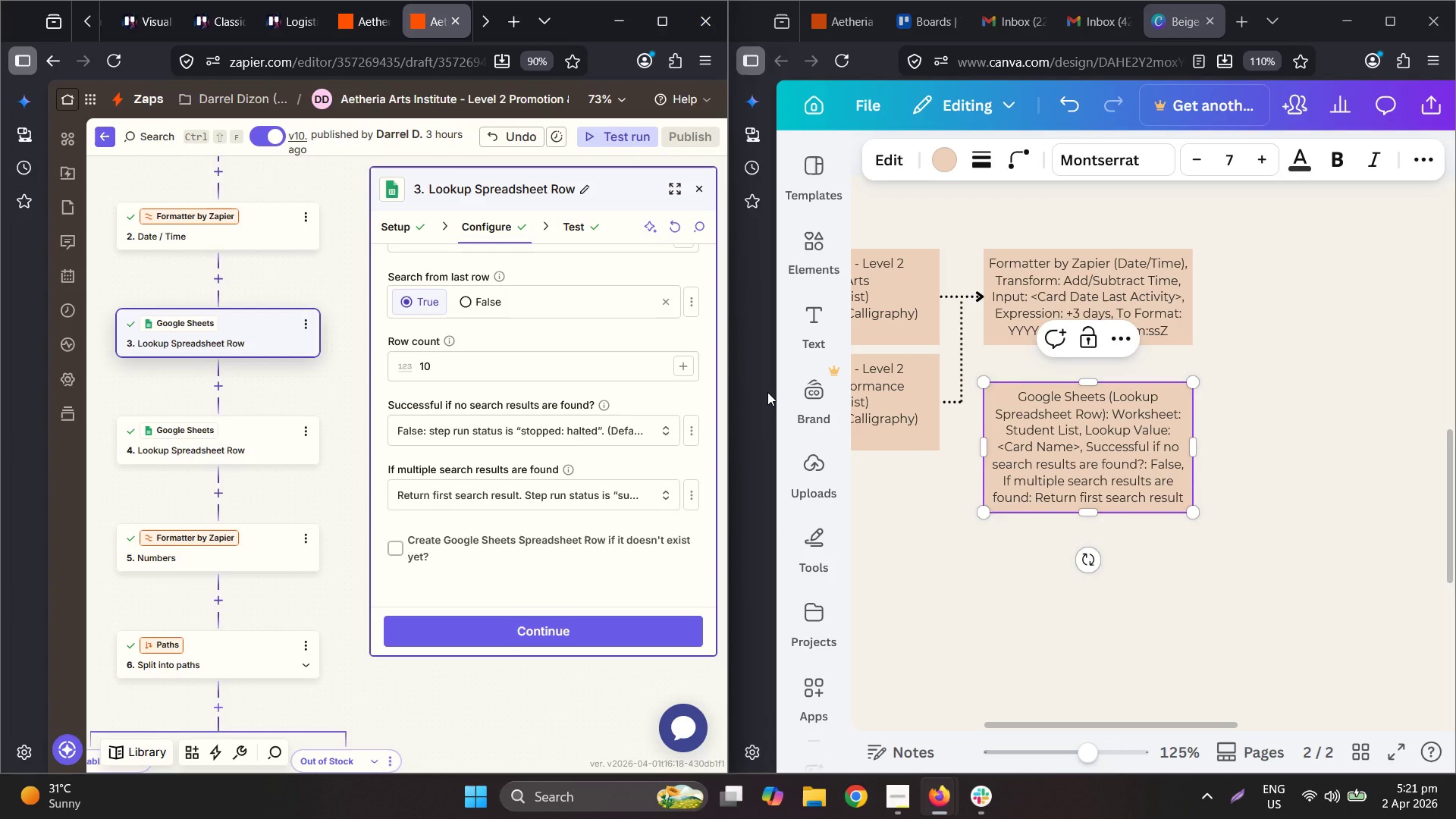 
wait(13.72)
 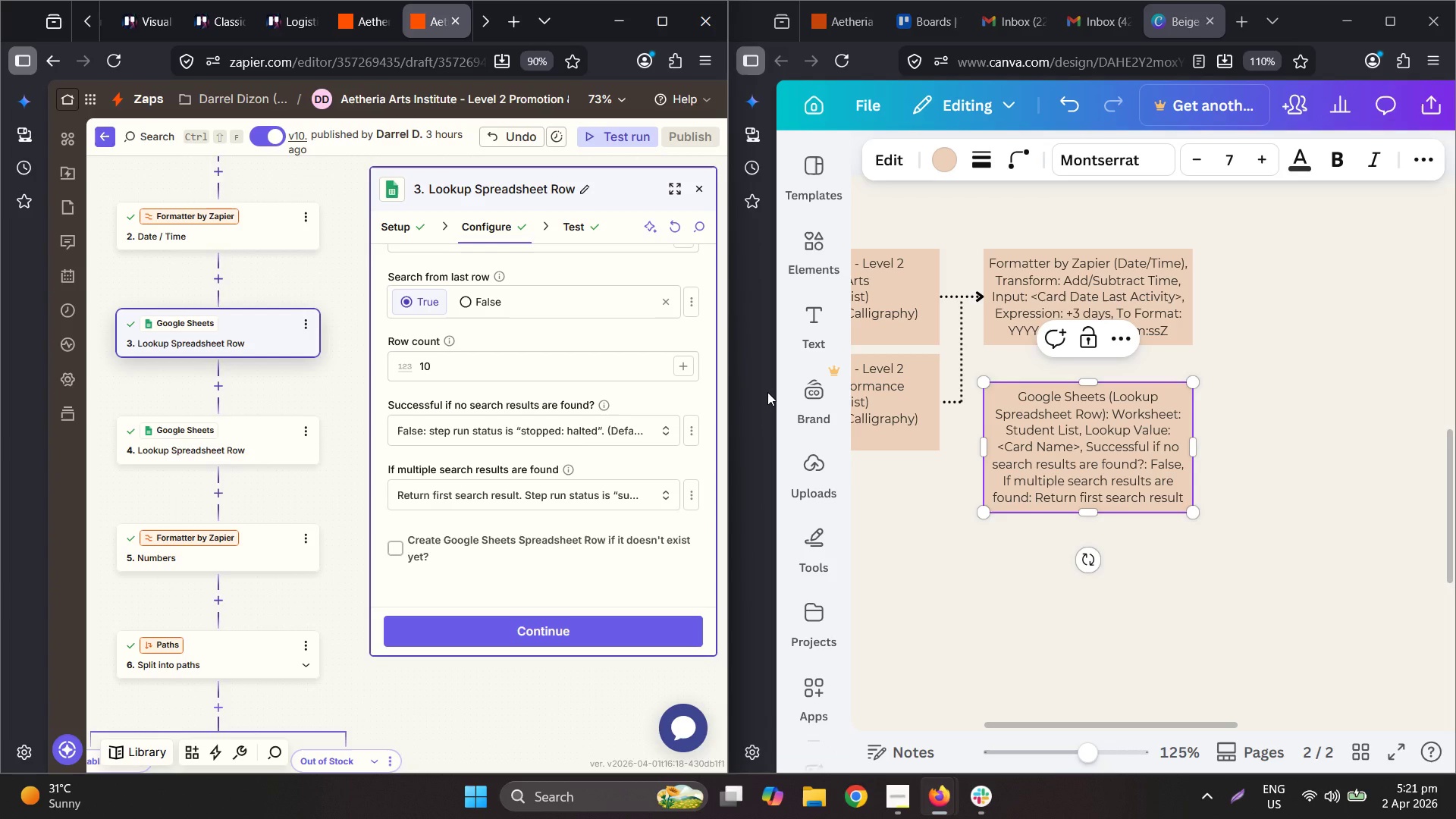 
left_click([268, 431])
 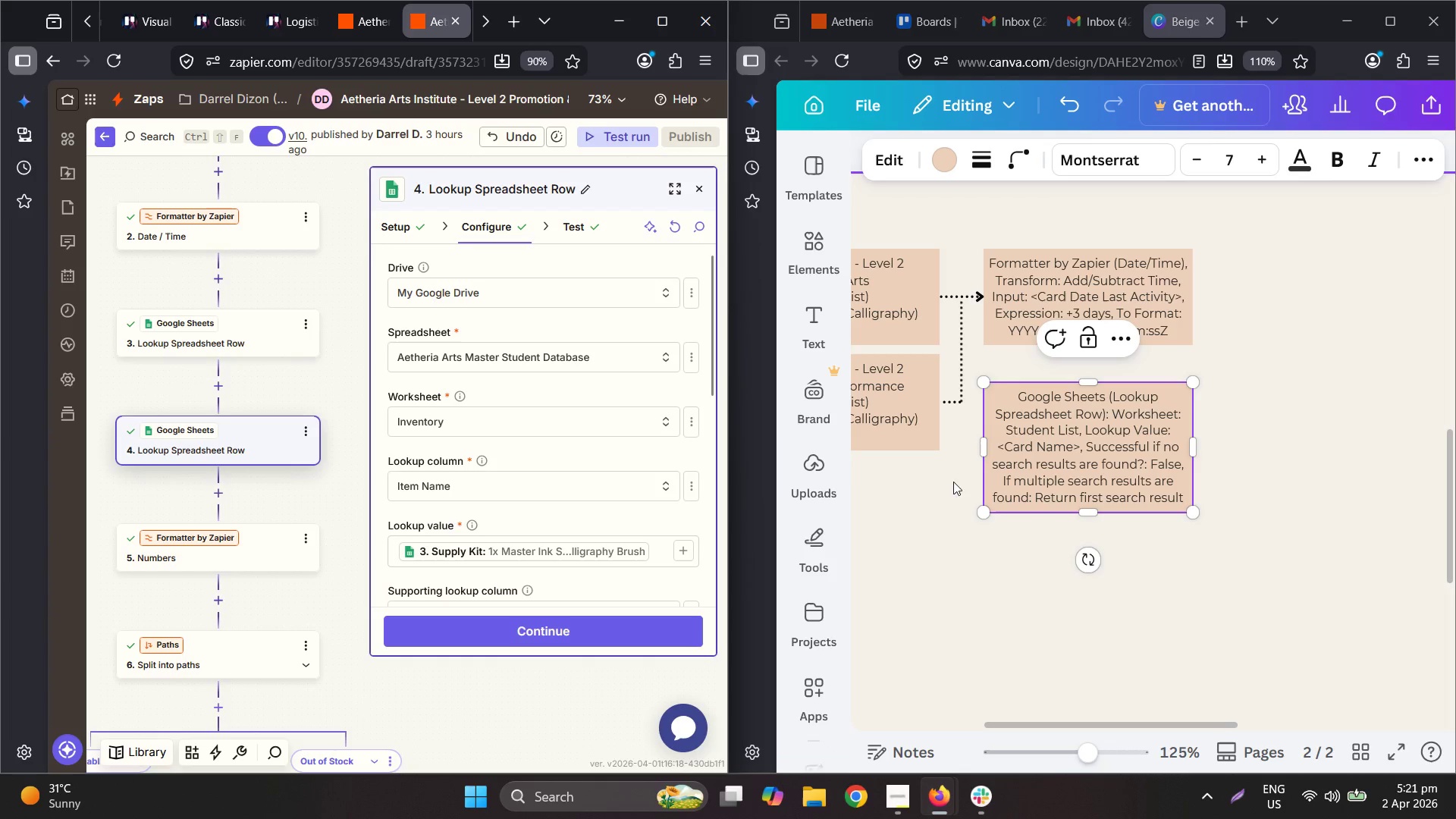 
left_click_drag(start_coordinate=[1119, 726], to_coordinate=[1142, 698])
 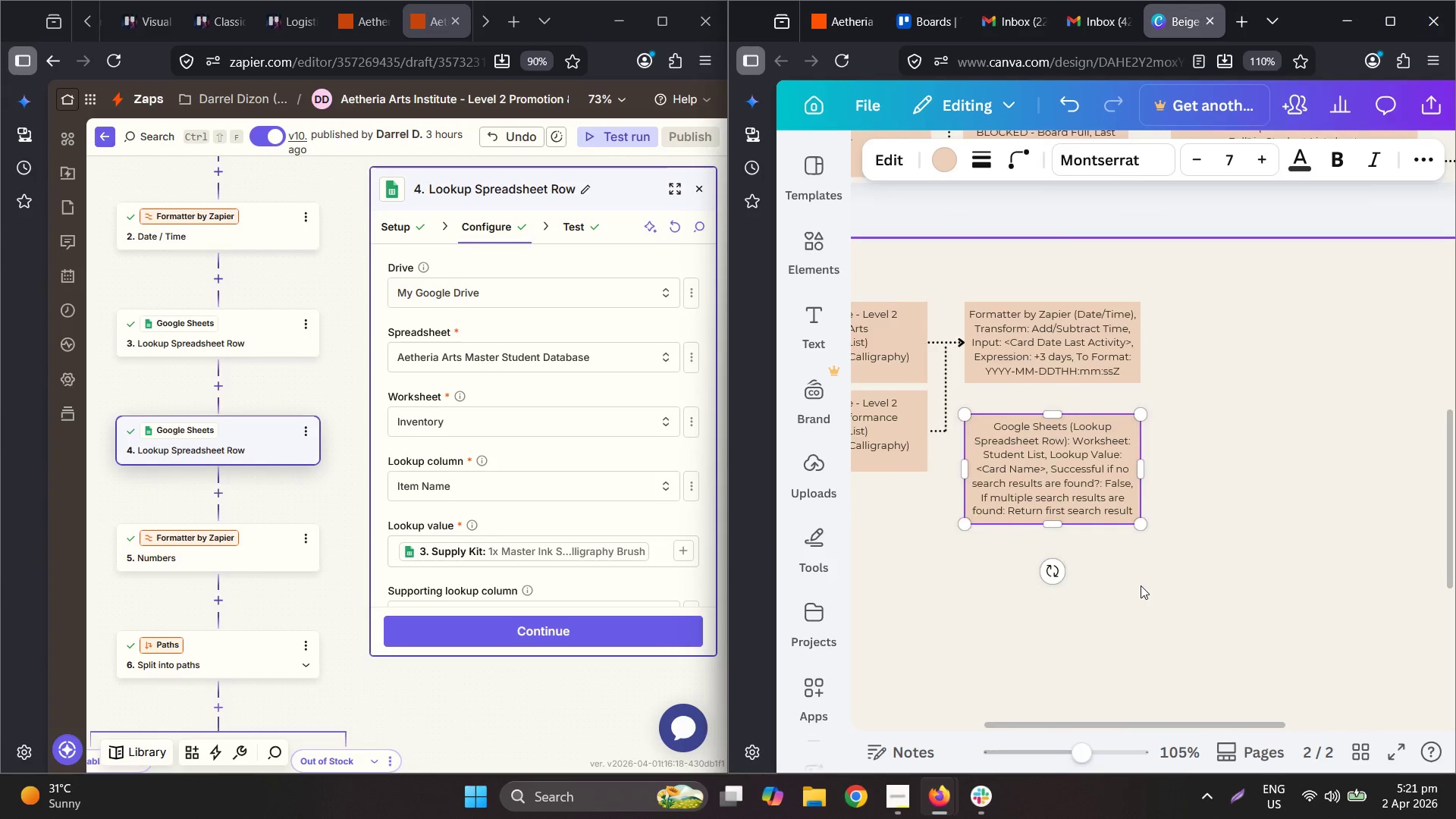 
hold_key(key=ControlLeft, duration=0.89)
scroll: coordinate [1141, 585], scroll_direction: down, amount: 3.0
 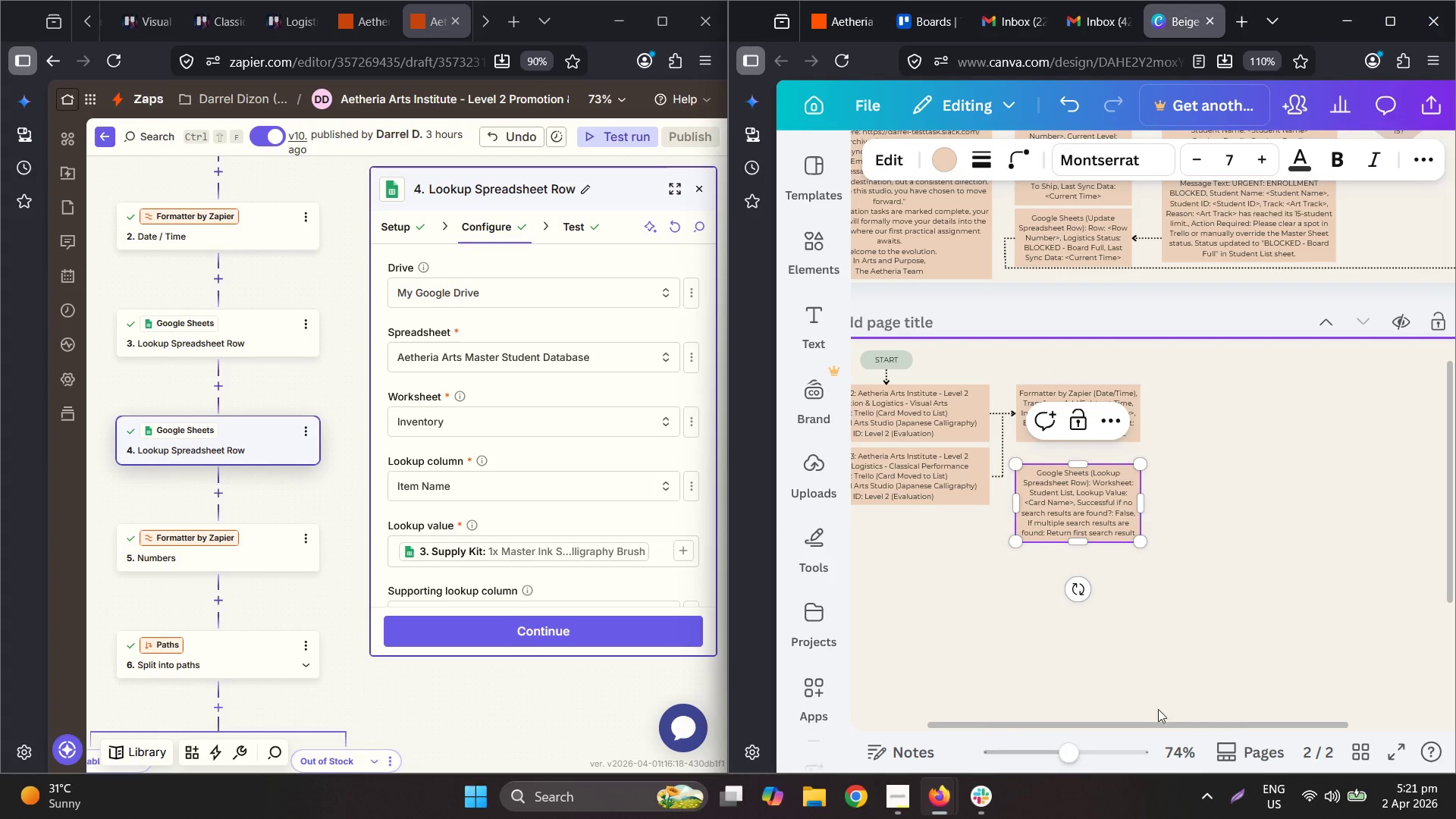 
left_click_drag(start_coordinate=[1159, 729], to_coordinate=[1326, 708])
 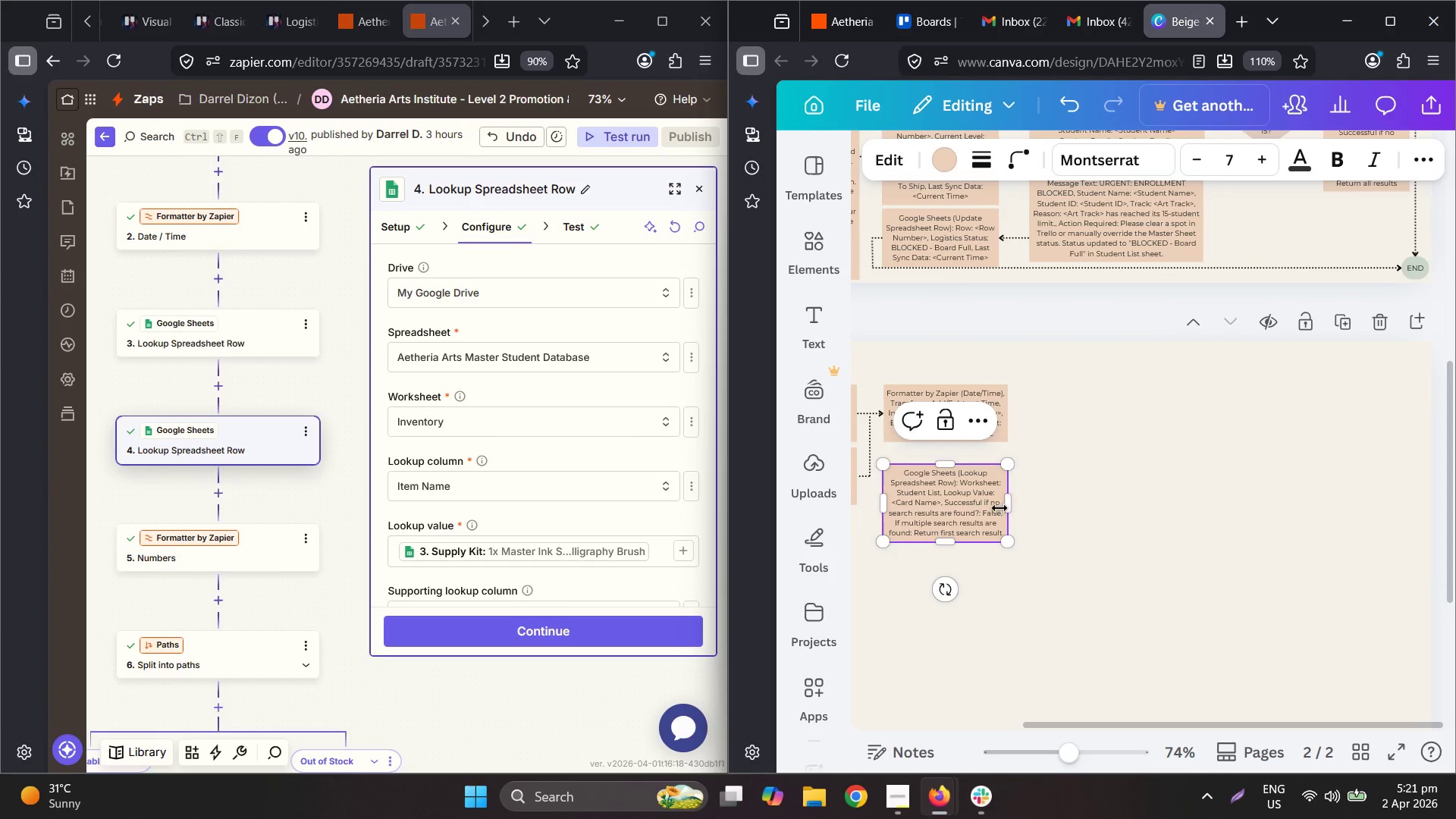 
left_click([1150, 512])
 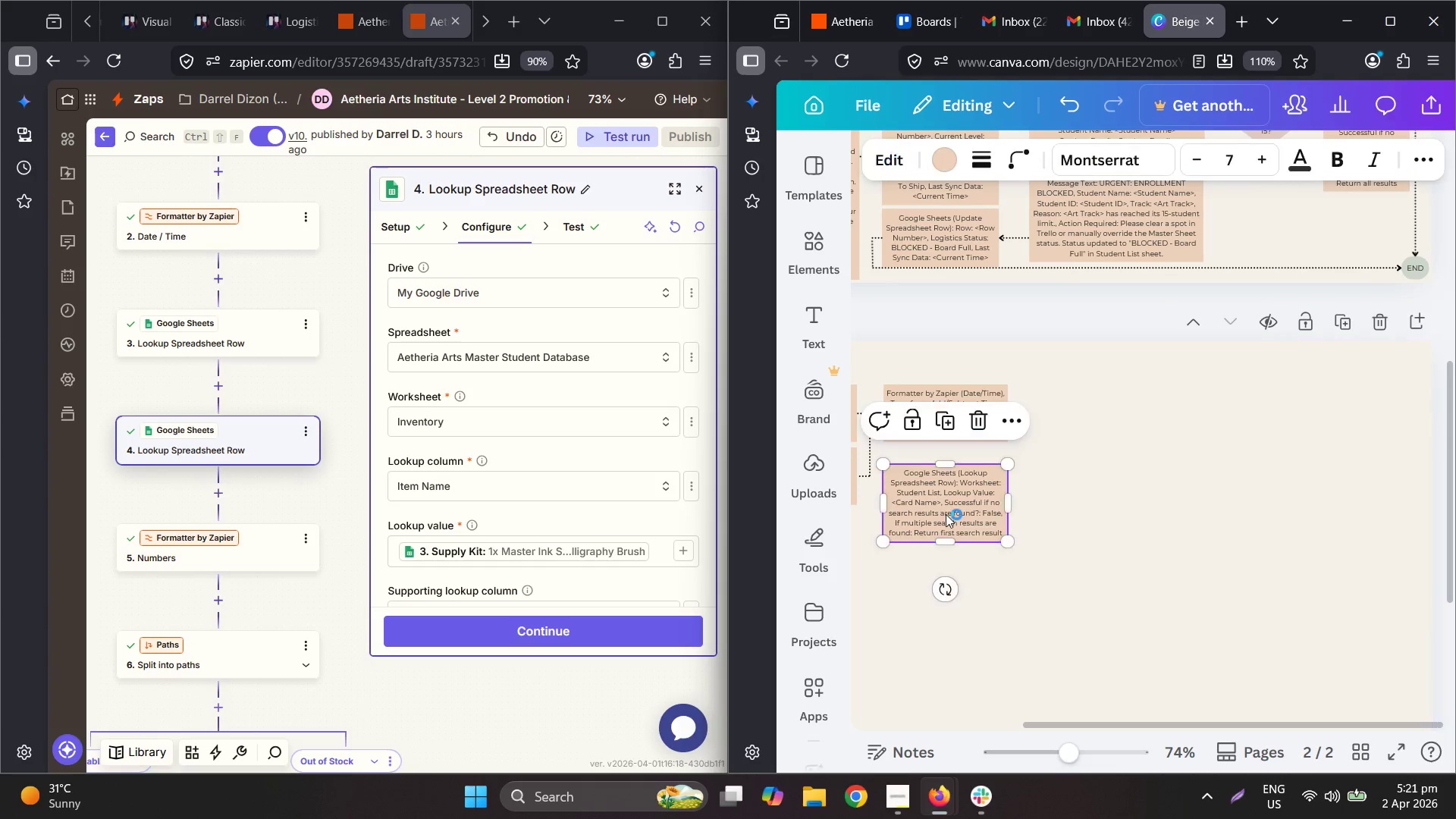 
key(Control+C)
 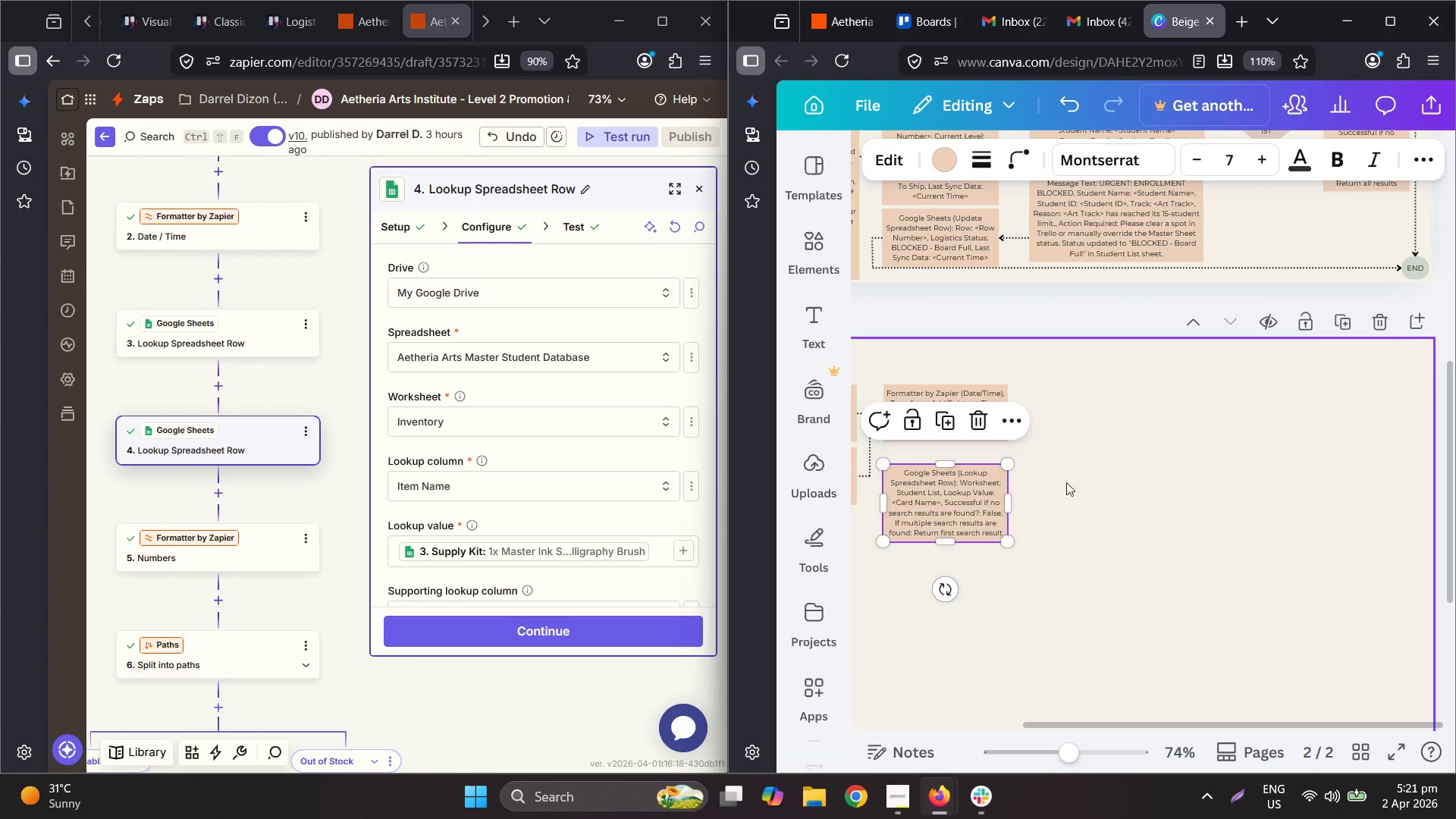 
key(Control+V)
 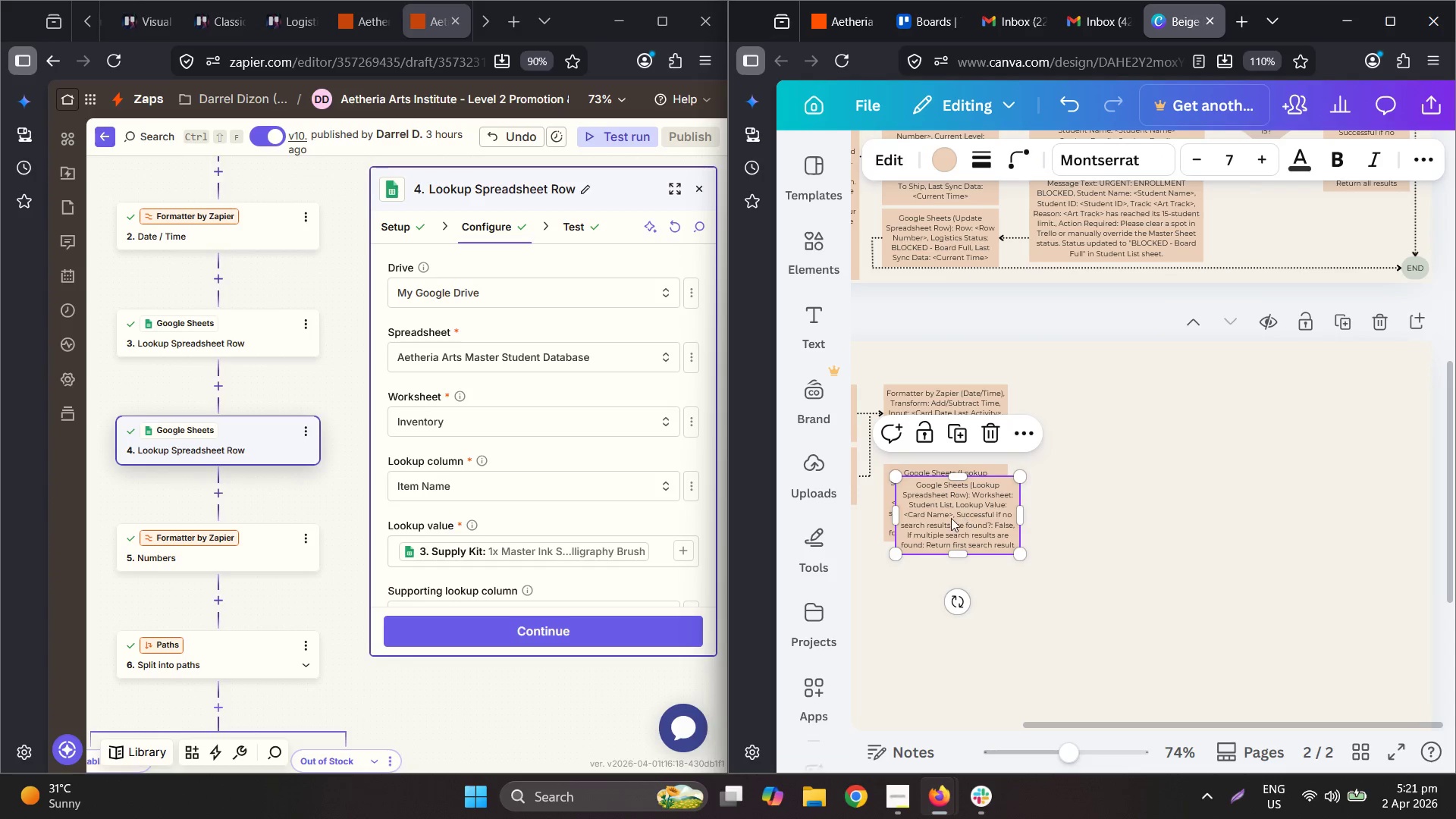 
left_click_drag(start_coordinate=[946, 517], to_coordinate=[1084, 426])
 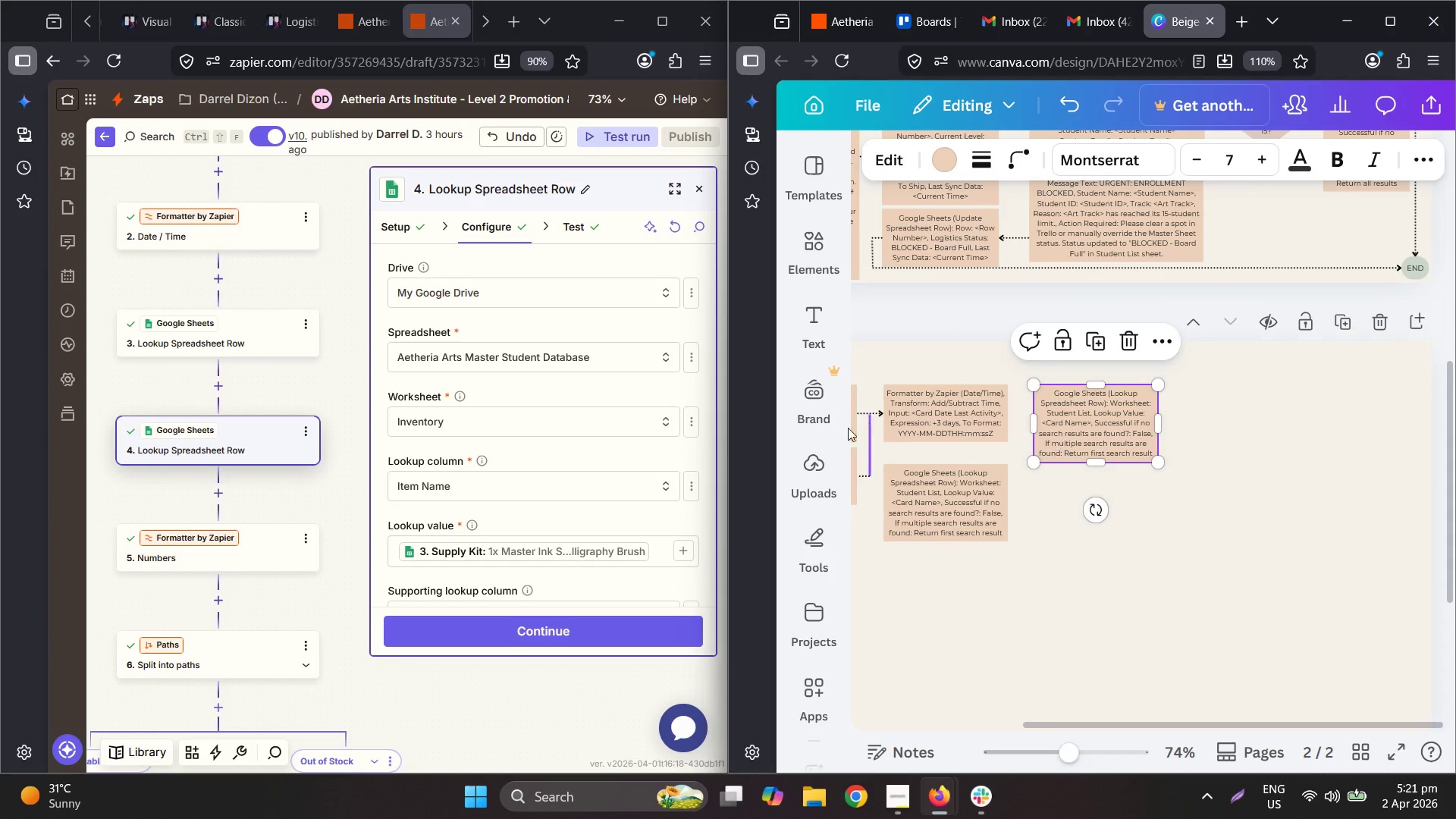 
hold_key(key=ControlLeft, duration=0.48)
scroll: coordinate [858, 415], scroll_direction: up, amount: 3.0
 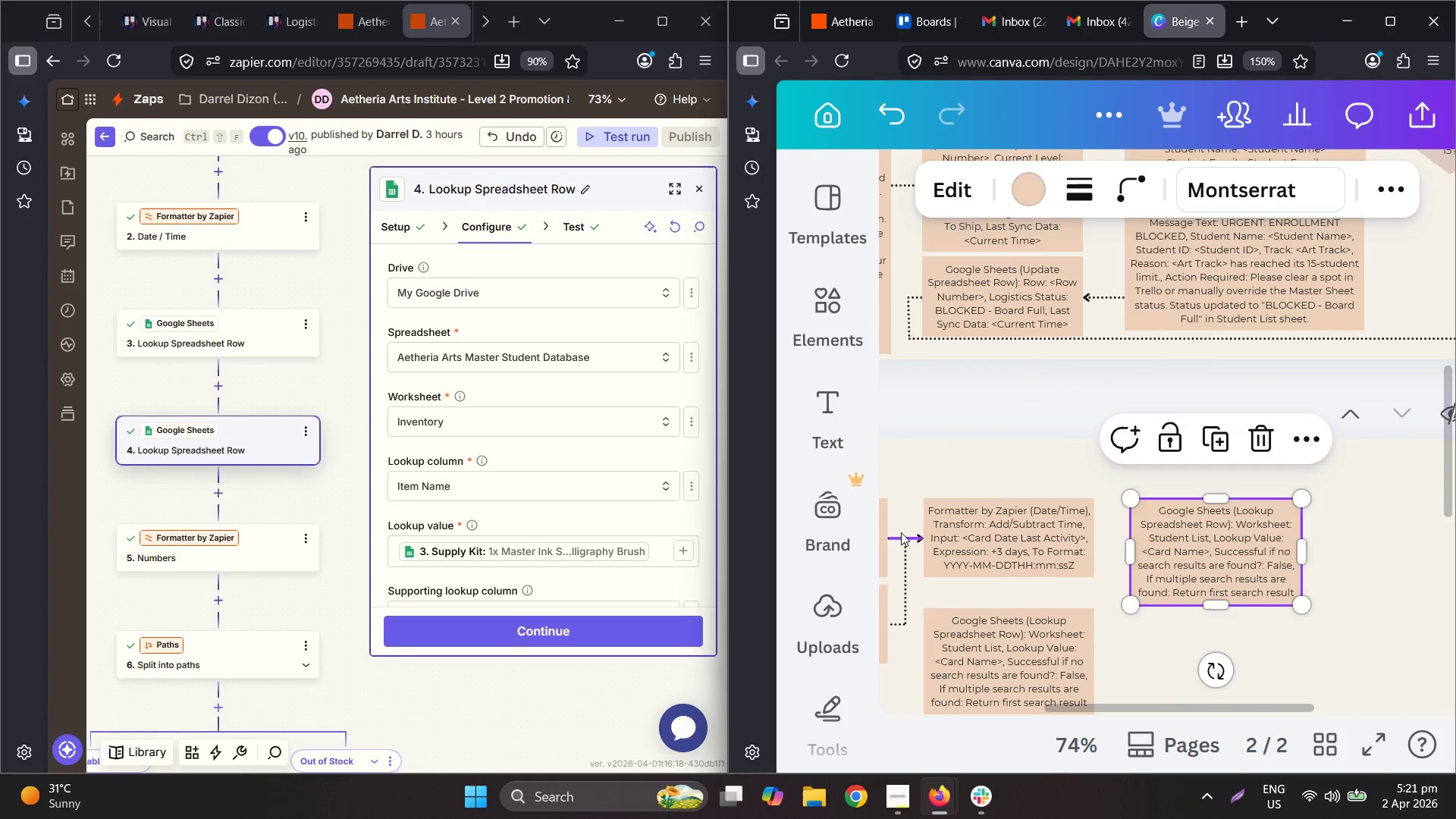 
key(Control+C)
 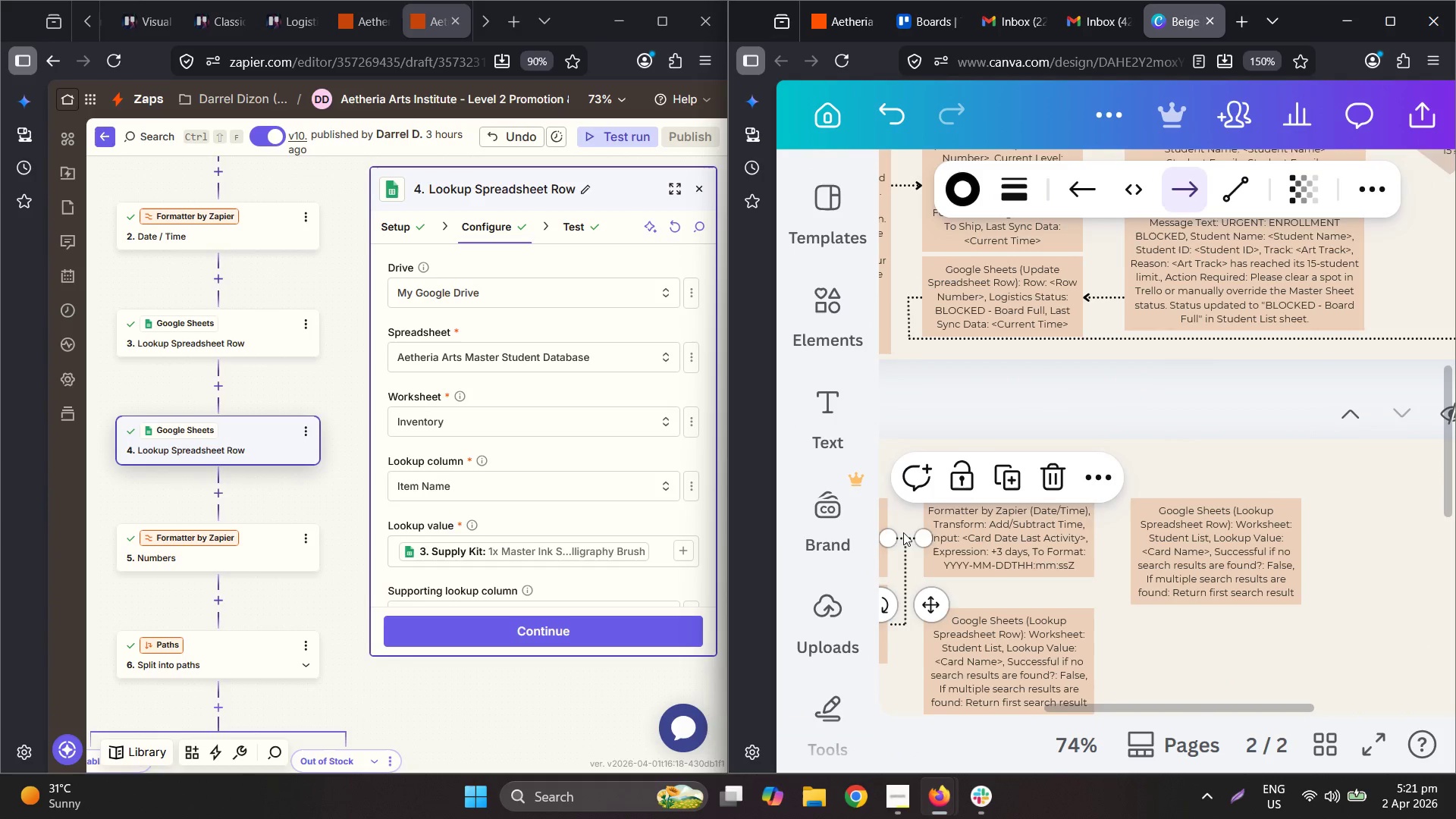 
key(Control+V)
 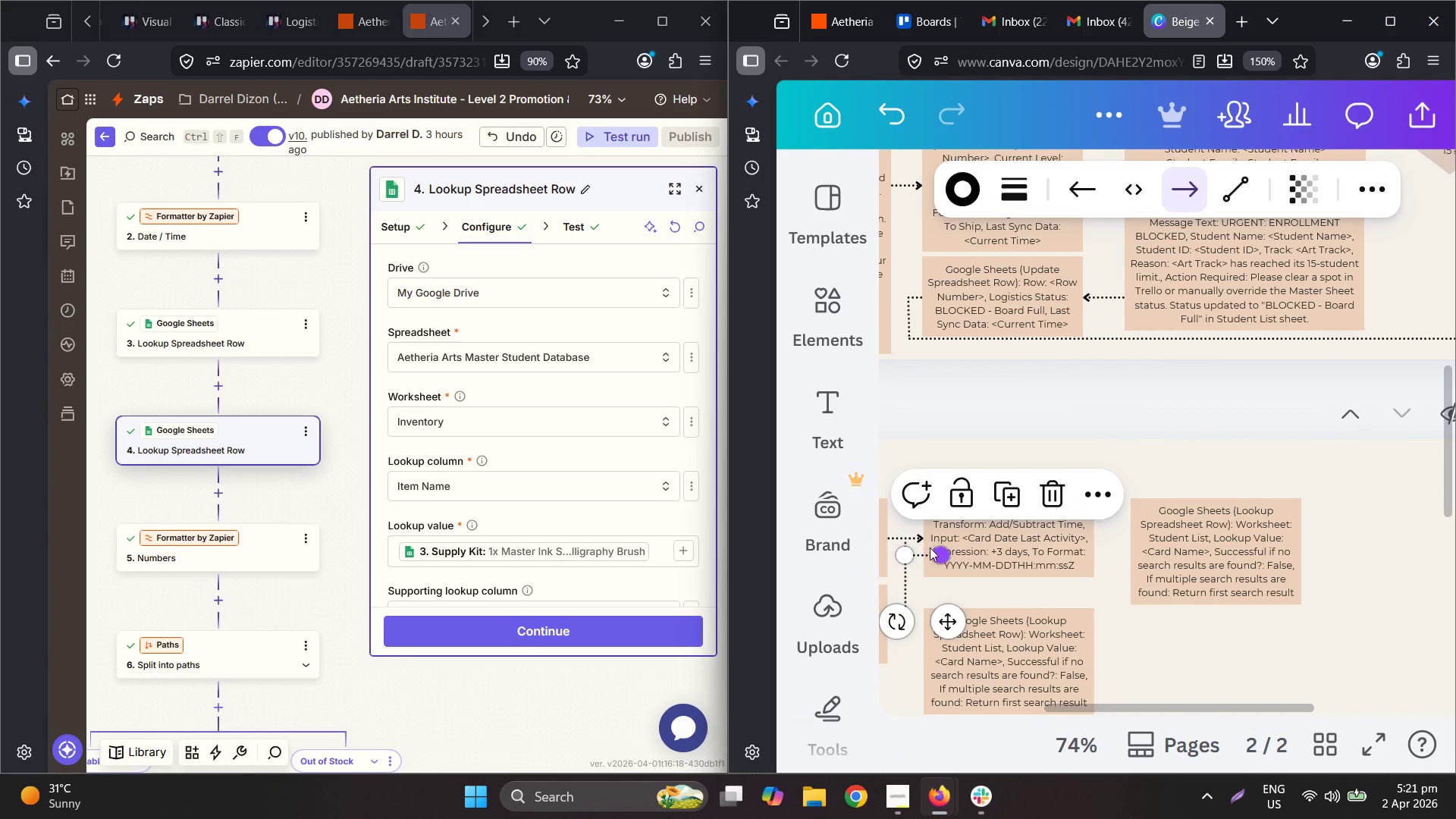 
left_click_drag(start_coordinate=[922, 554], to_coordinate=[1110, 540])
 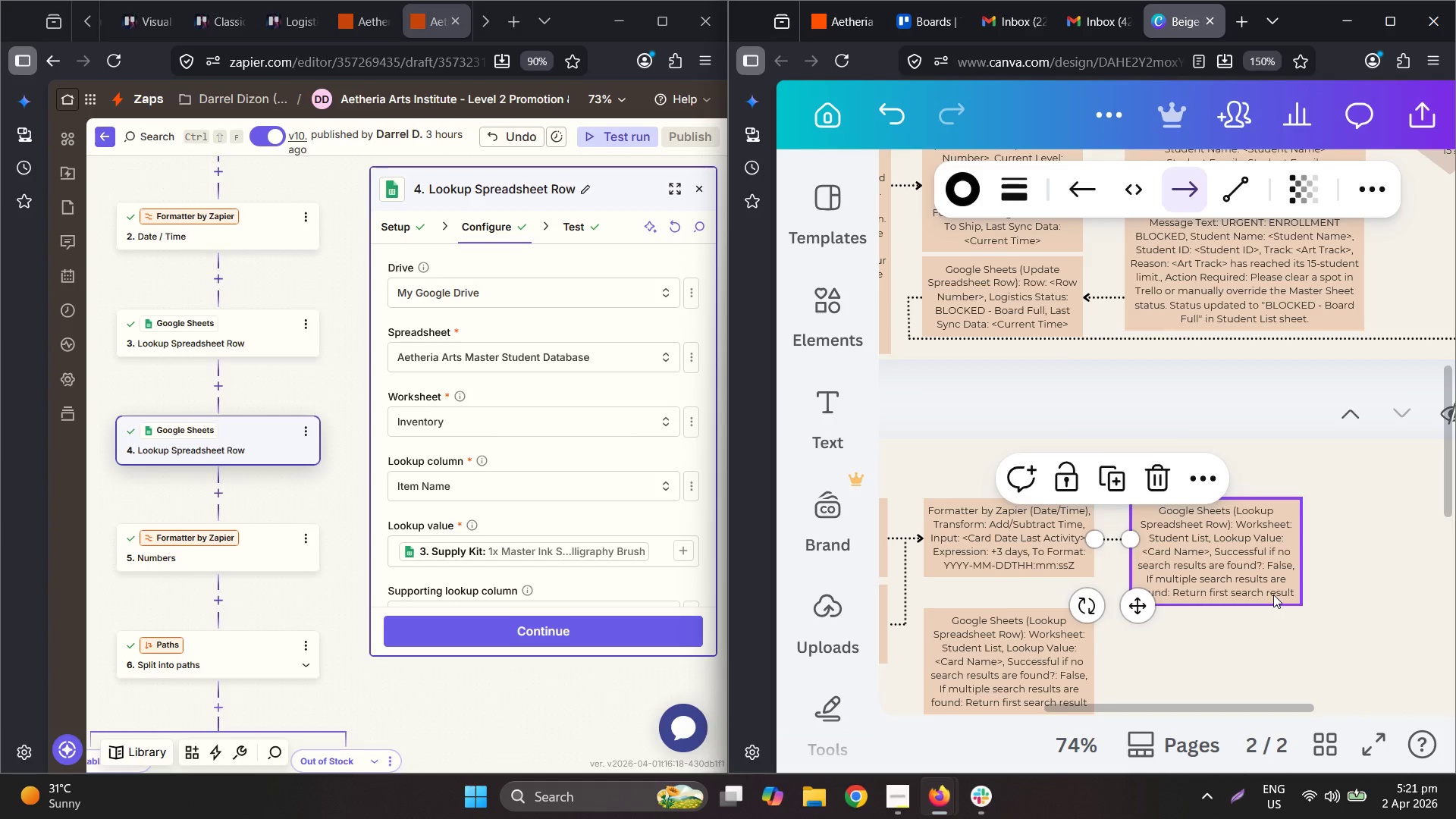 
left_click([1273, 595])
 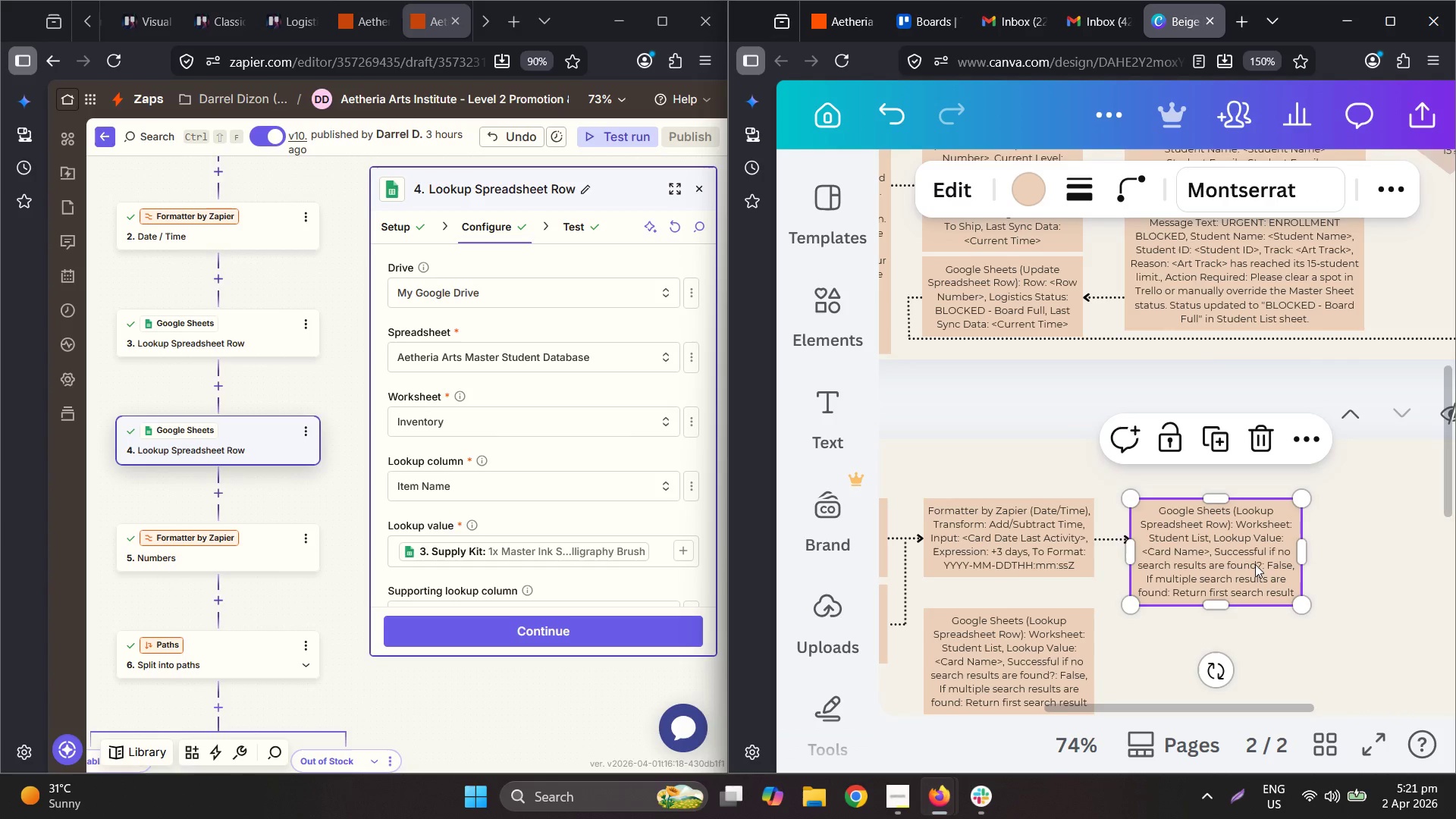 
double_click([1255, 563])
 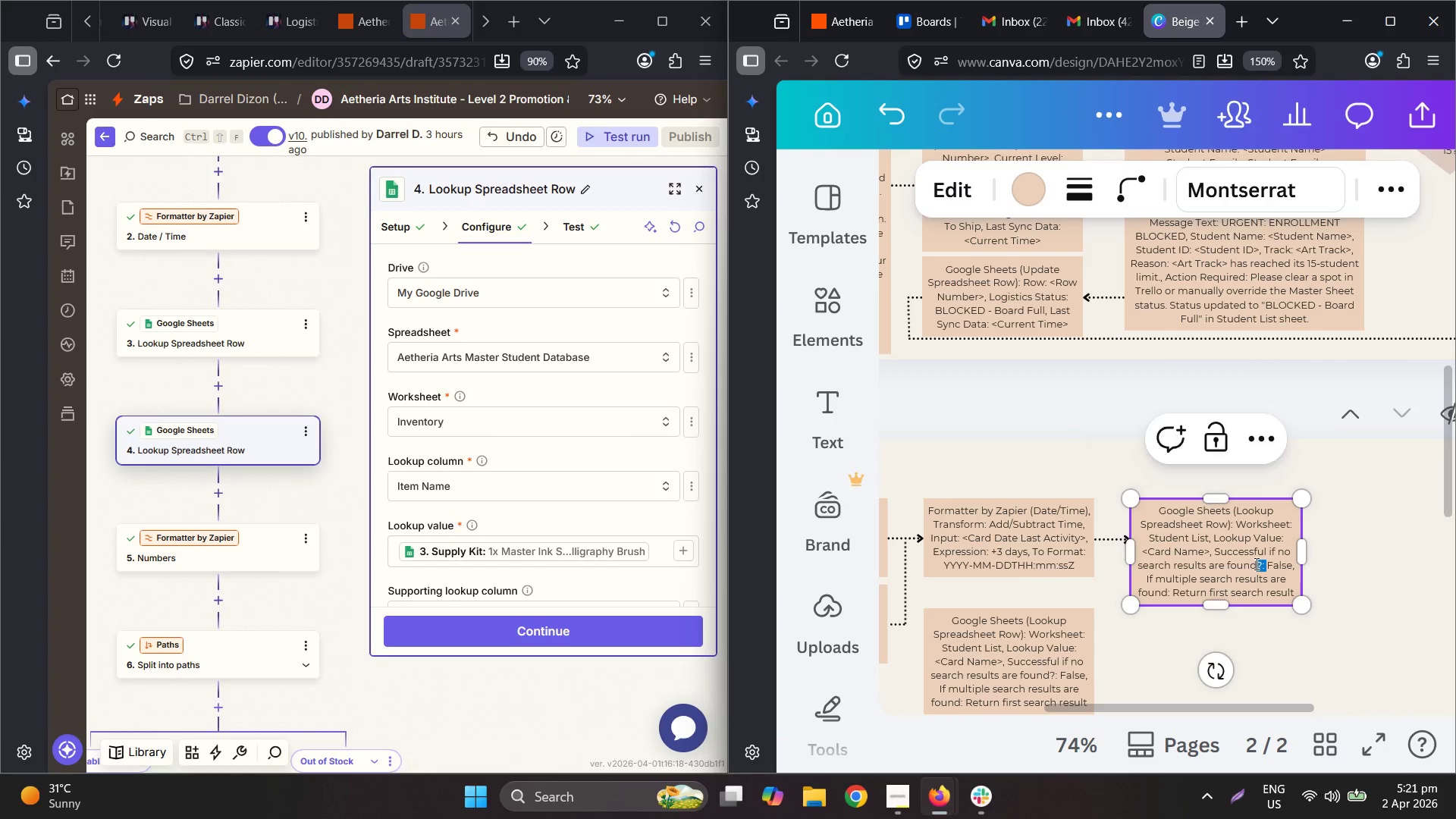 
key(Control+A)
 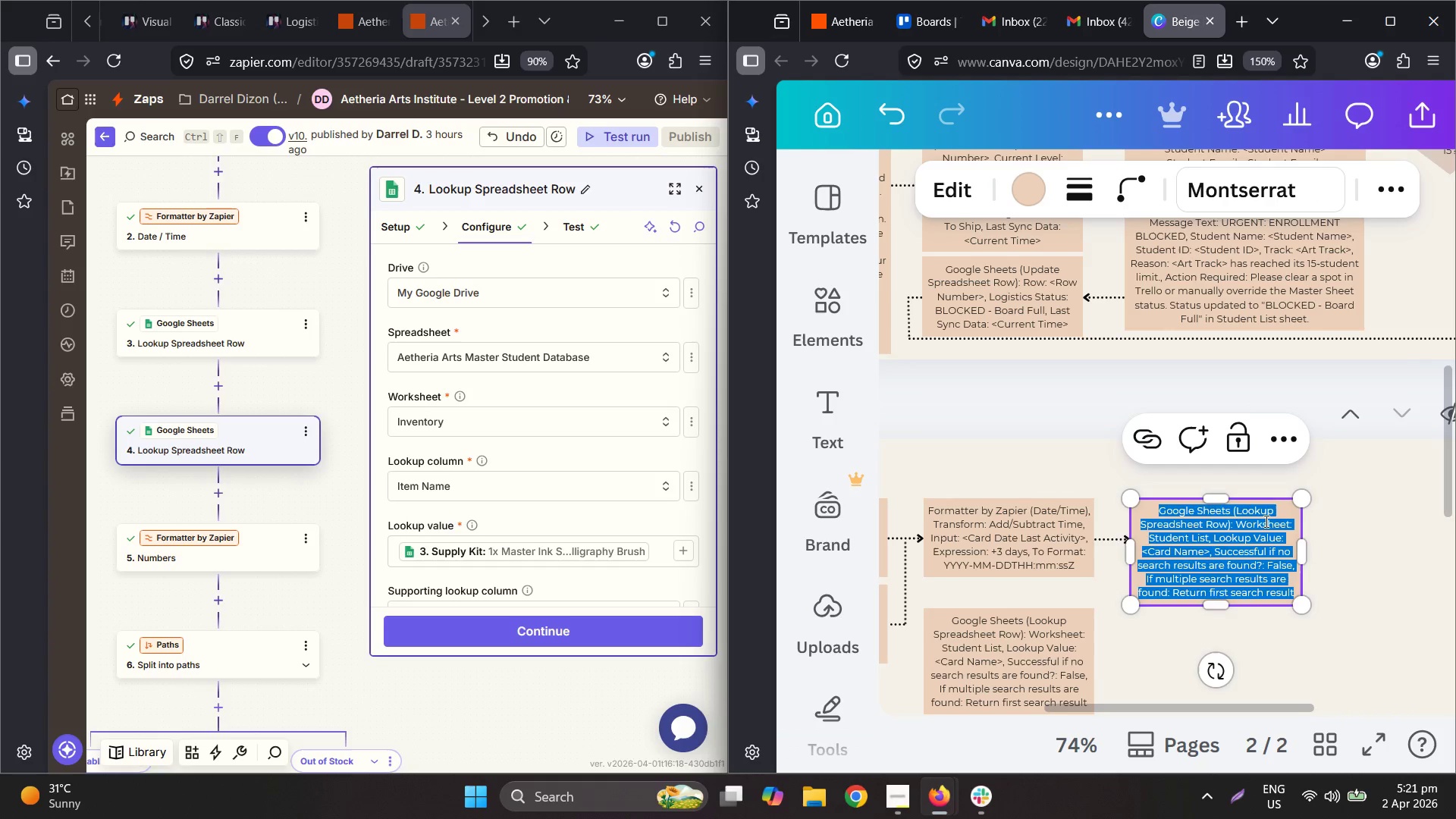 
left_click([1265, 520])
 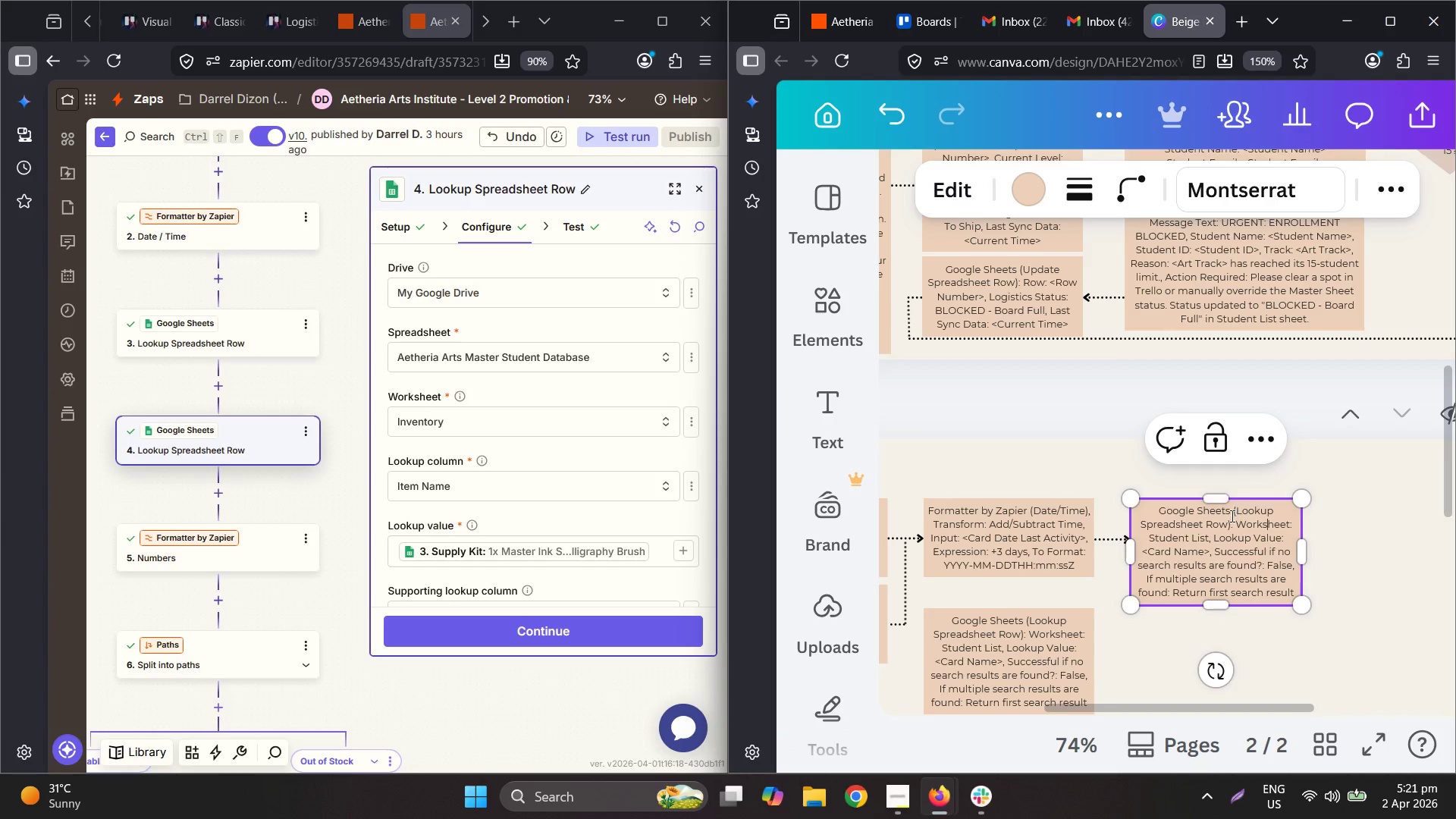 
left_click([1241, 514])
 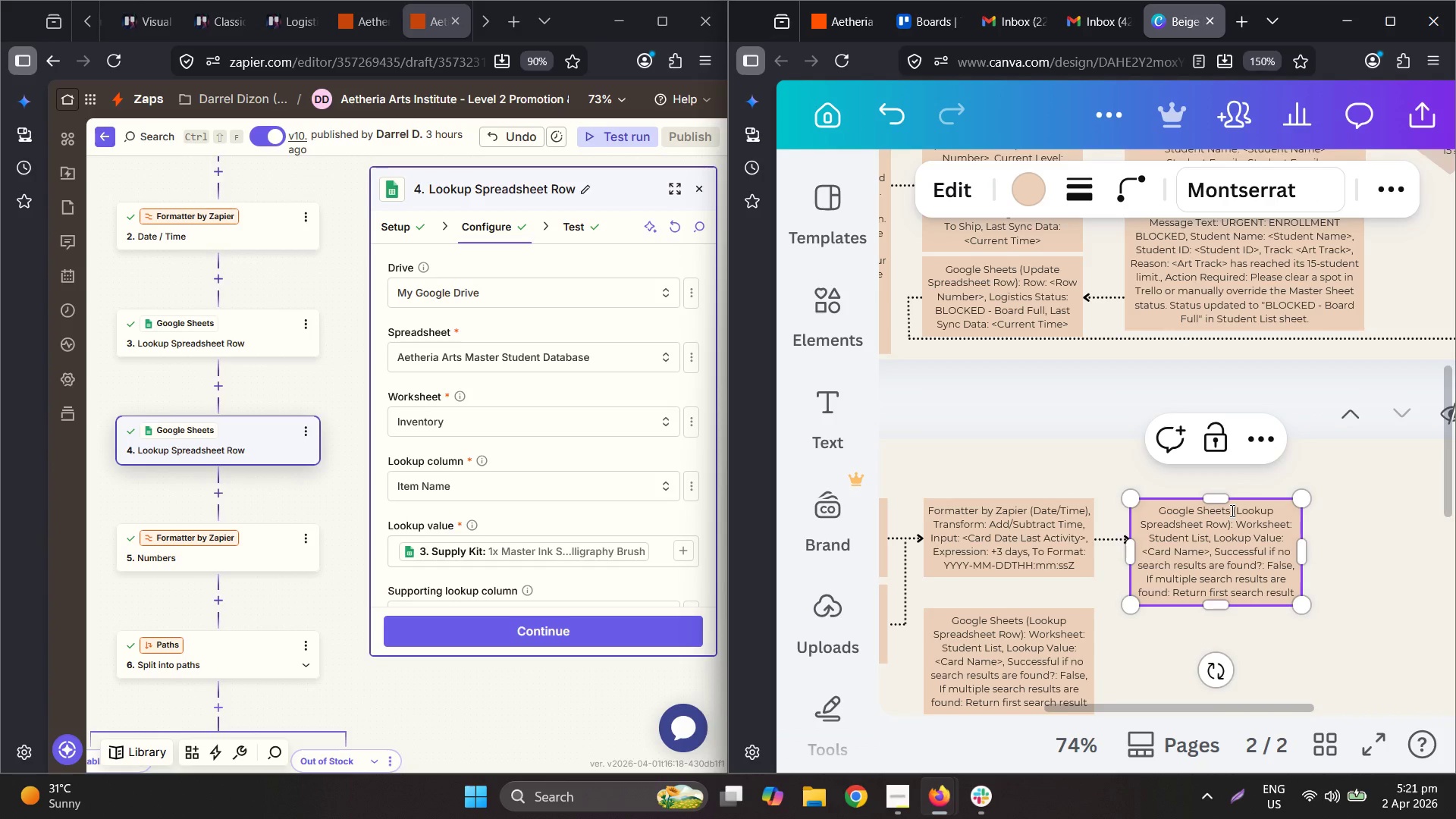 
left_click_drag(start_coordinate=[1232, 510], to_coordinate=[1315, 614])
 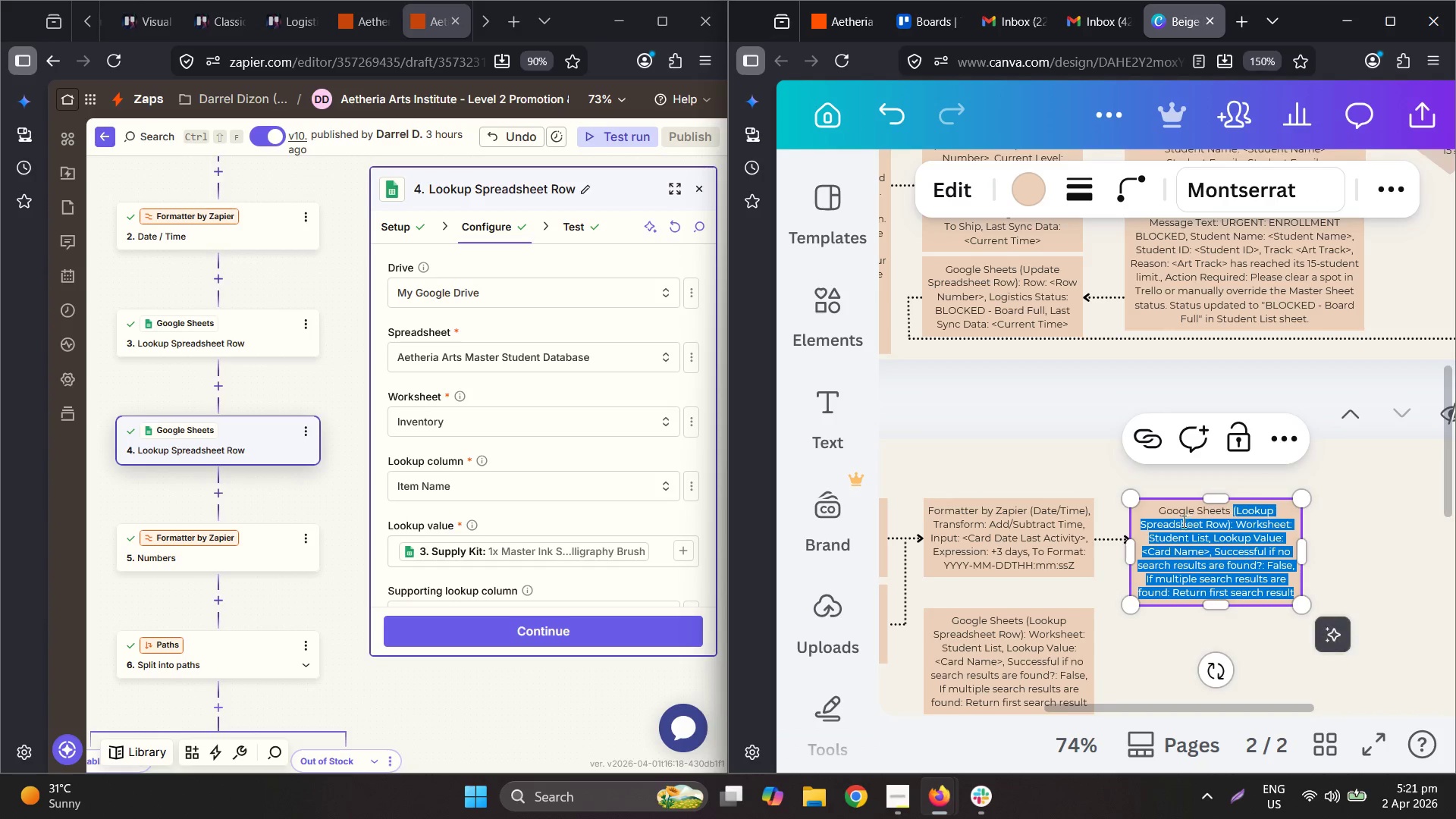 
key(Control+ControlLeft)
 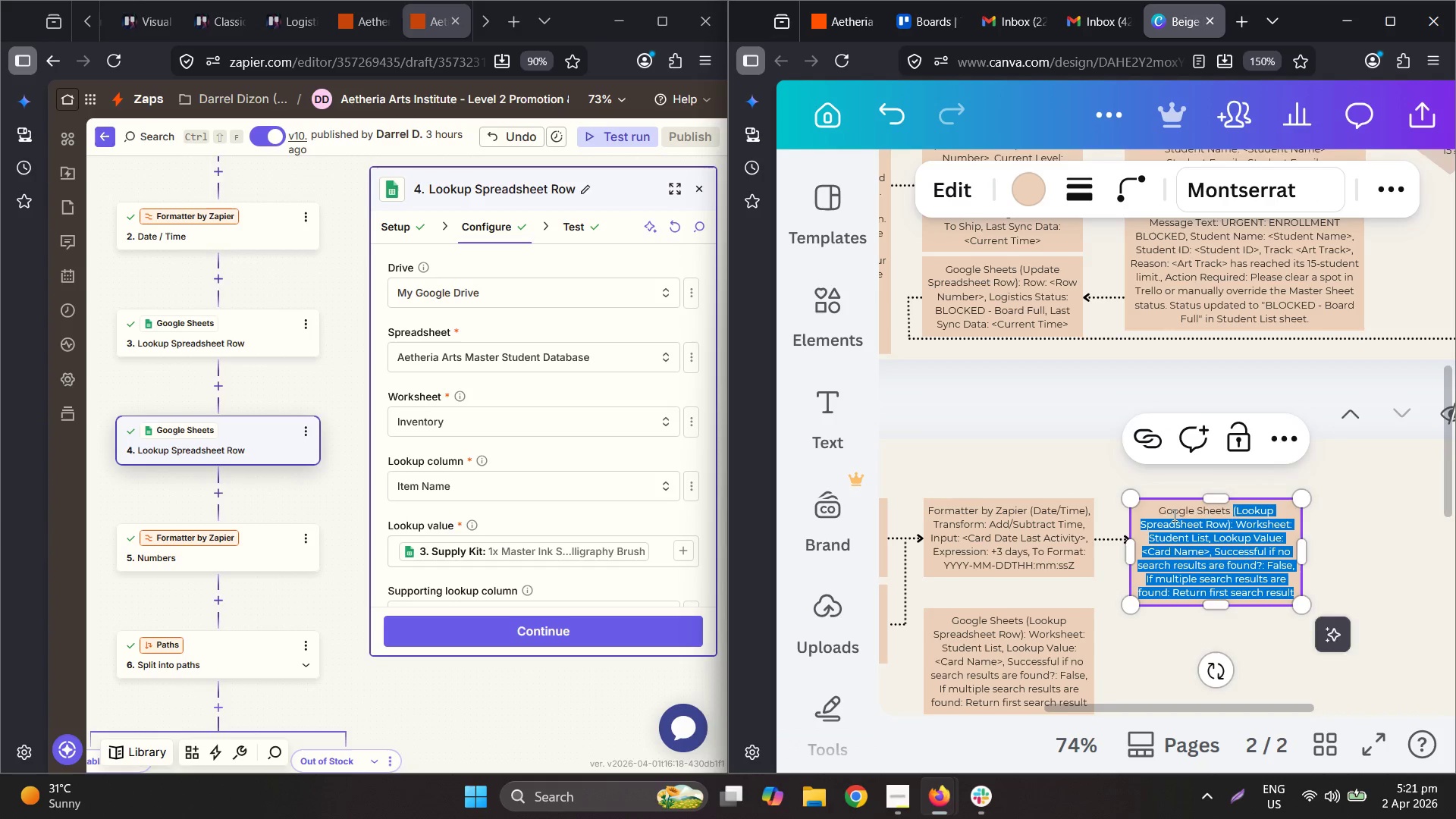 
key(Control+A)
 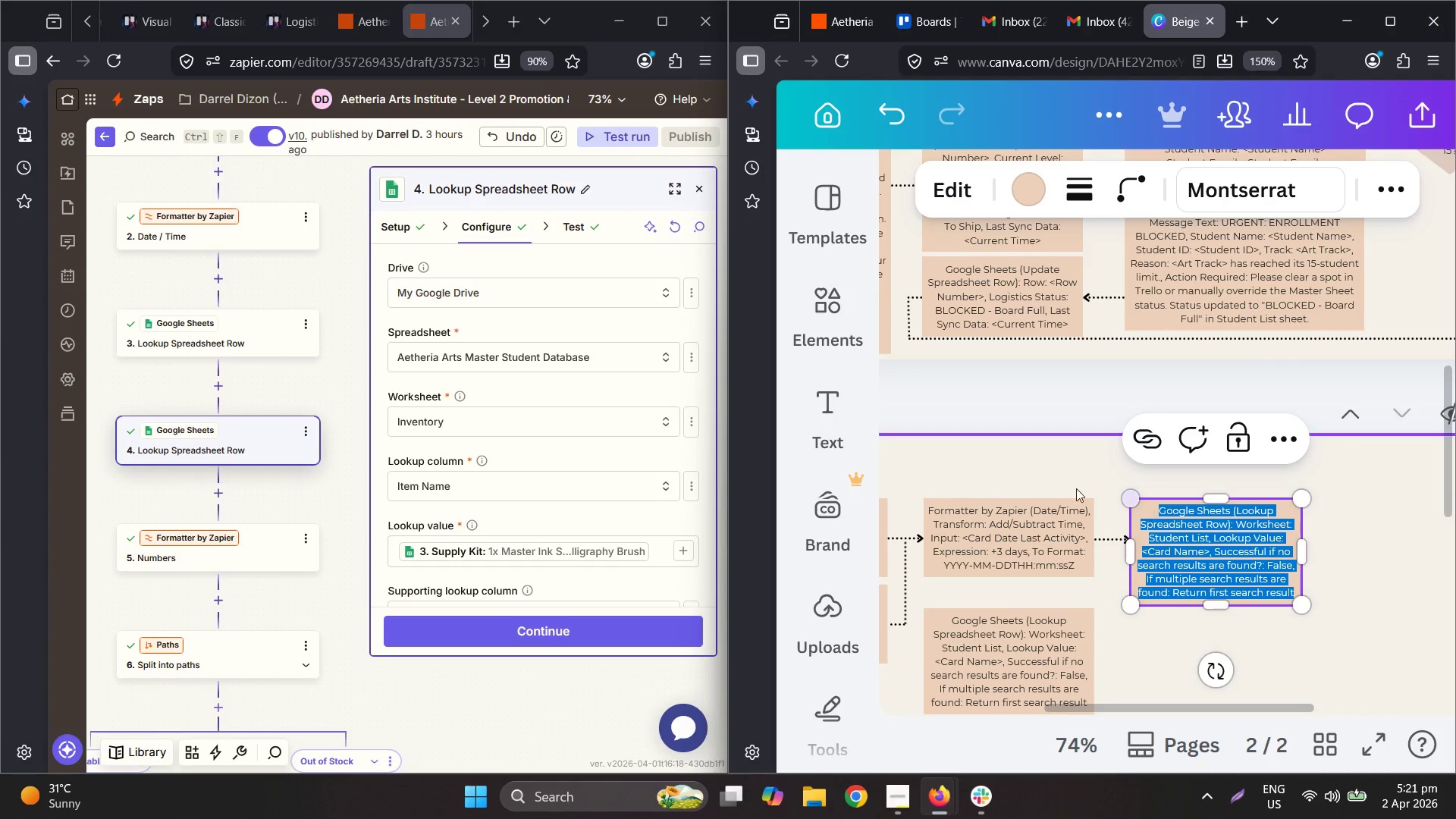 
scroll: coordinate [1266, 497], scroll_direction: up, amount: 9.0
 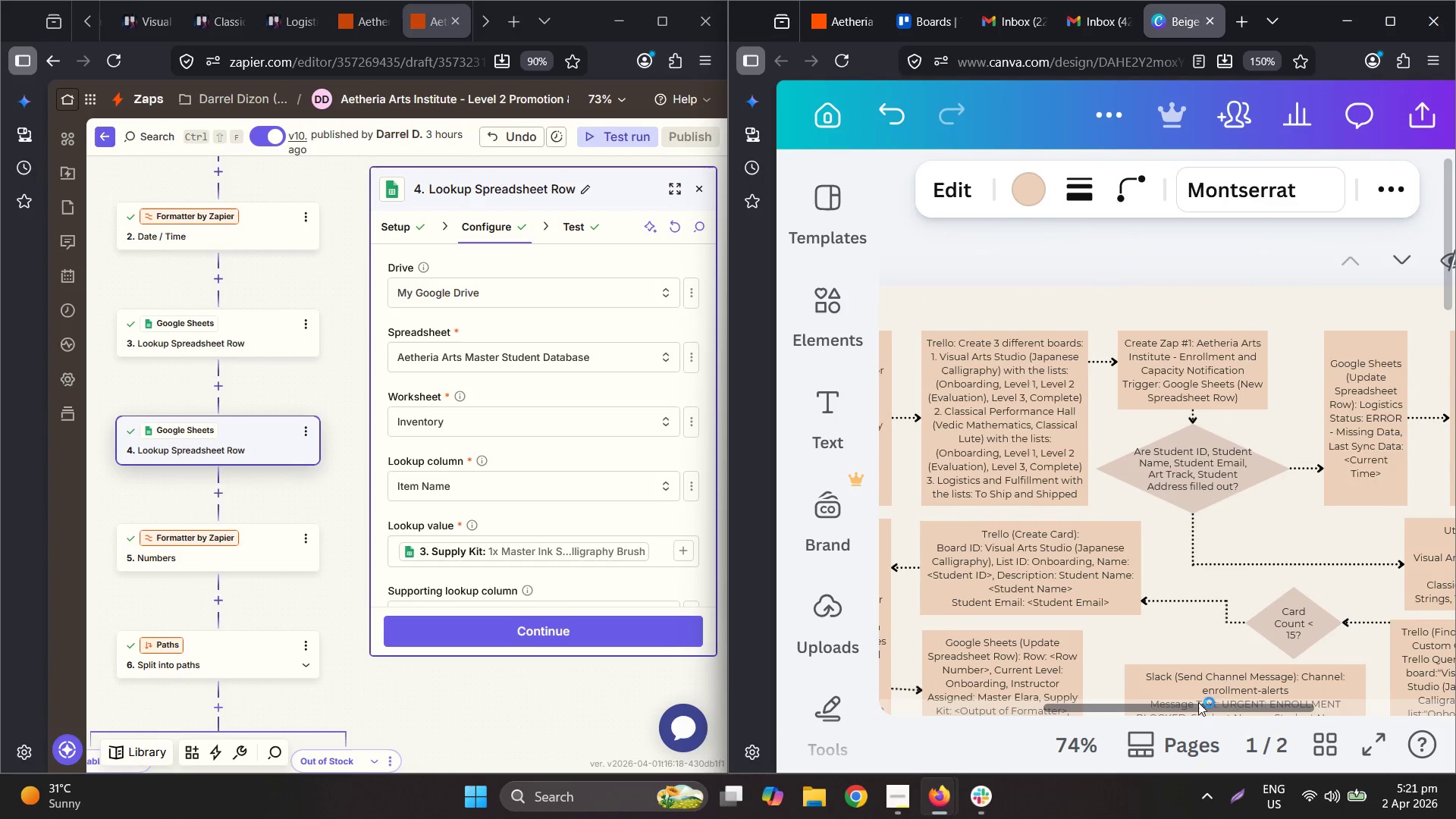 
left_click_drag(start_coordinate=[1191, 707], to_coordinate=[1039, 682])
 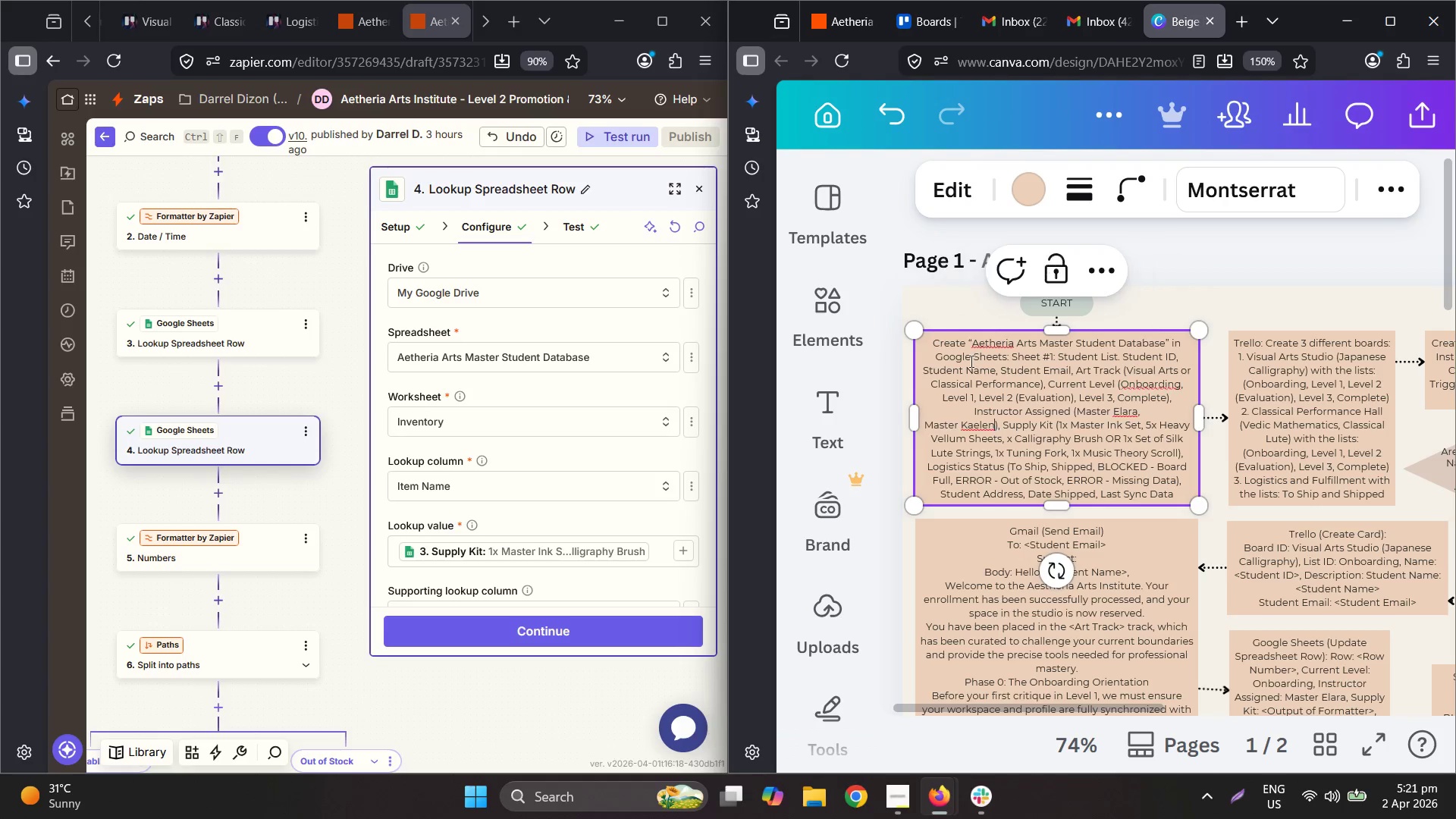 
triple_click([962, 349])
 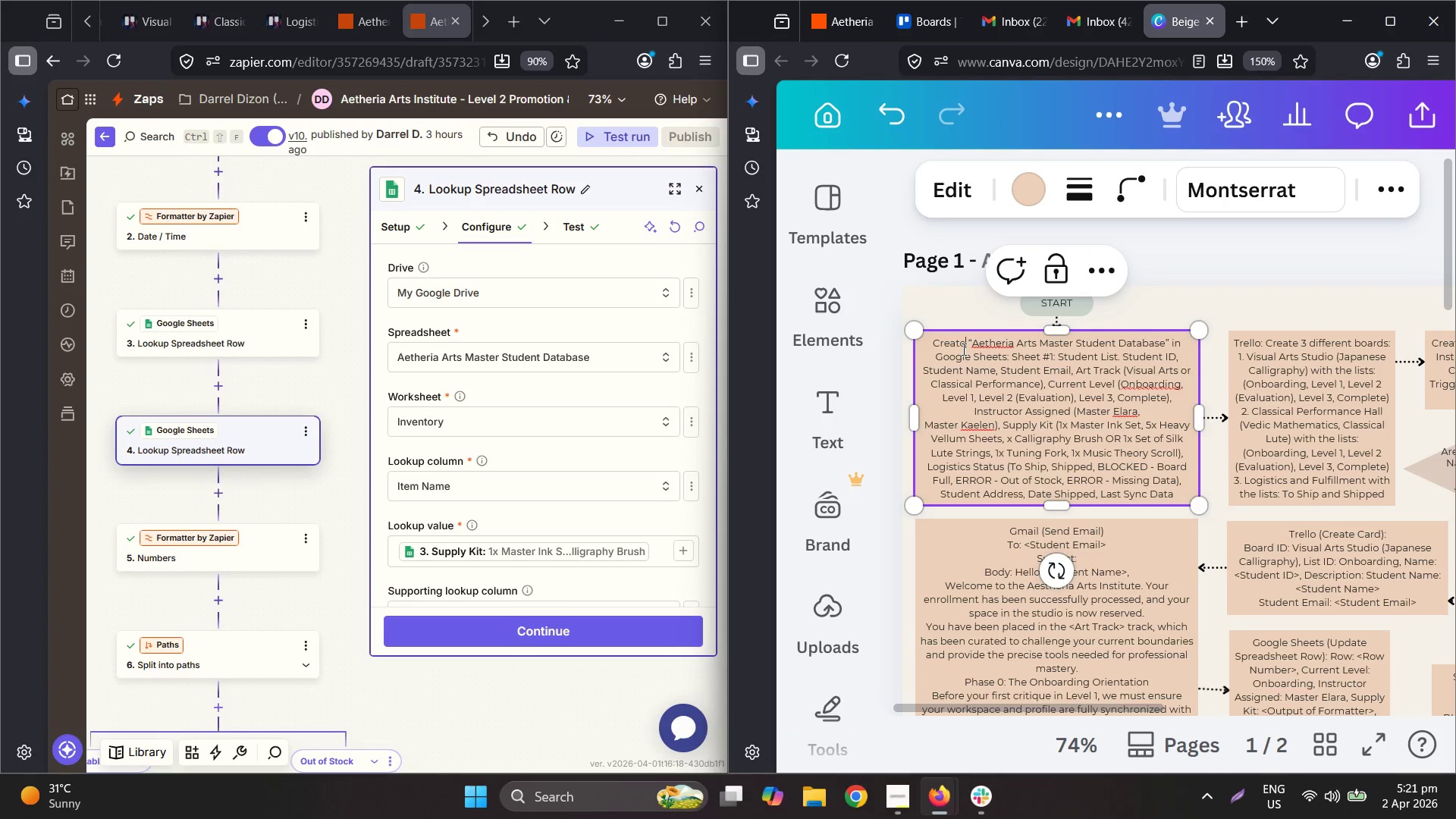 
key(Control+A)
 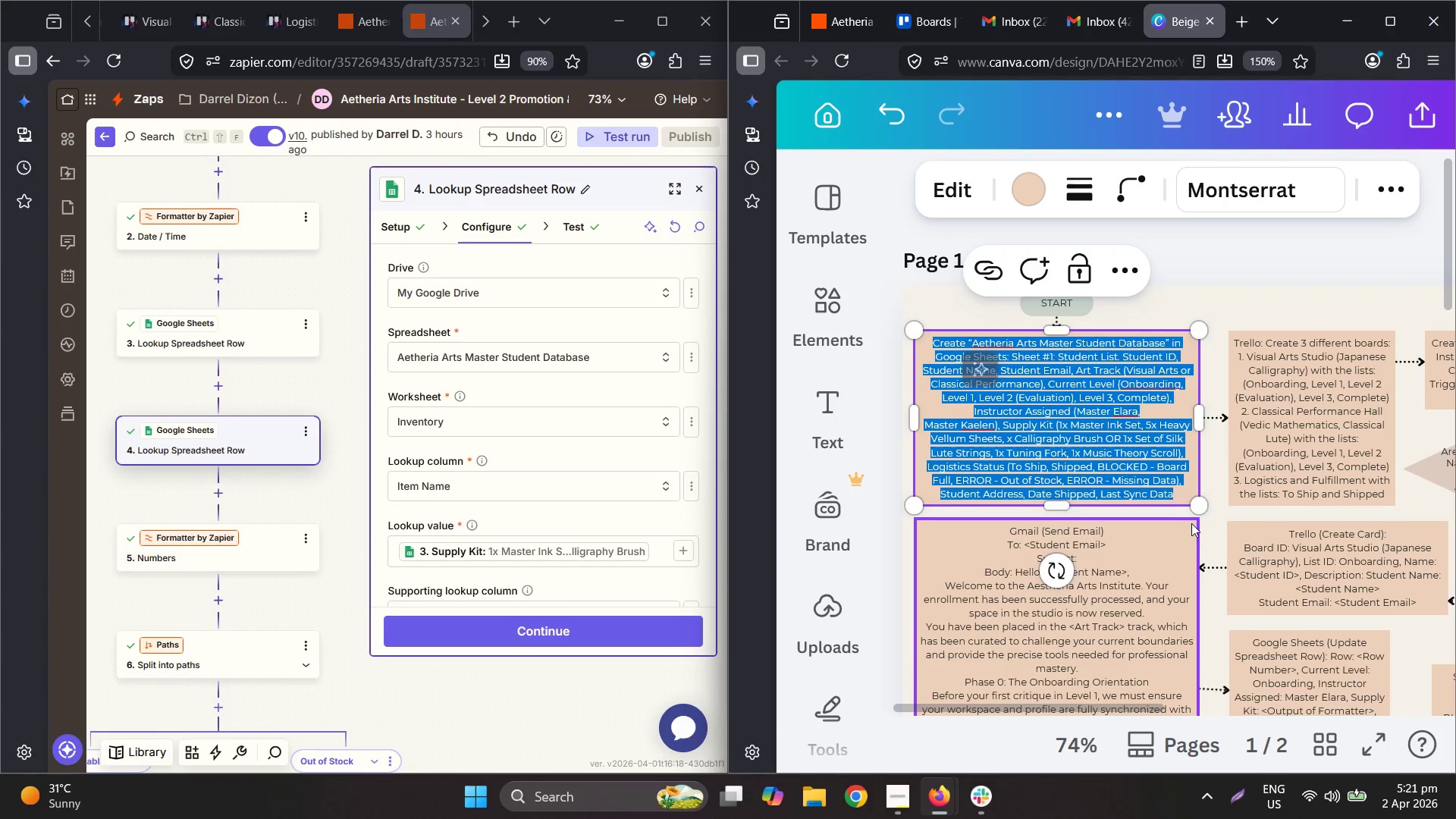 
key(Control+C)
 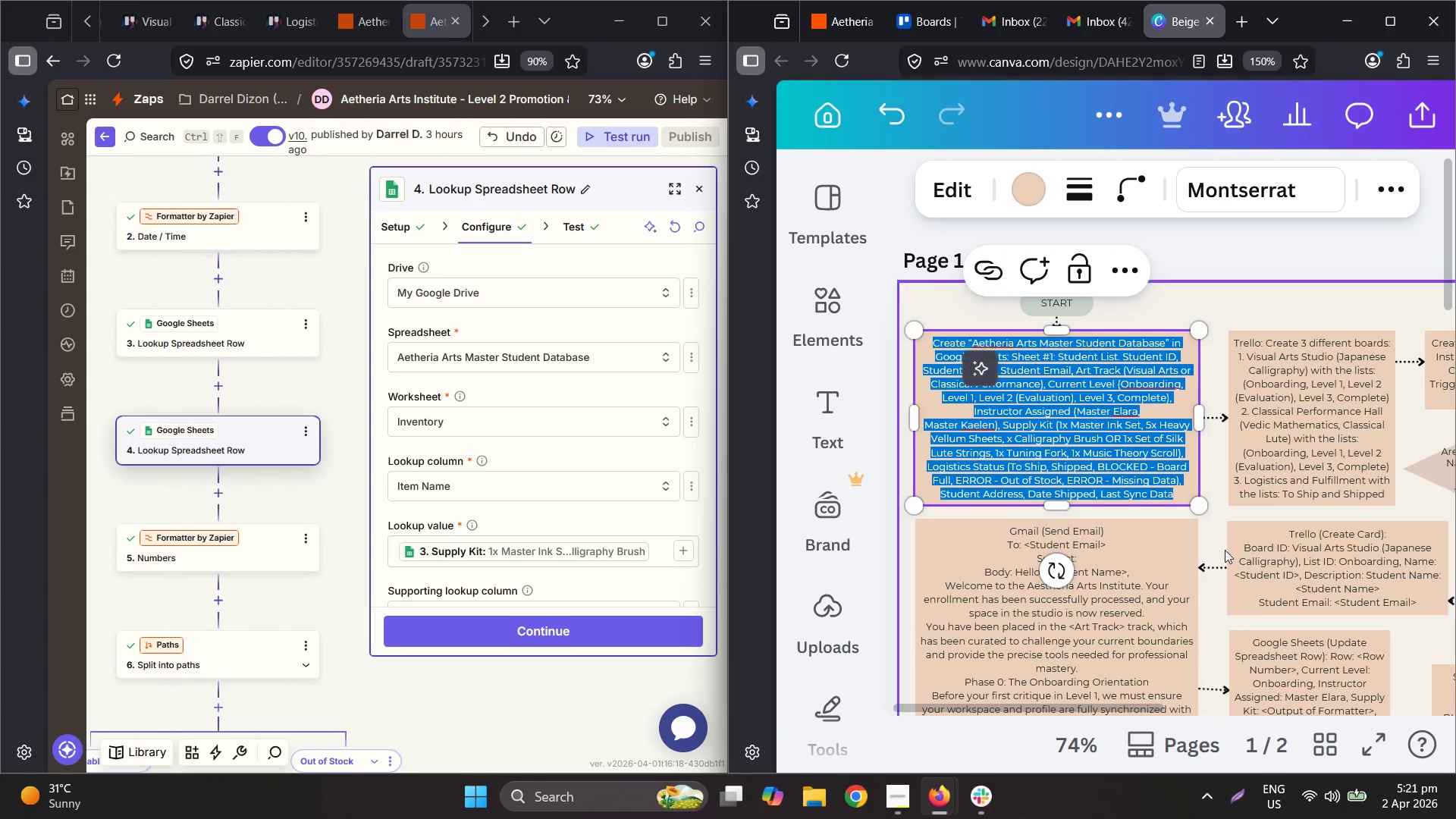 
scroll: coordinate [1307, 602], scroll_direction: down, amount: 10.0
 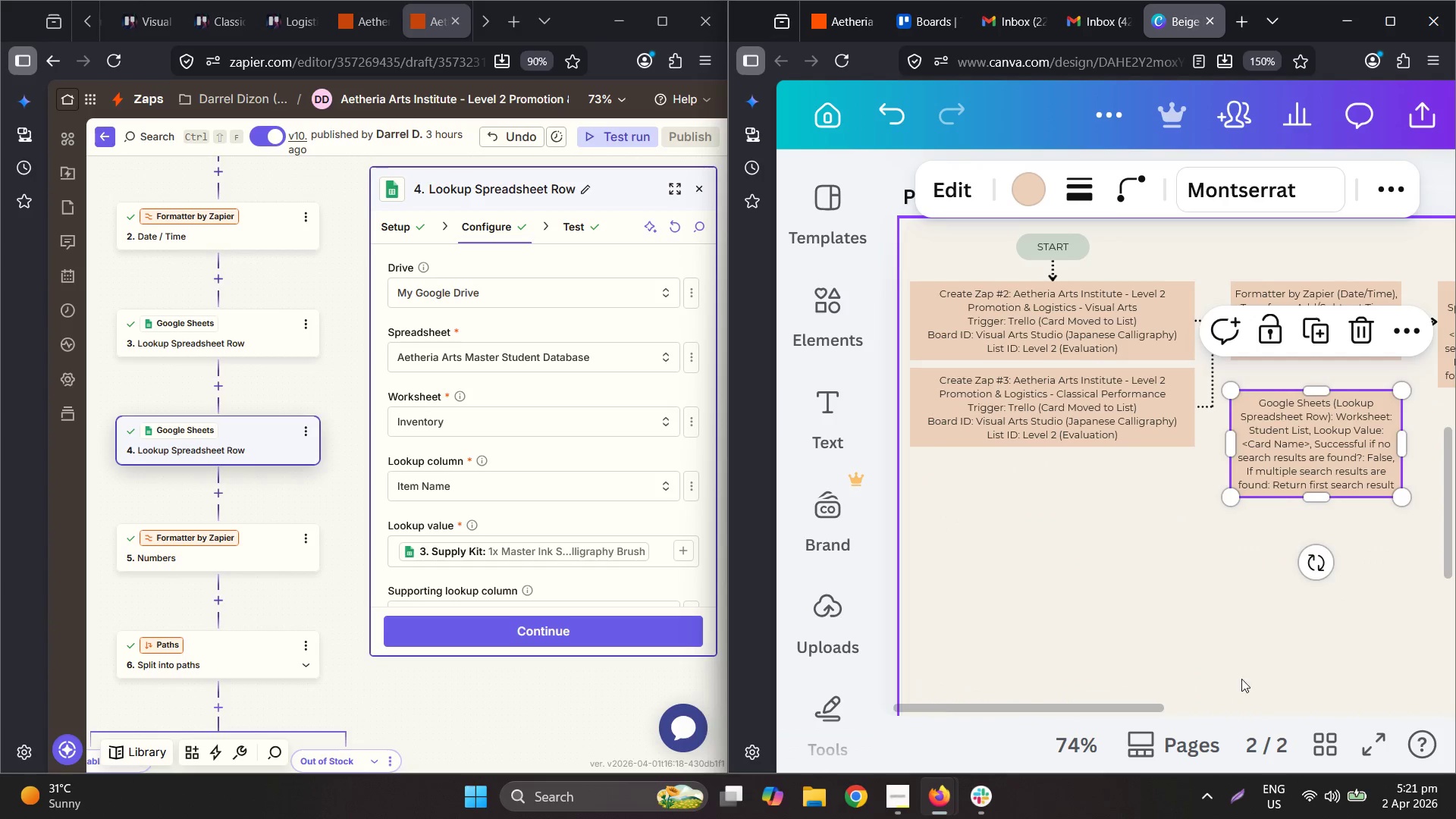 
left_click_drag(start_coordinate=[1146, 706], to_coordinate=[1440, 686])
 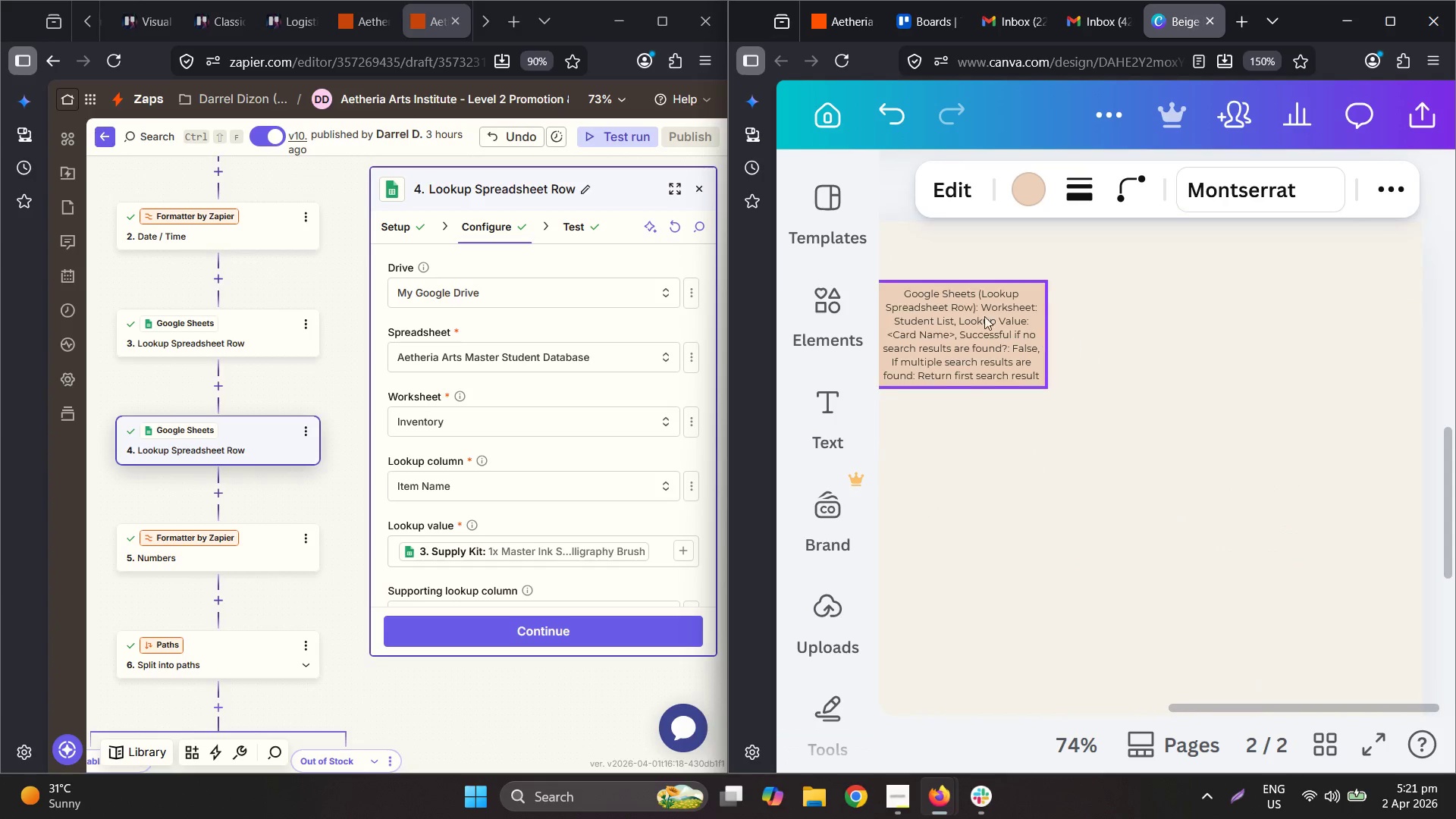 
double_click([977, 316])
 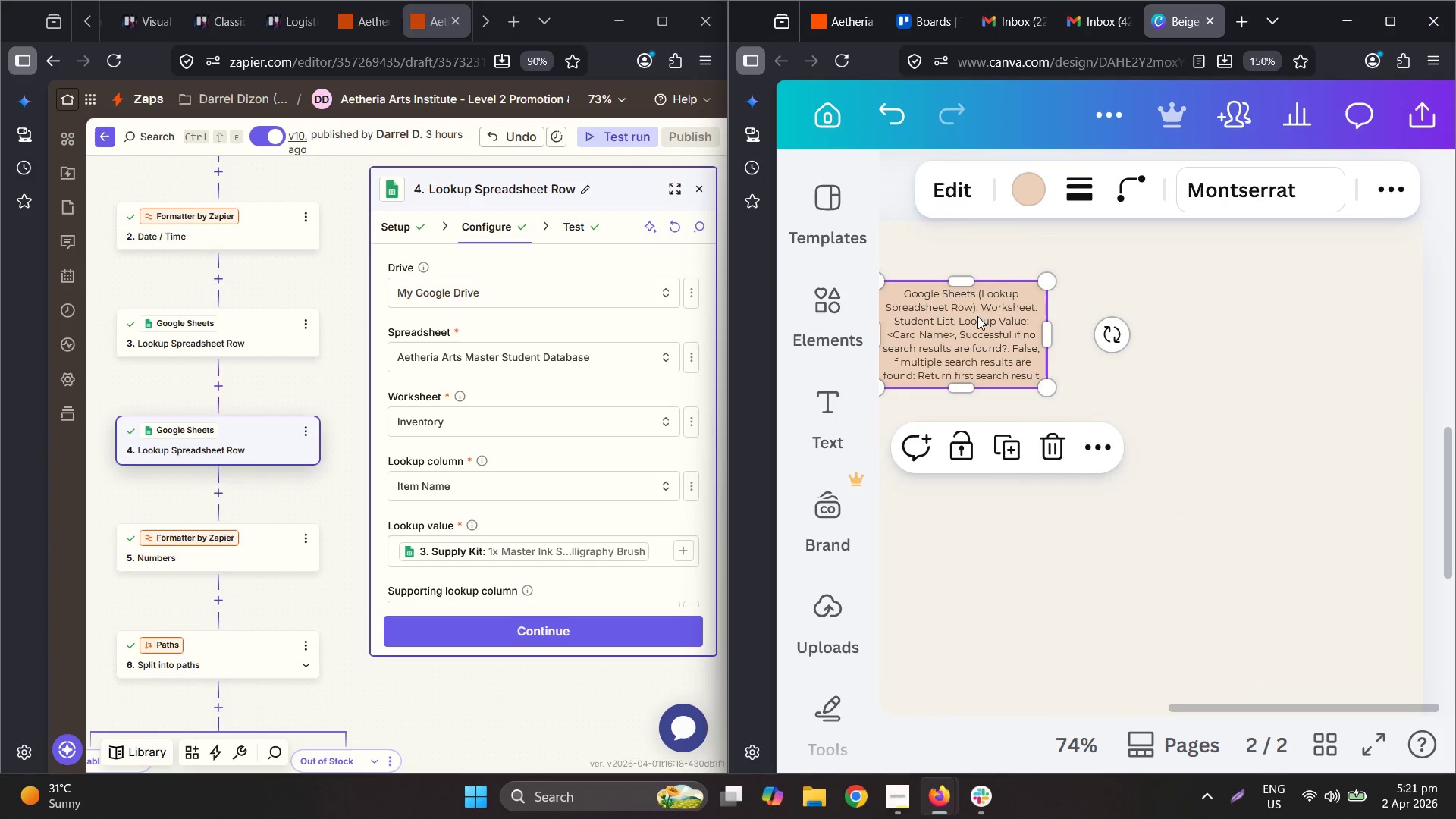 
key(Control+A)
 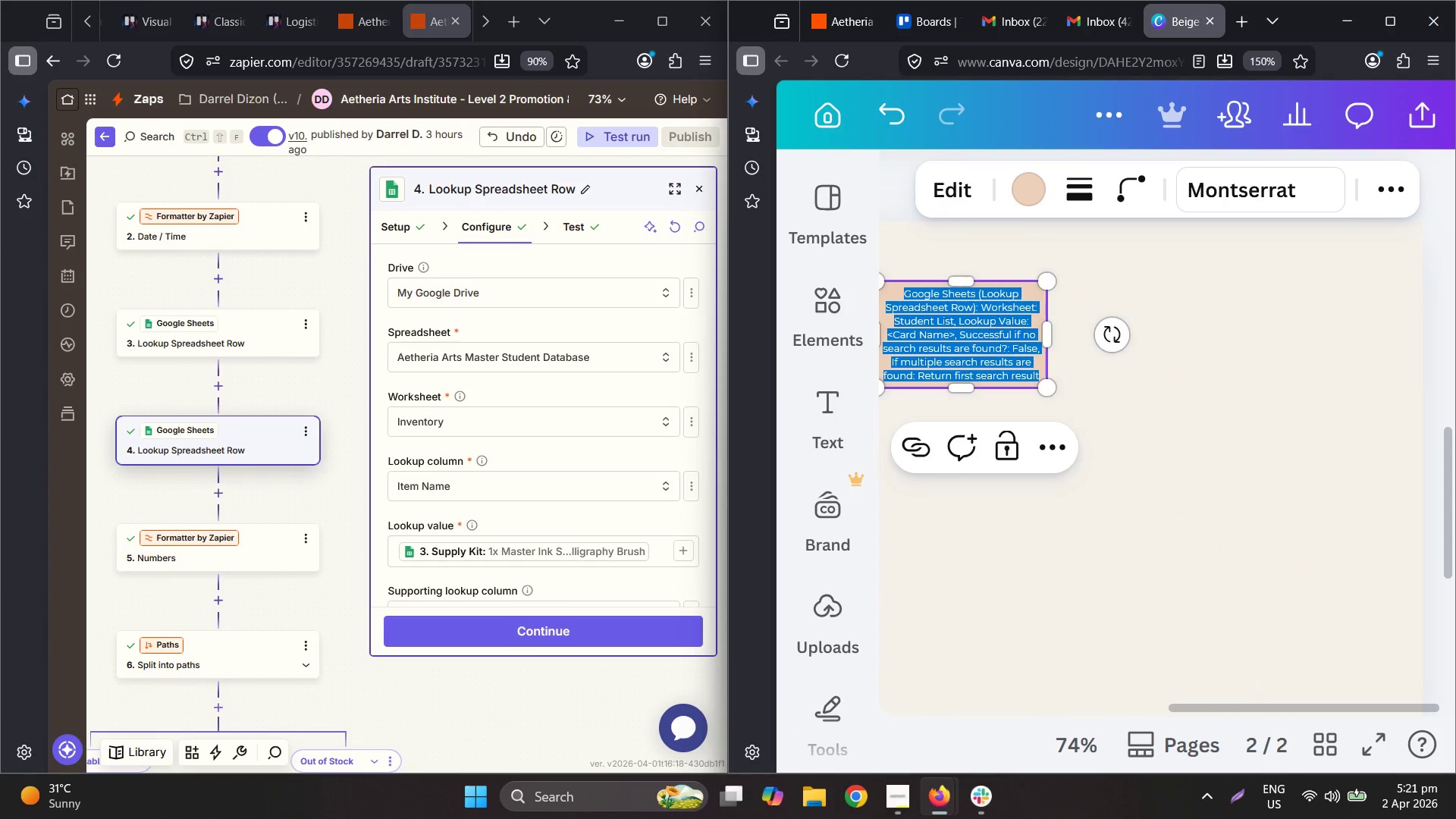 
key(Control+V)
 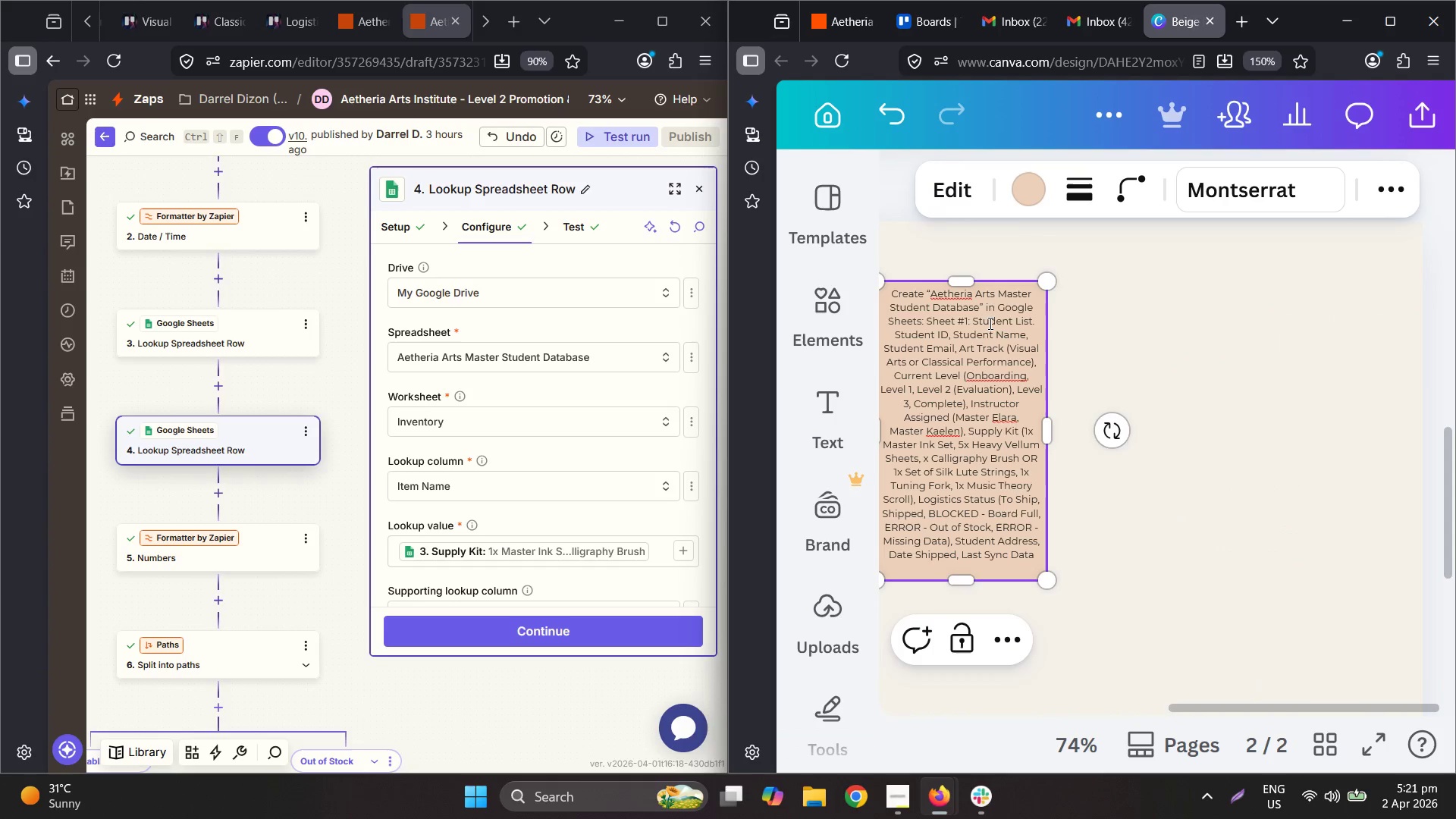 
hold_key(key=ControlLeft, duration=0.44)
scroll: coordinate [968, 340], scroll_direction: up, amount: 4.0
 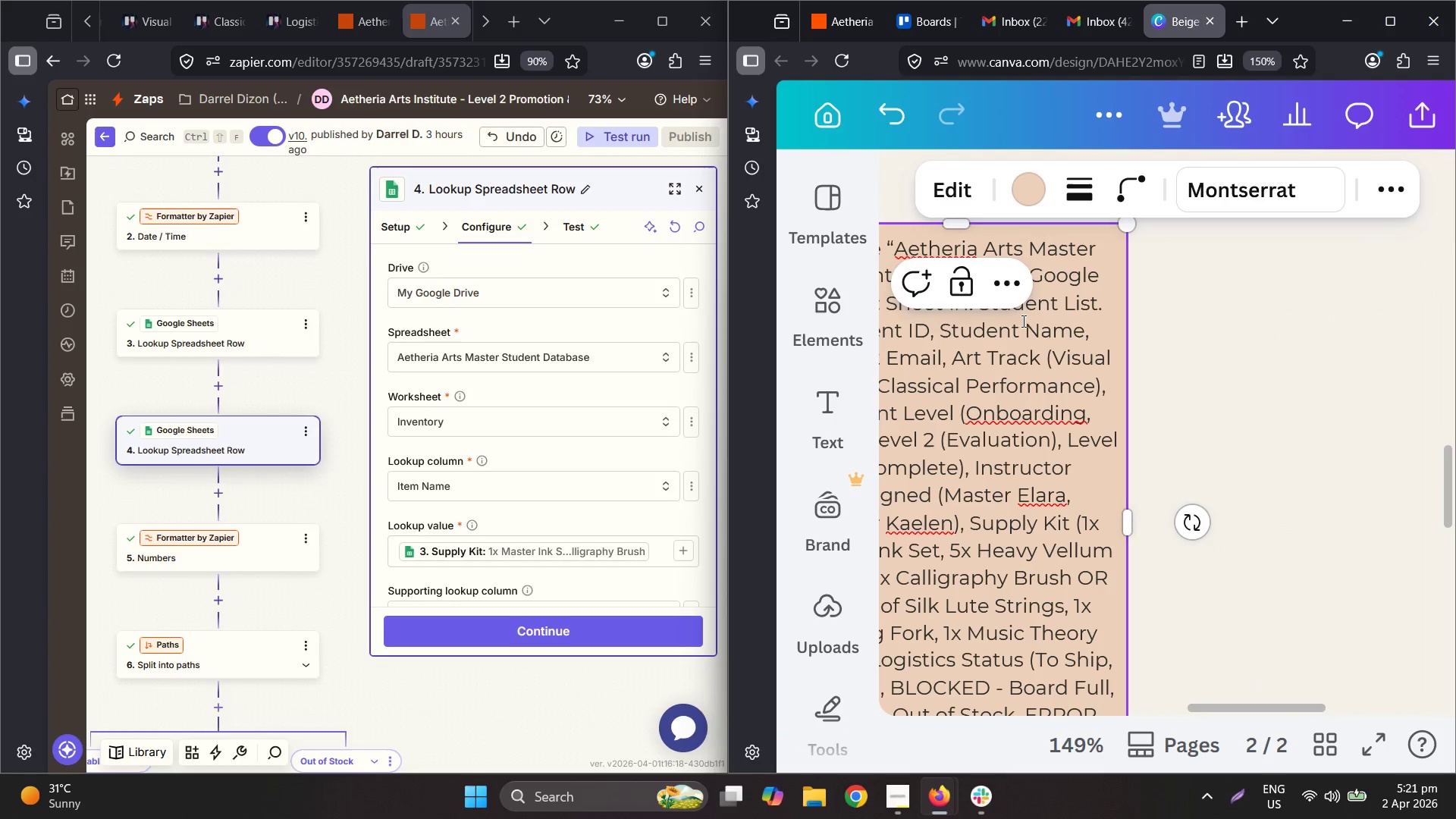 
hold_key(key=ControlLeft, duration=0.38)
 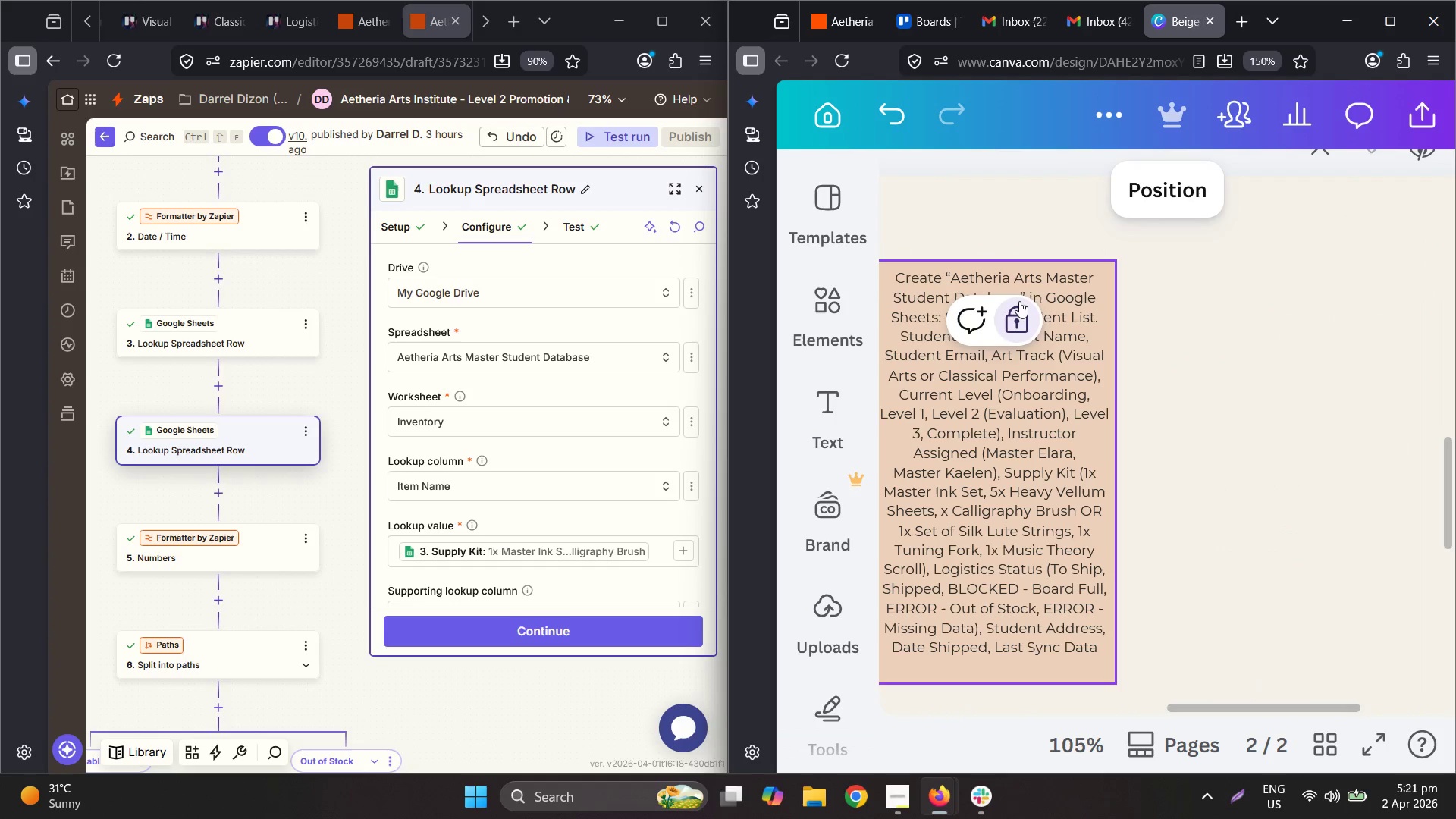 
left_click([1003, 309])
 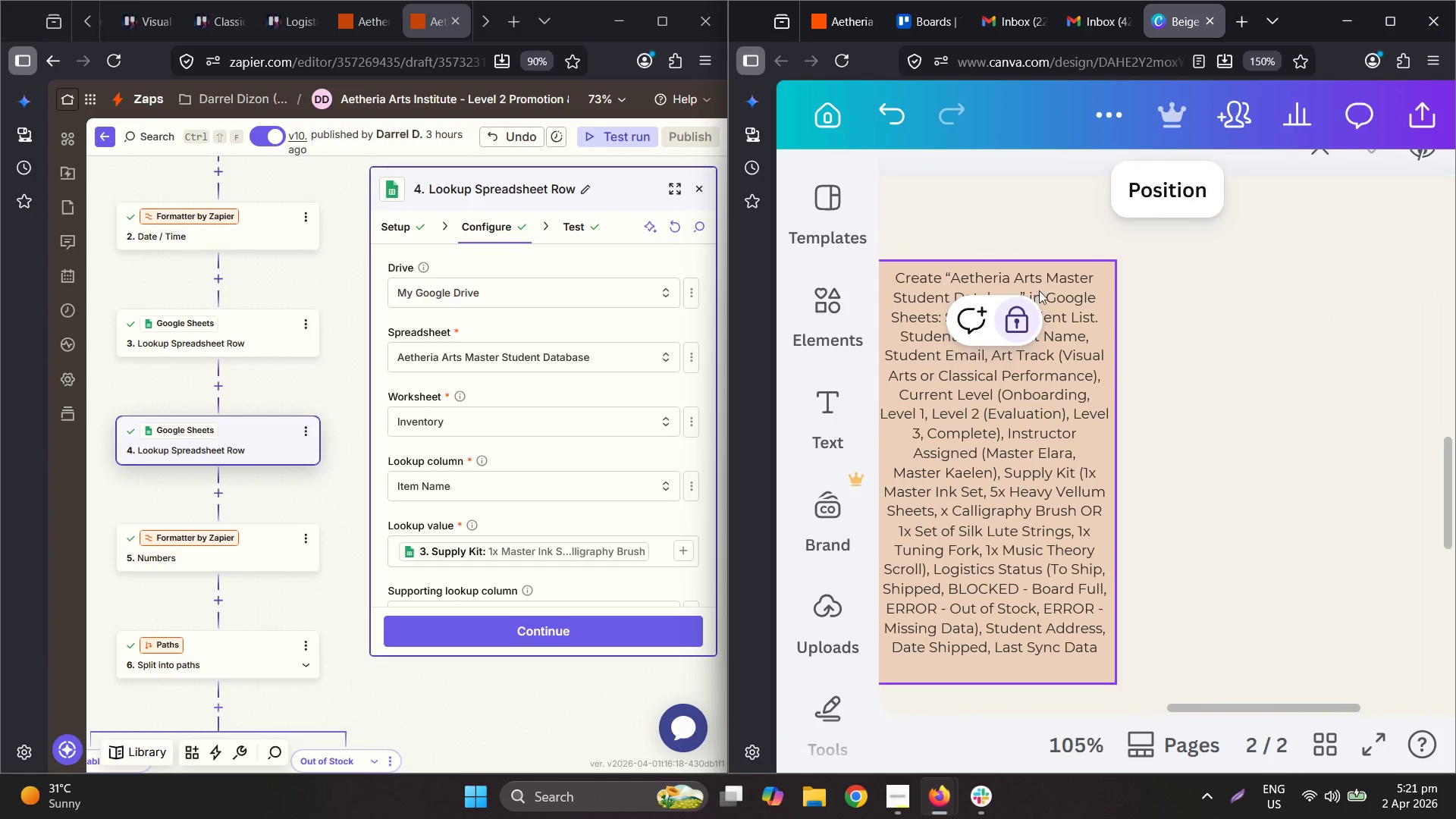 
scroll: coordinate [1082, 352], scroll_direction: down, amount: 2.0
 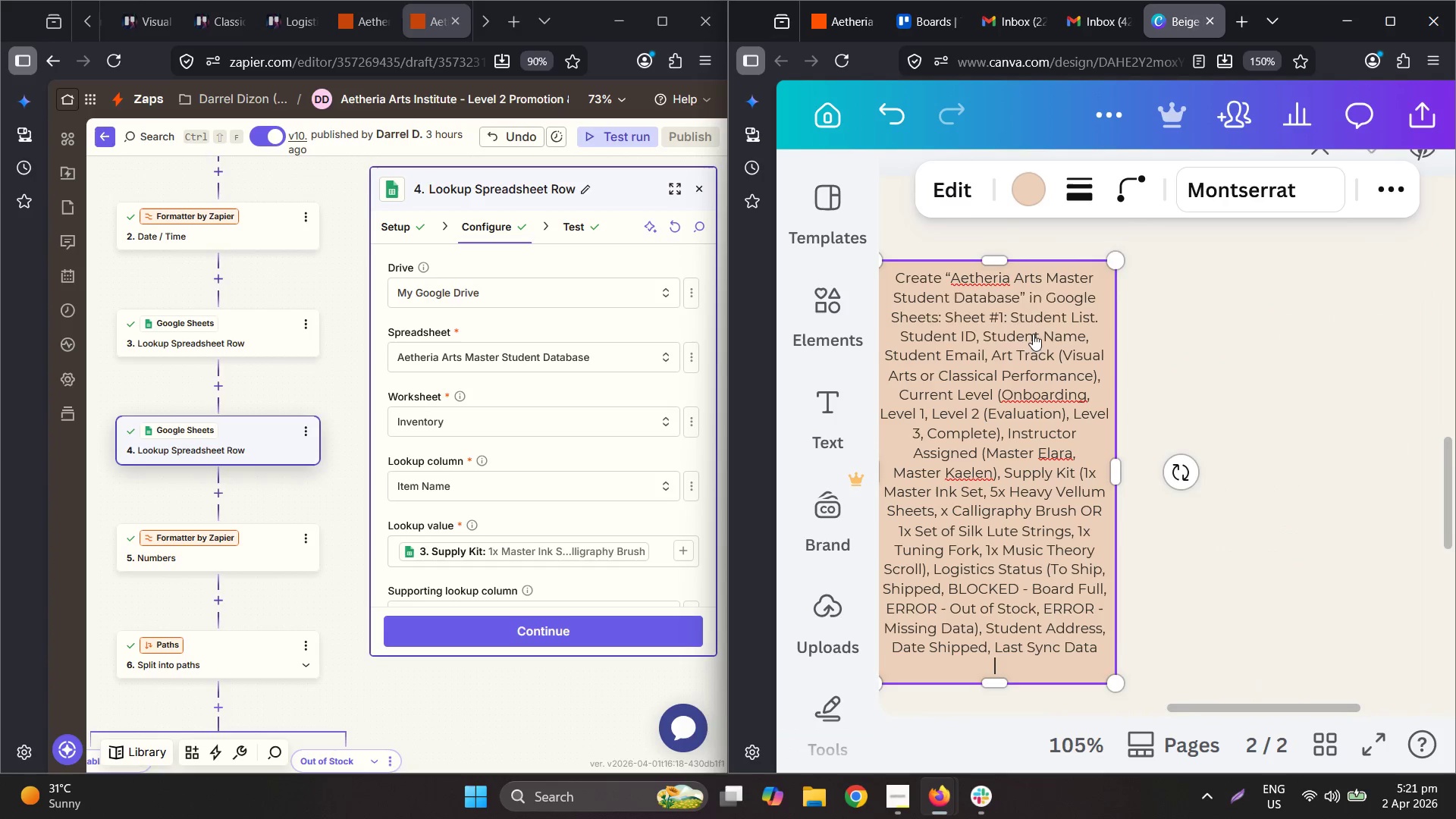 
left_click([1058, 287])
 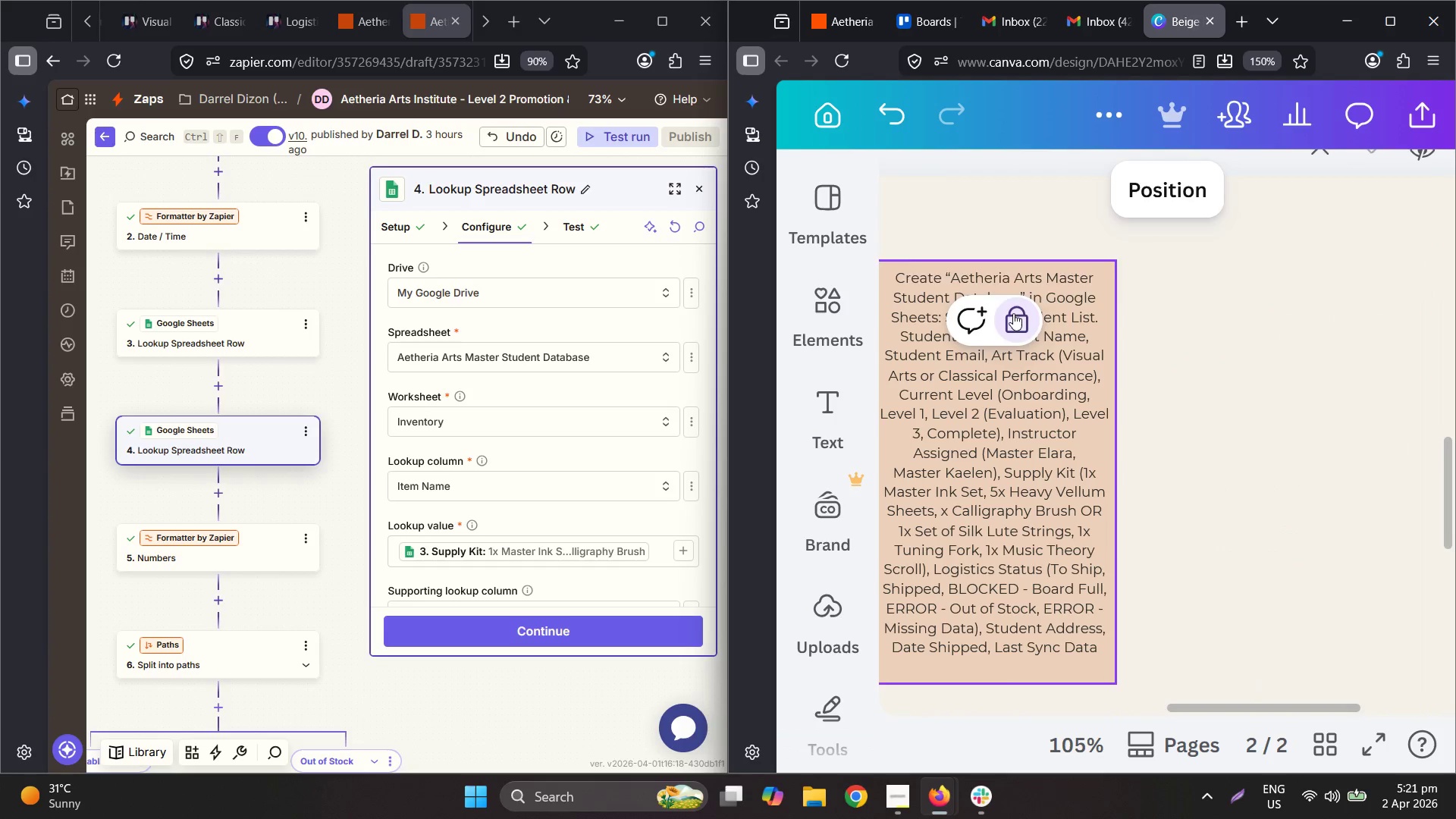 
double_click([1054, 334])
 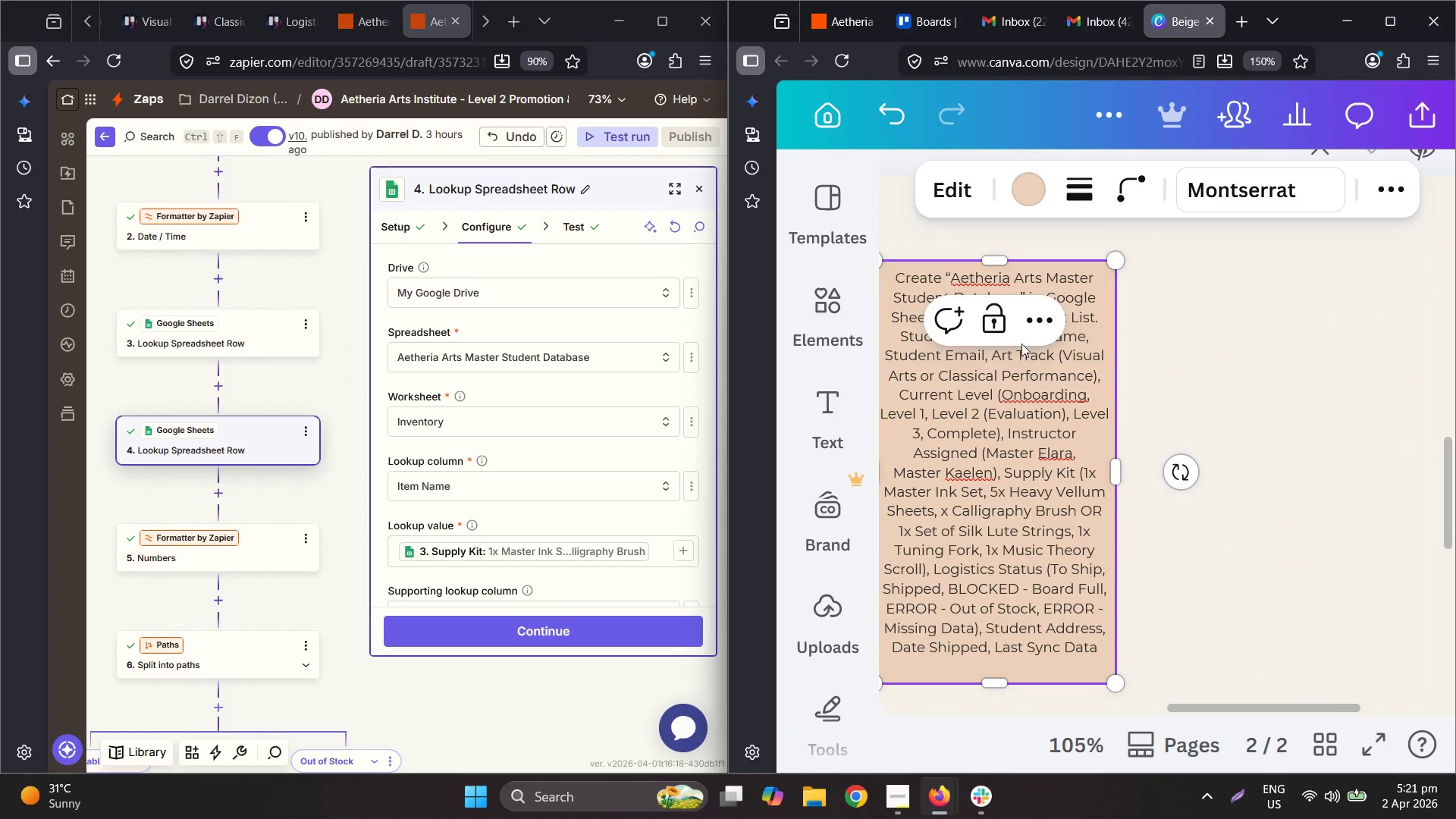 
double_click([1034, 385])
 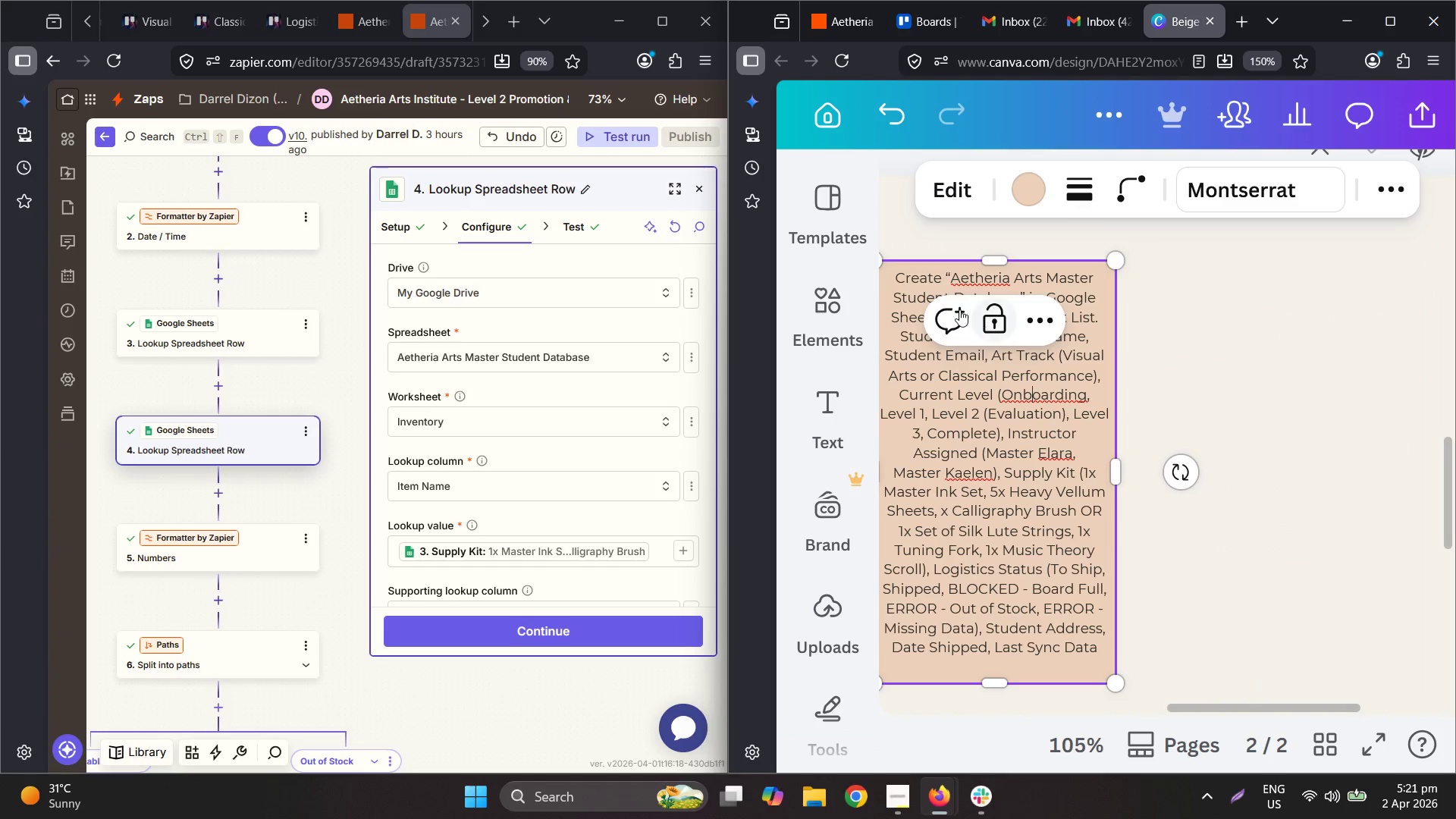 
left_click([931, 285])
 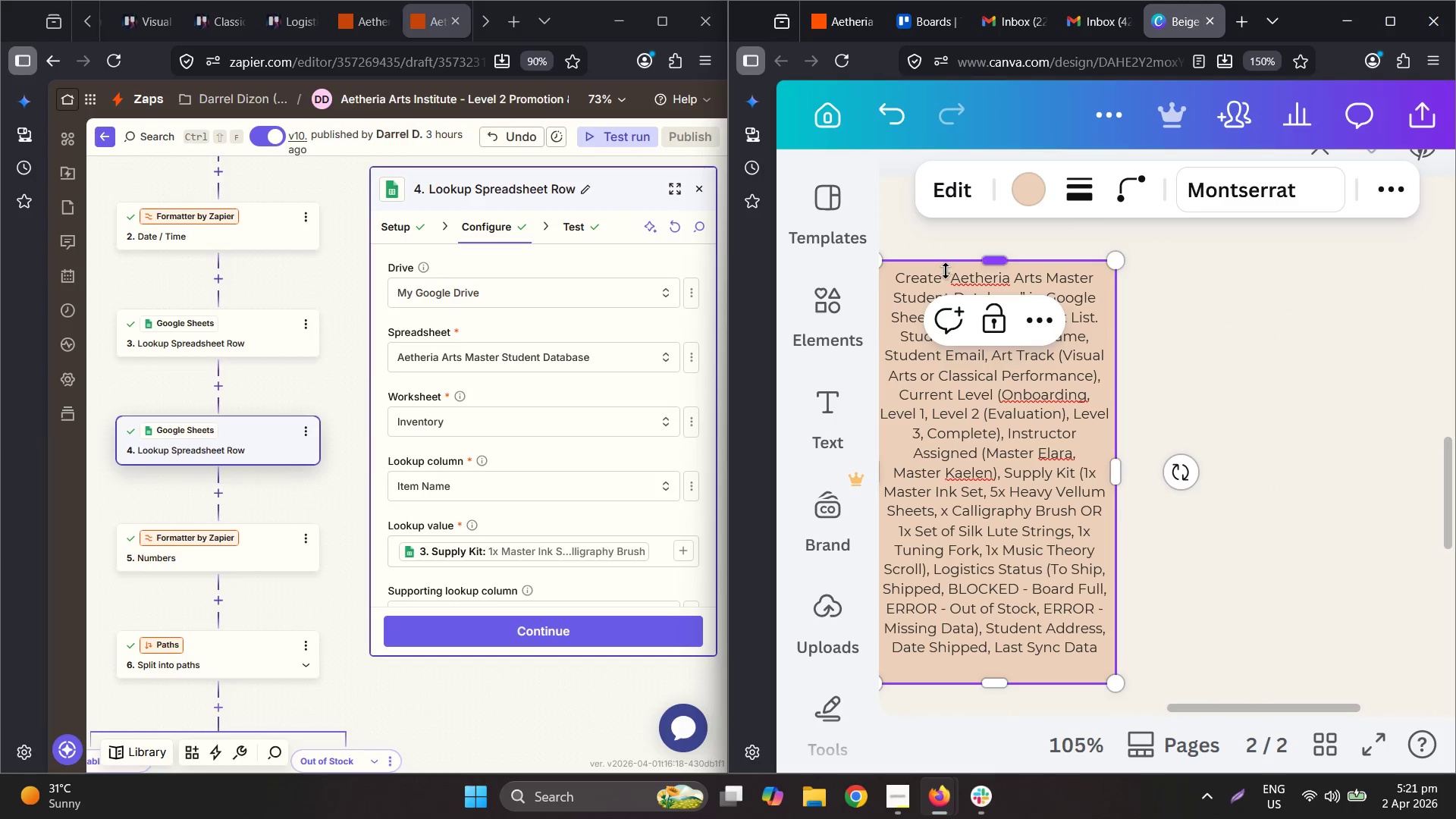 
left_click_drag(start_coordinate=[950, 277], to_coordinate=[1046, 299])
 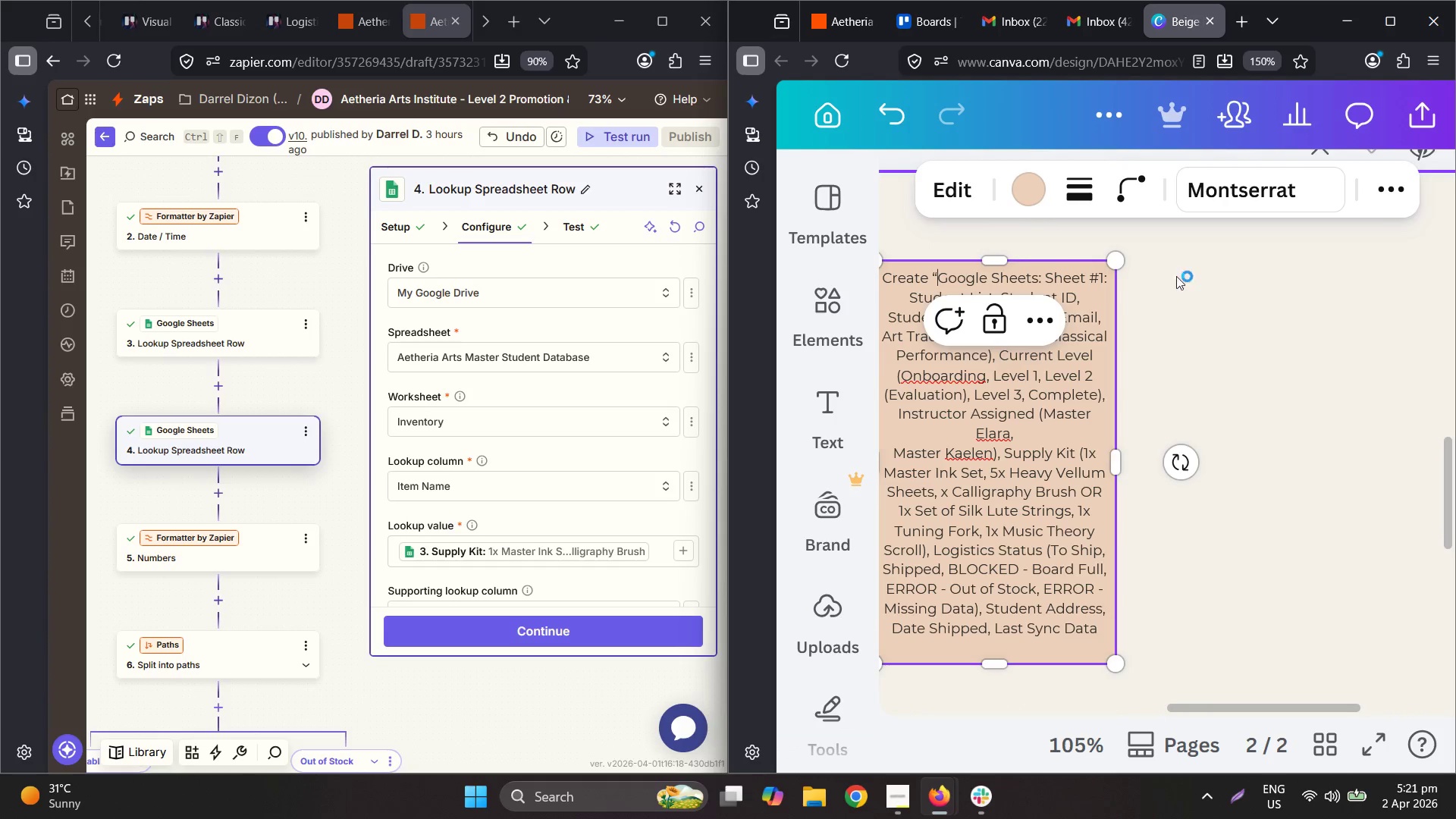 
scroll: coordinate [985, 300], scroll_direction: down, amount: 1.0
 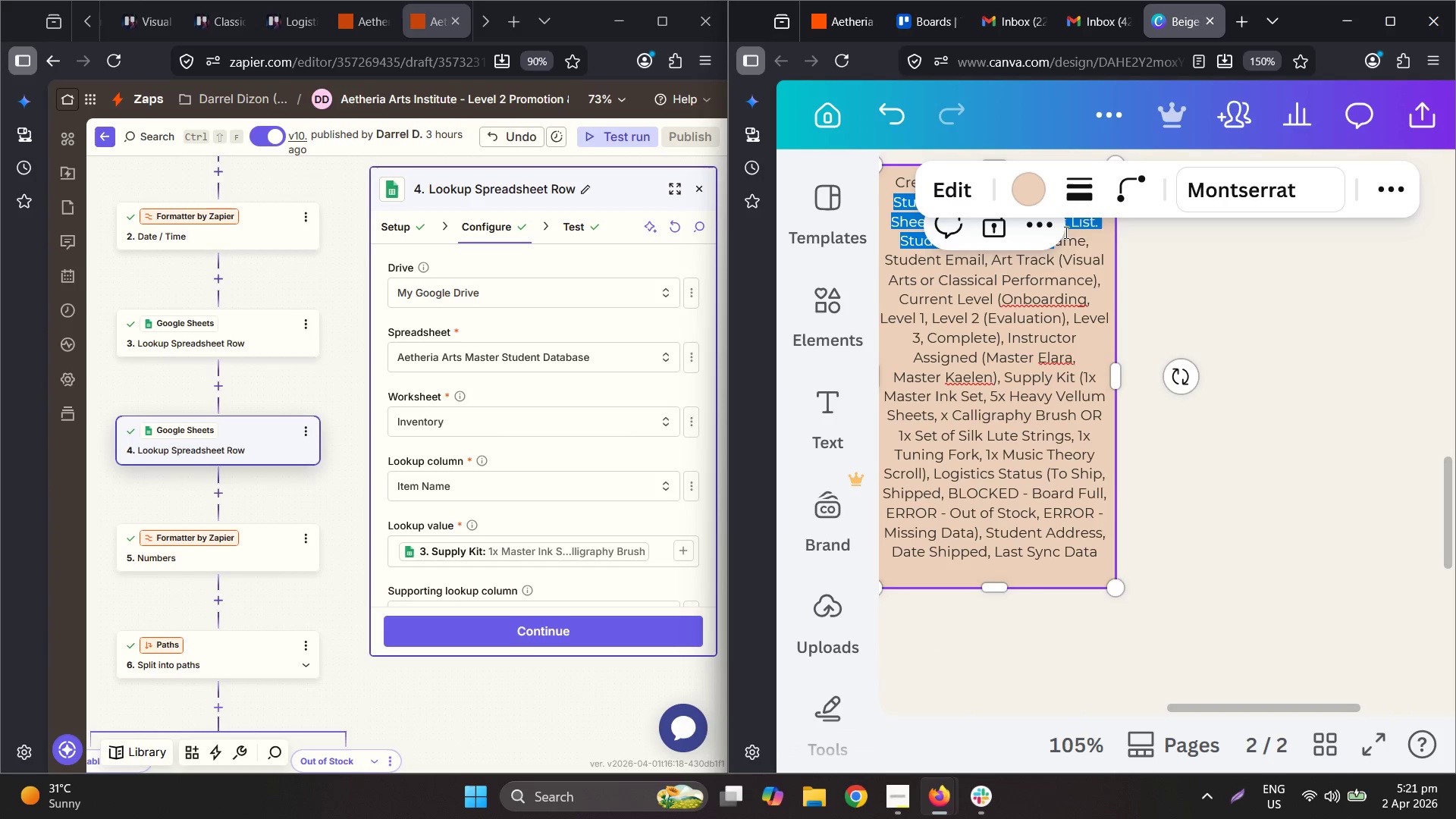 
scroll: coordinate [1104, 249], scroll_direction: up, amount: 2.0
 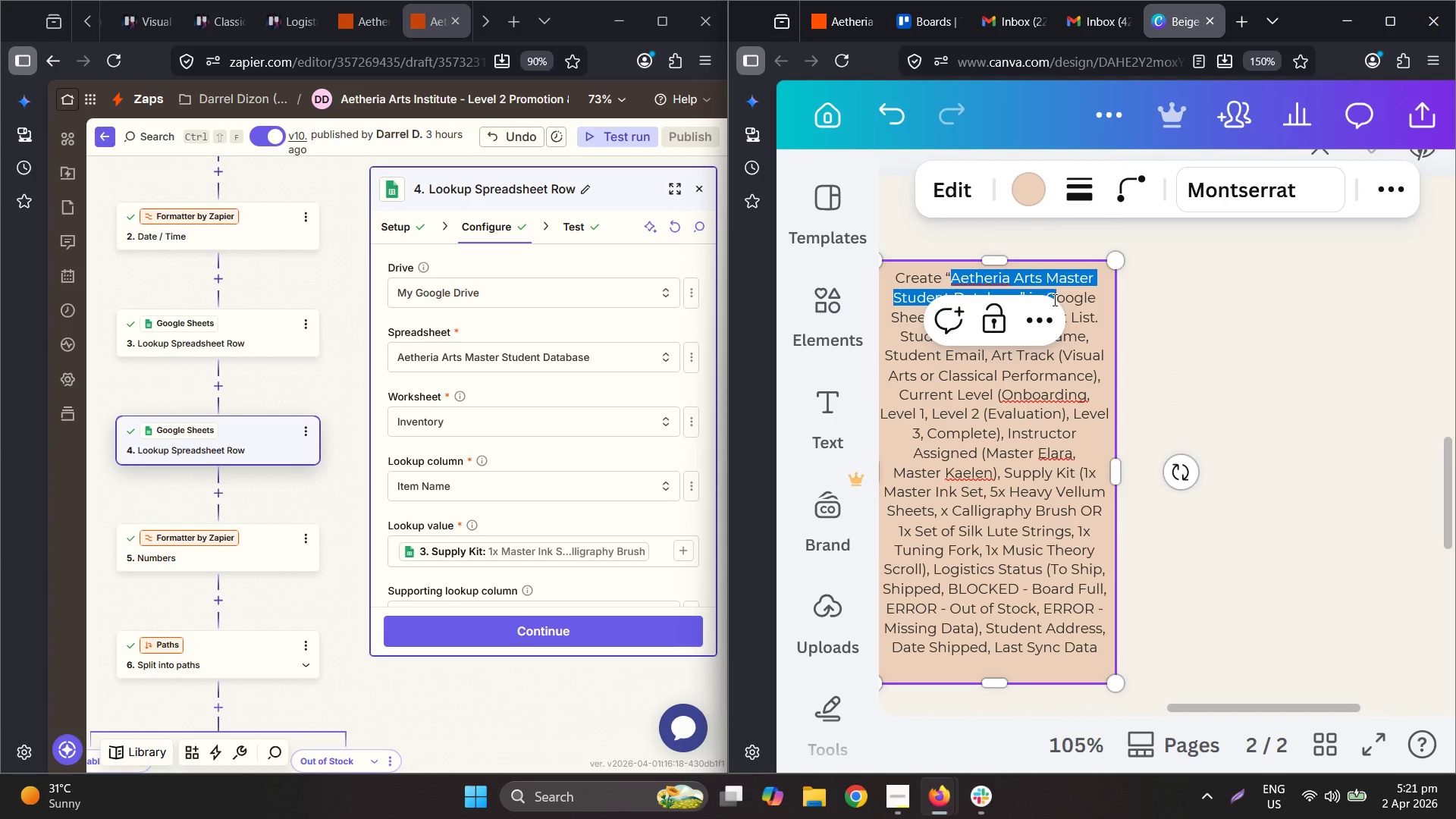 
key(Backspace)
 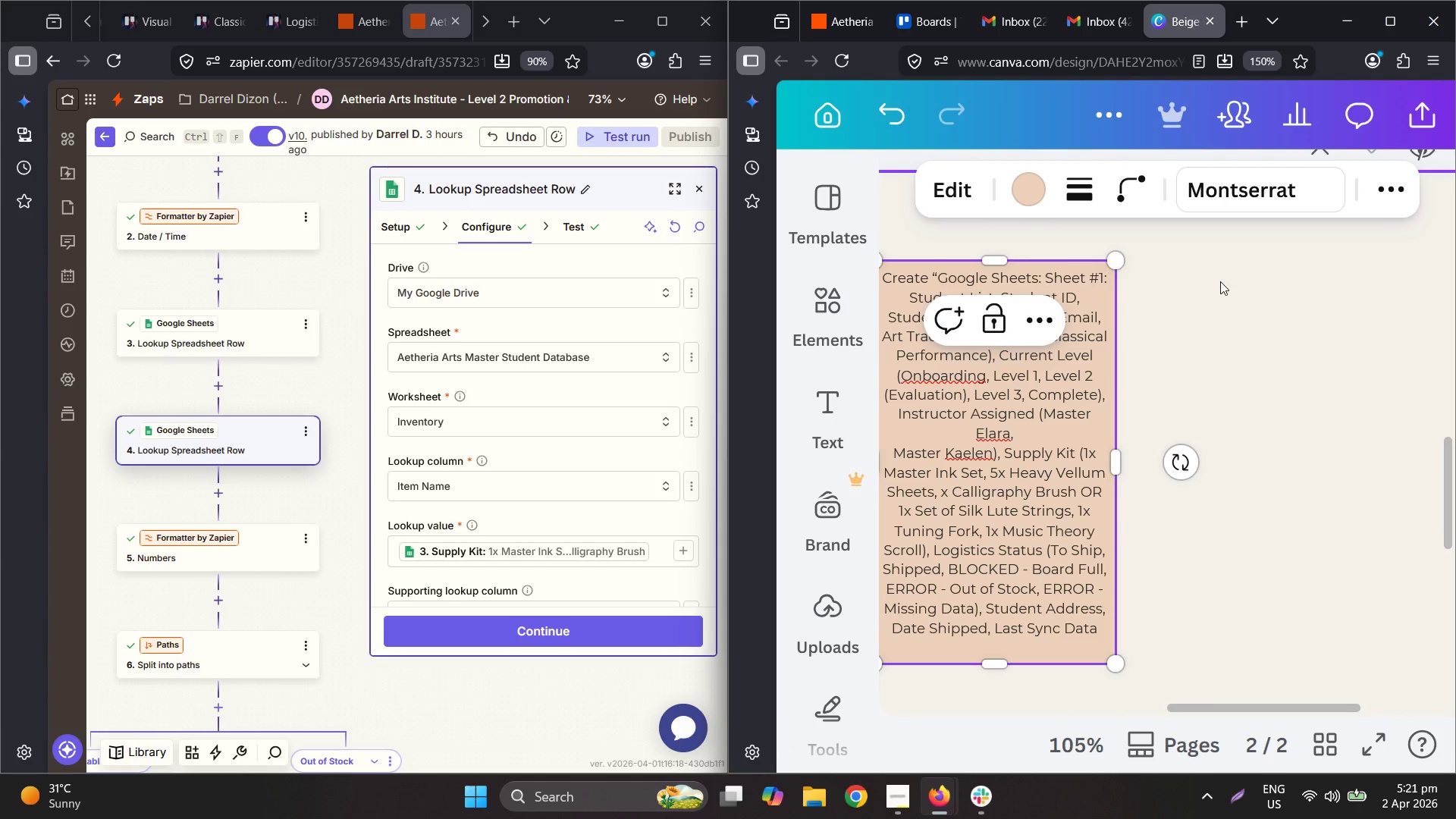 
key(Backspace)
 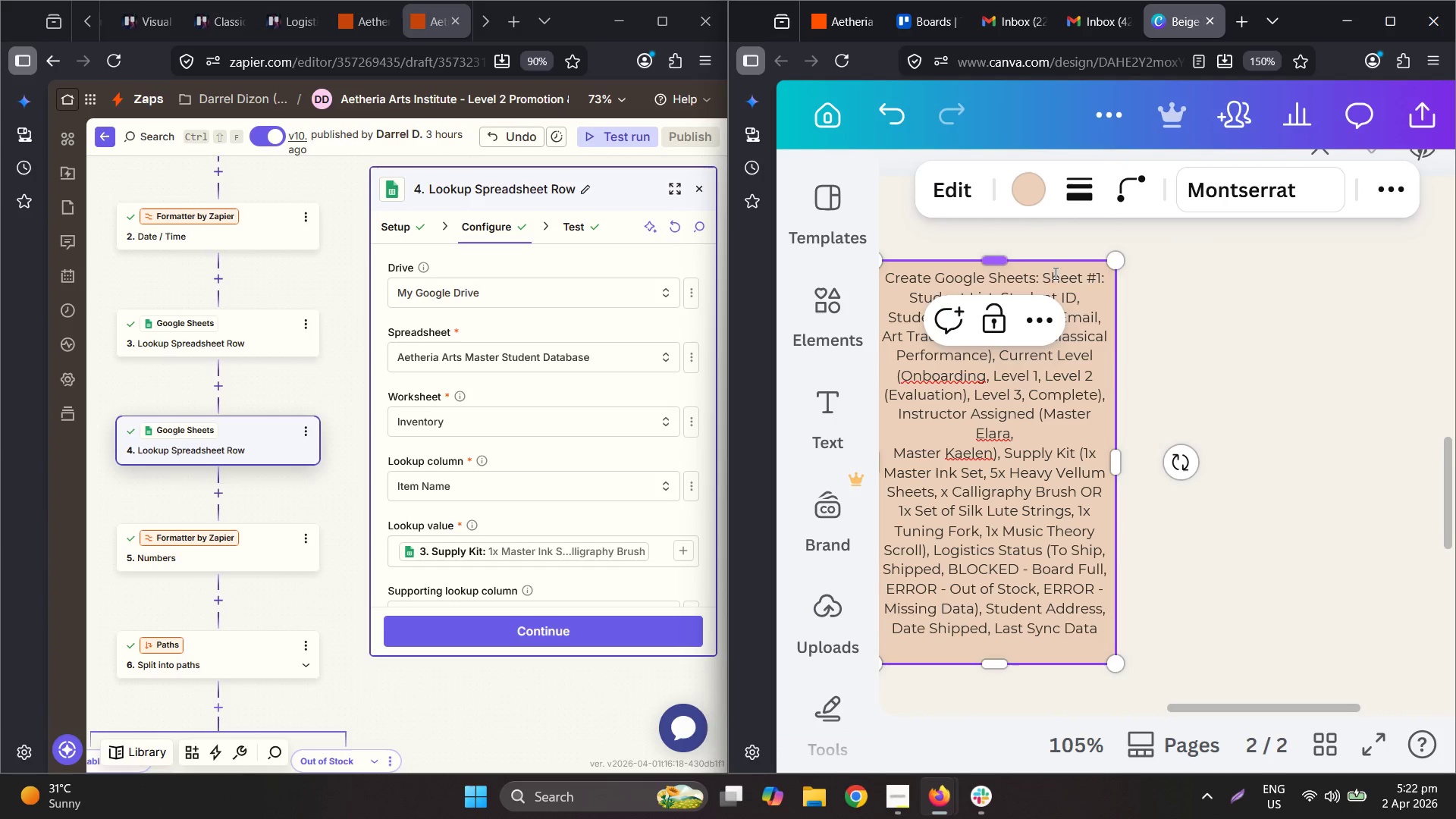 
left_click([1043, 278])
 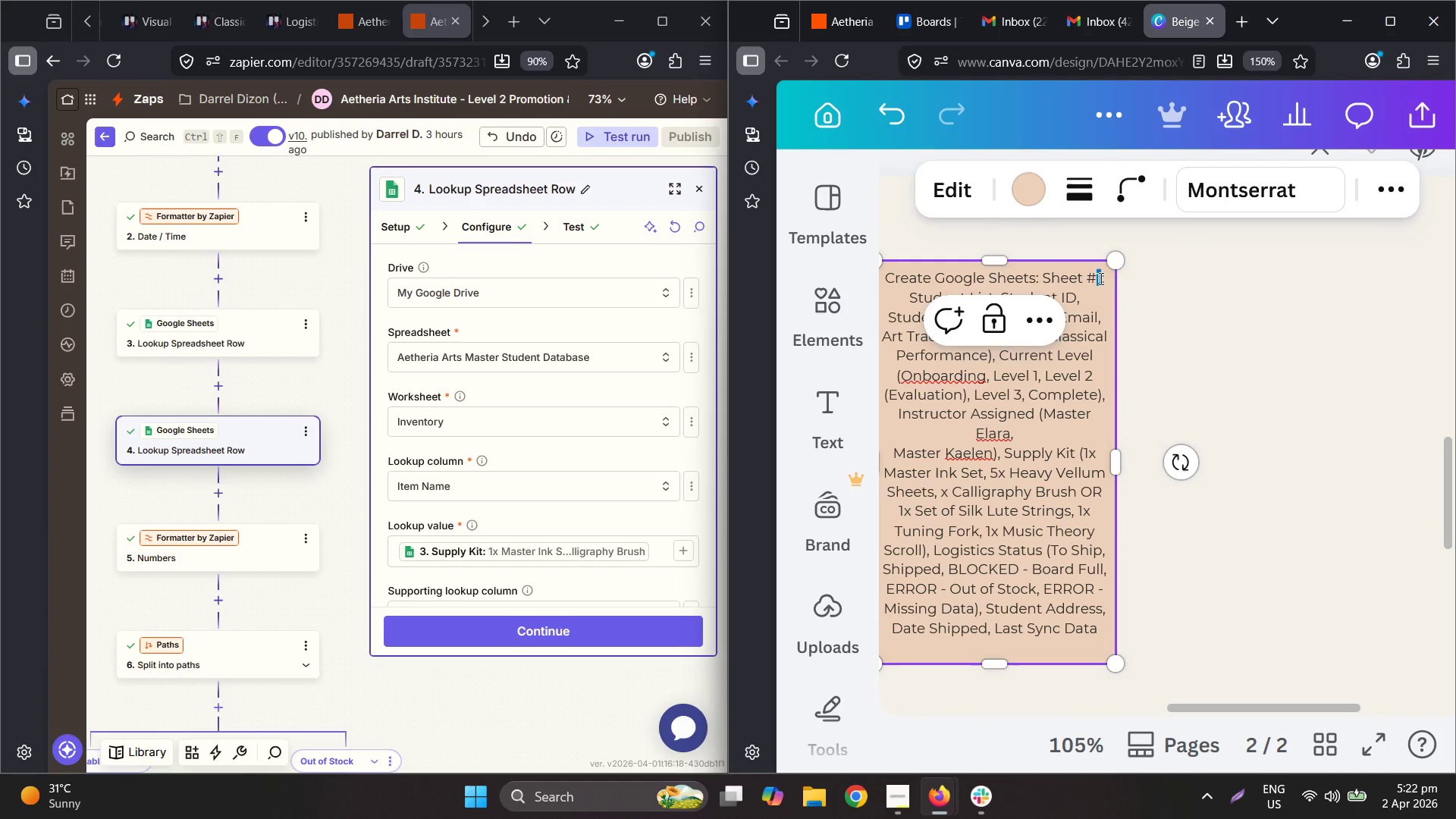 
key(2)
 